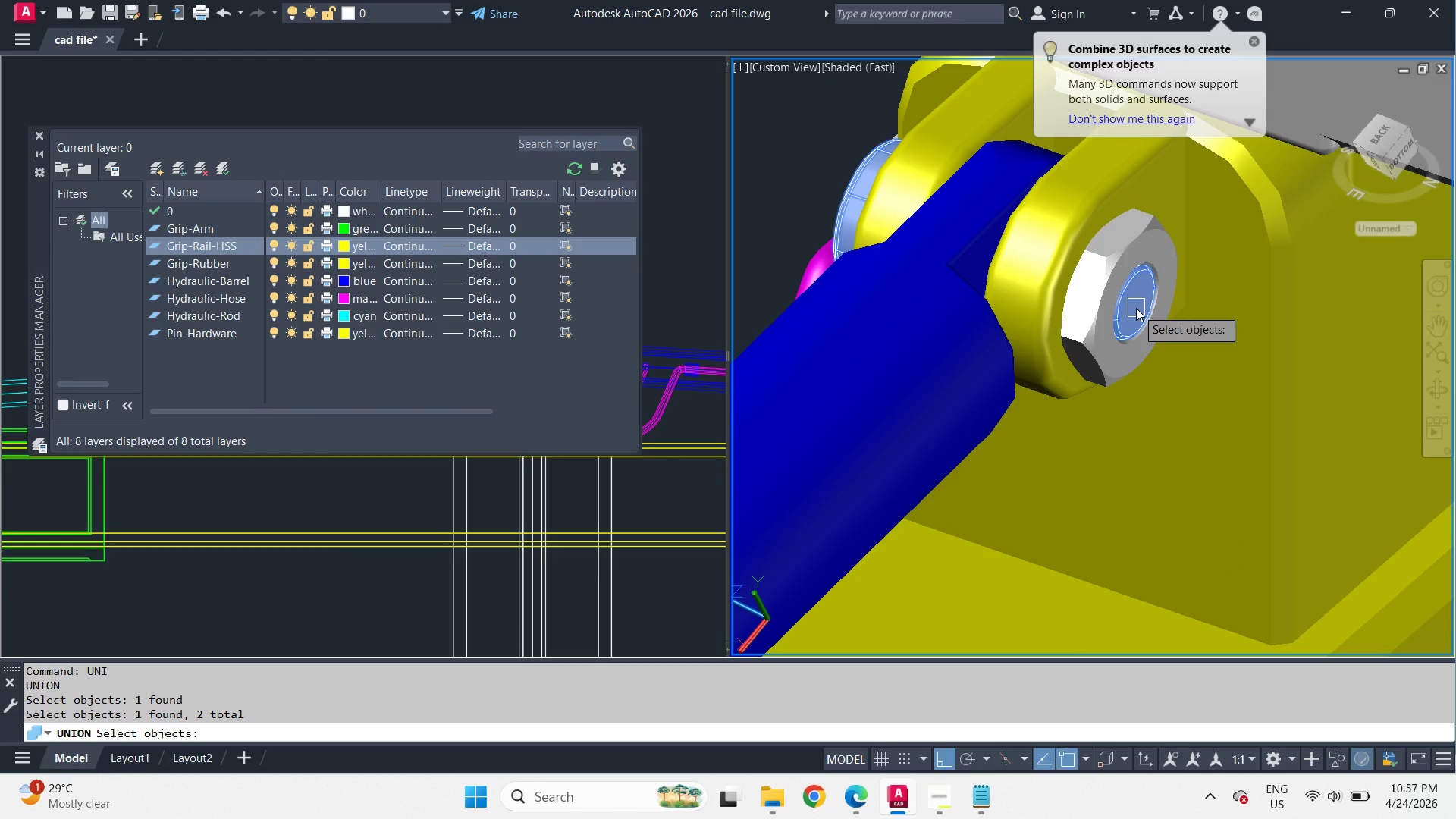 
key(Space)
 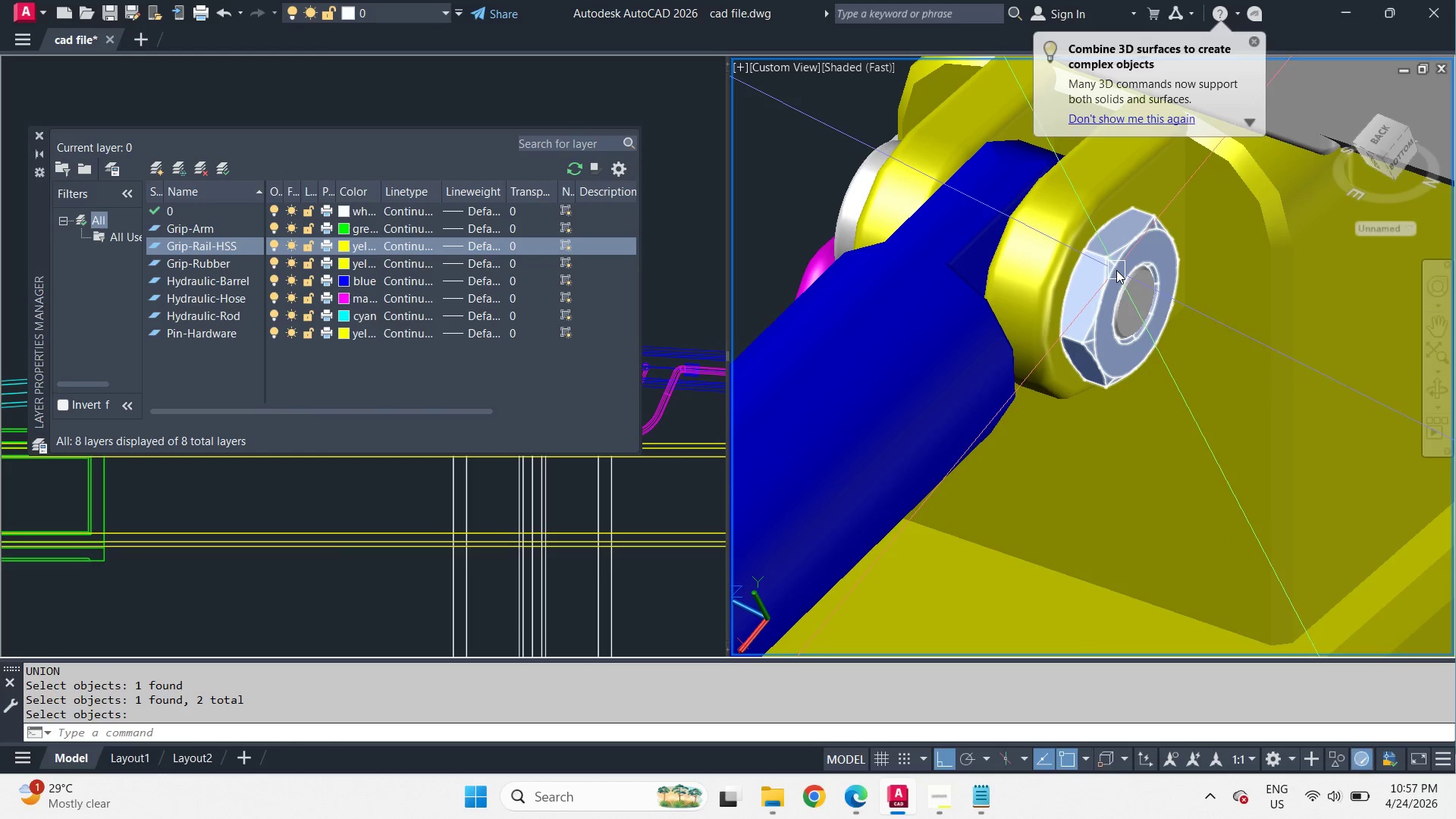 
left_click([1116, 270])
 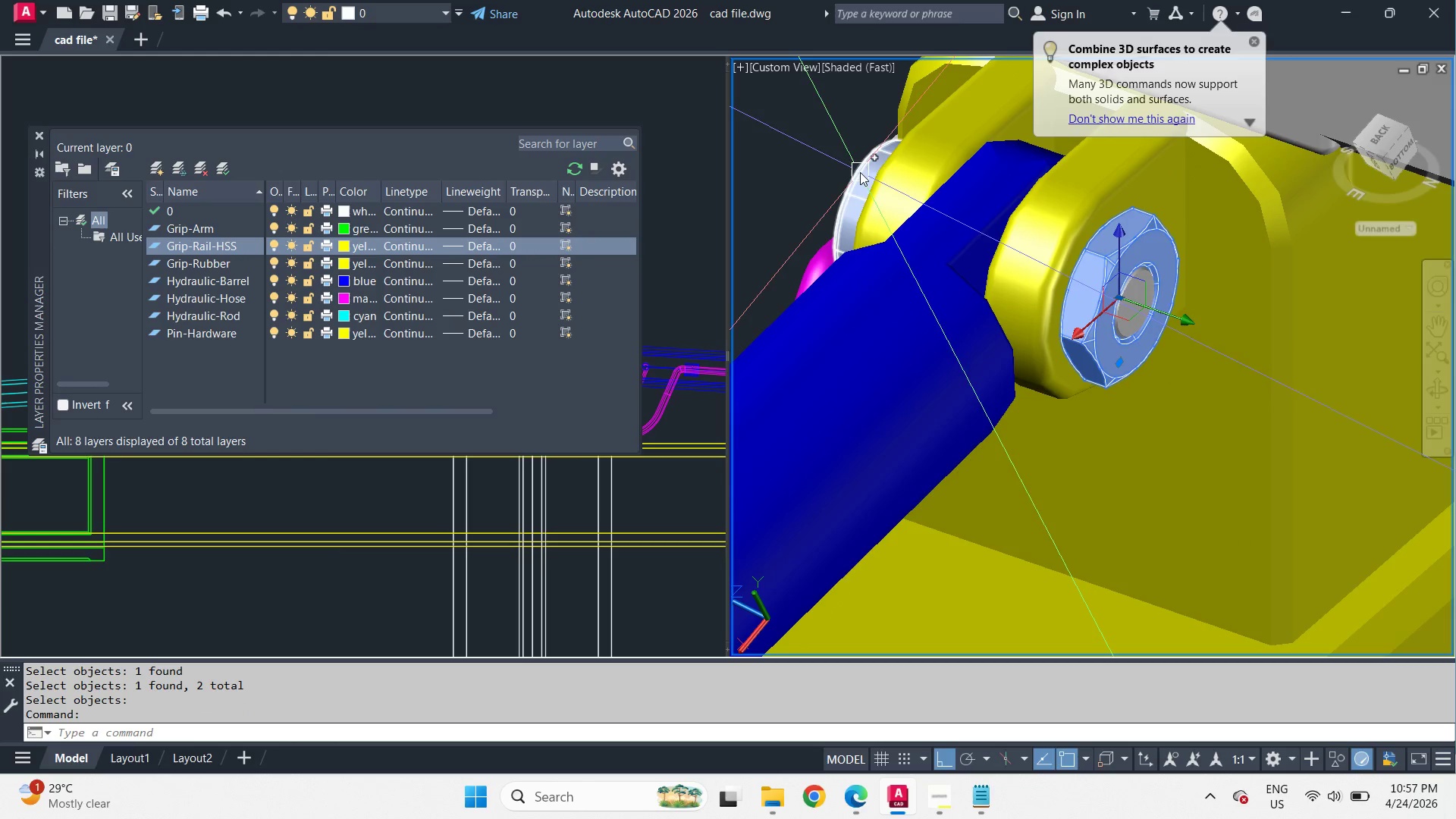 
left_click([858, 171])
 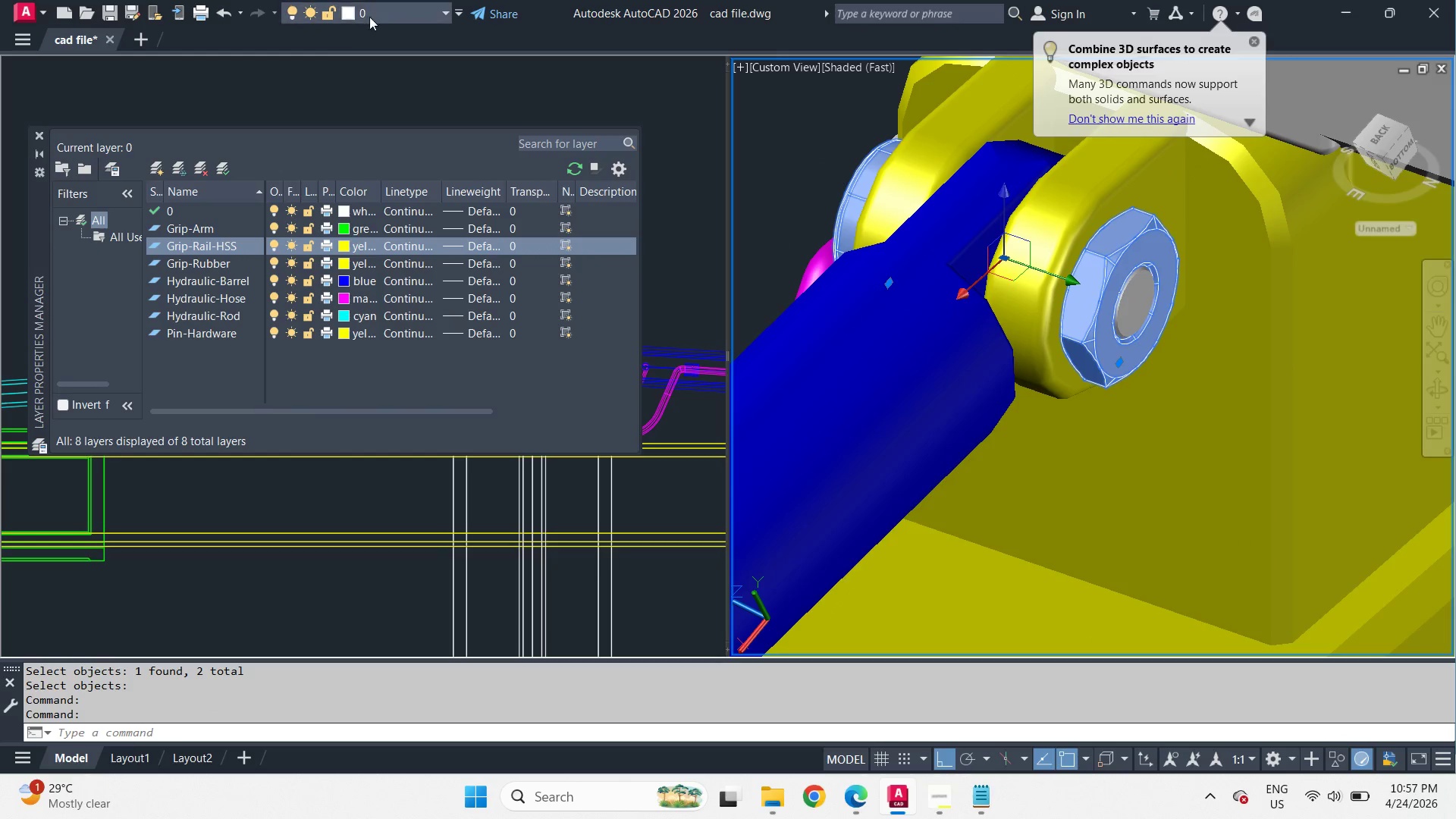 
left_click([378, 11])
 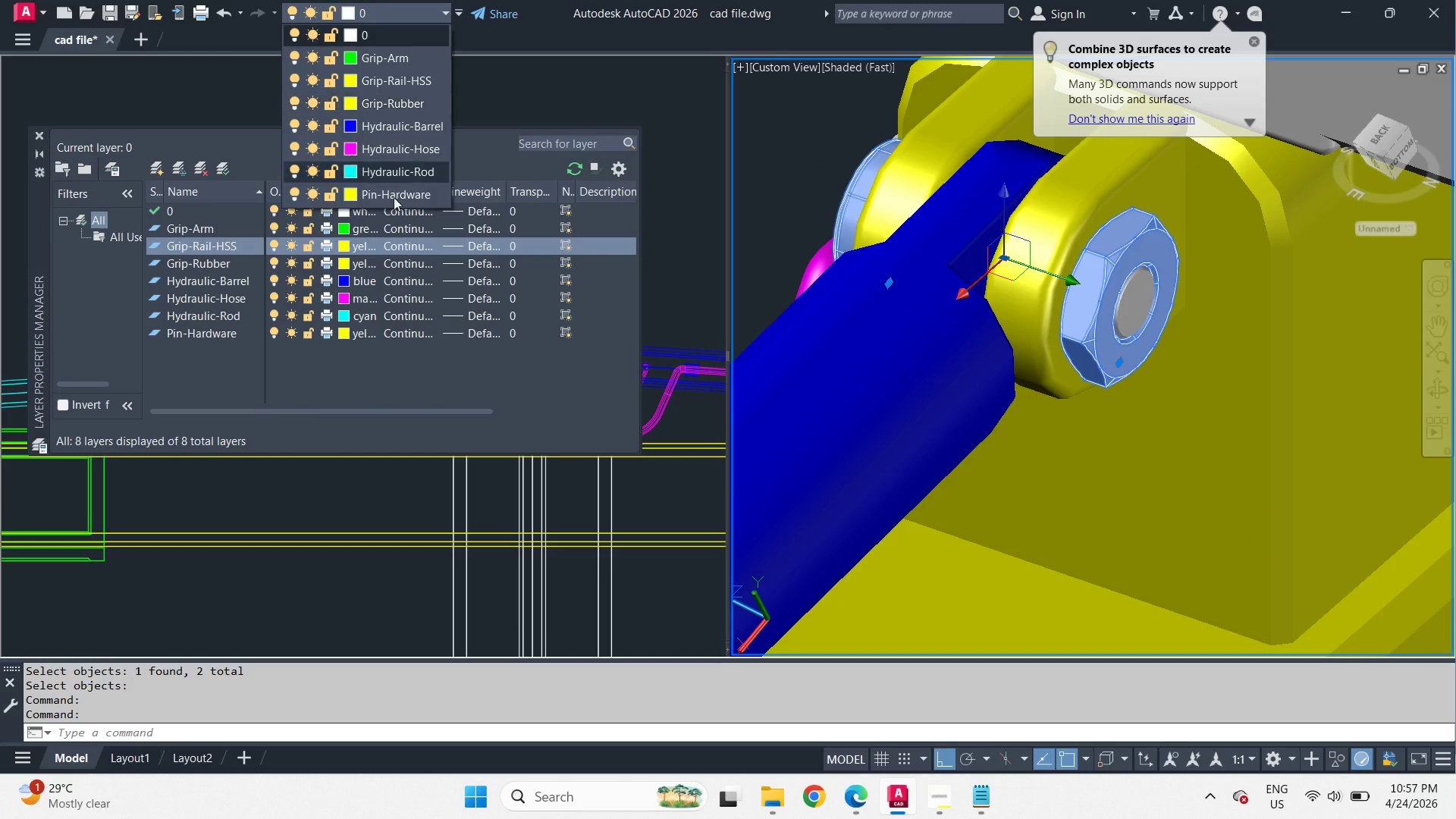 
left_click([394, 196])
 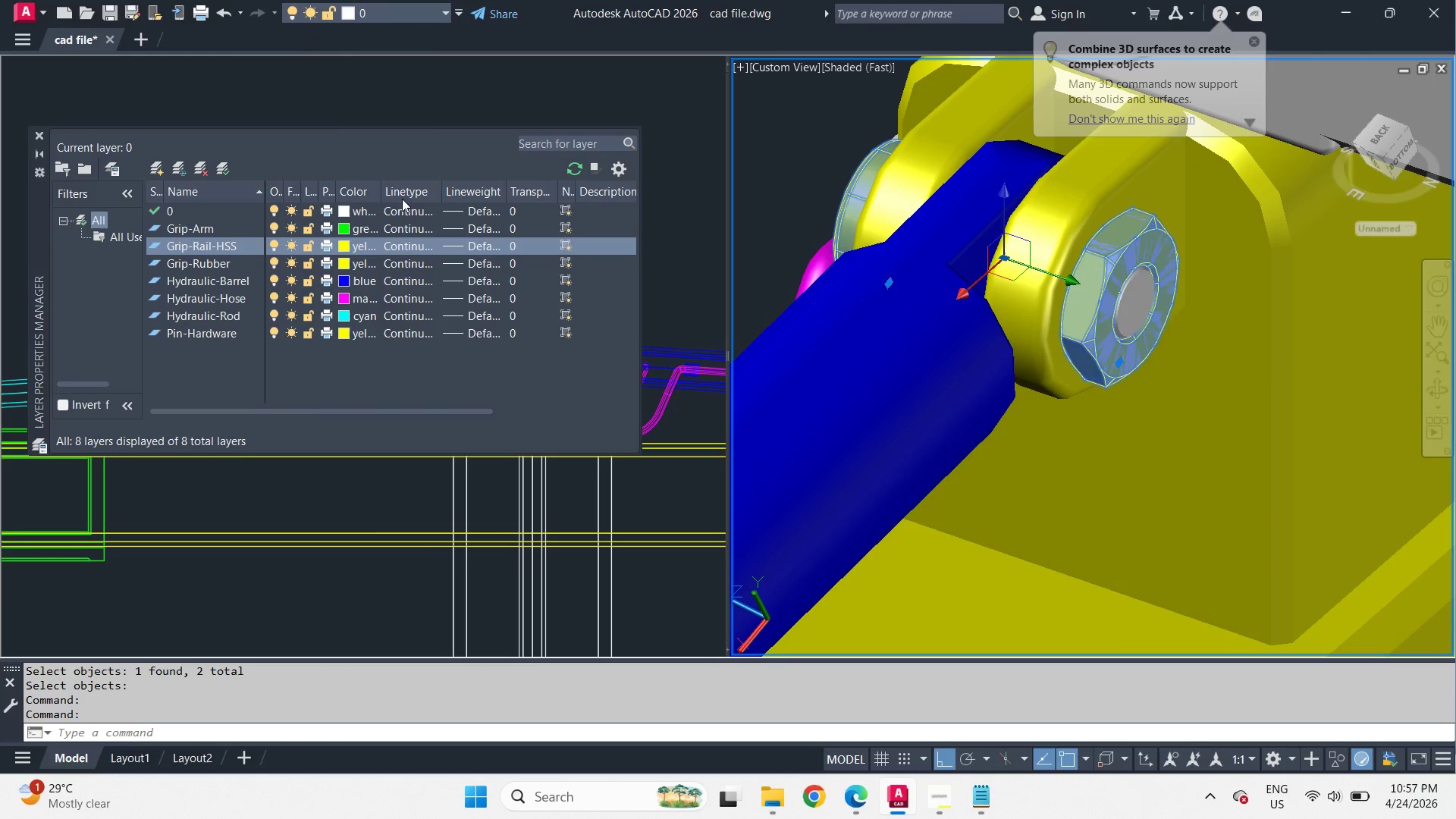 
key(Escape)
 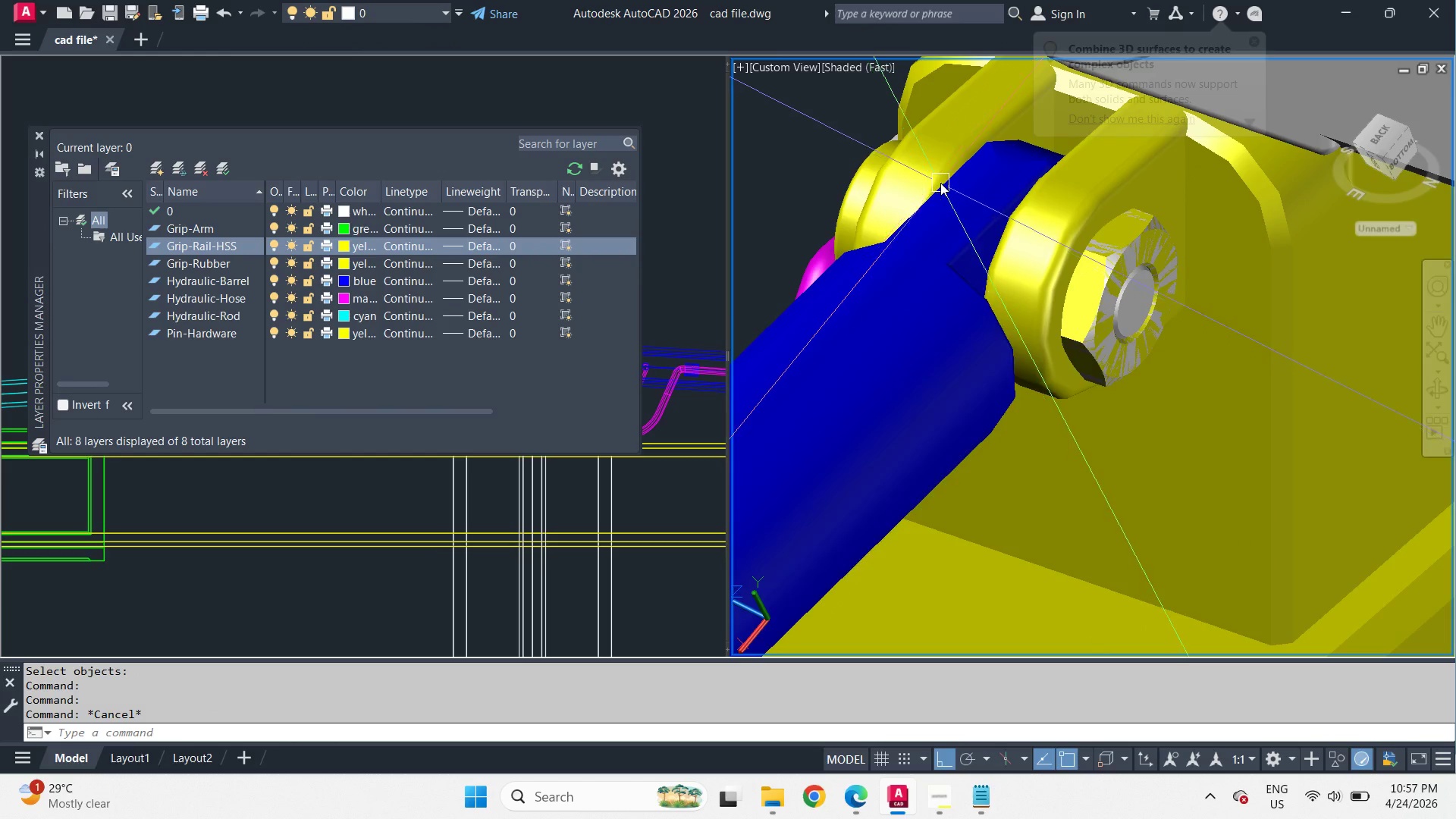 
scroll: coordinate [940, 183], scroll_direction: down, amount: 2.0
 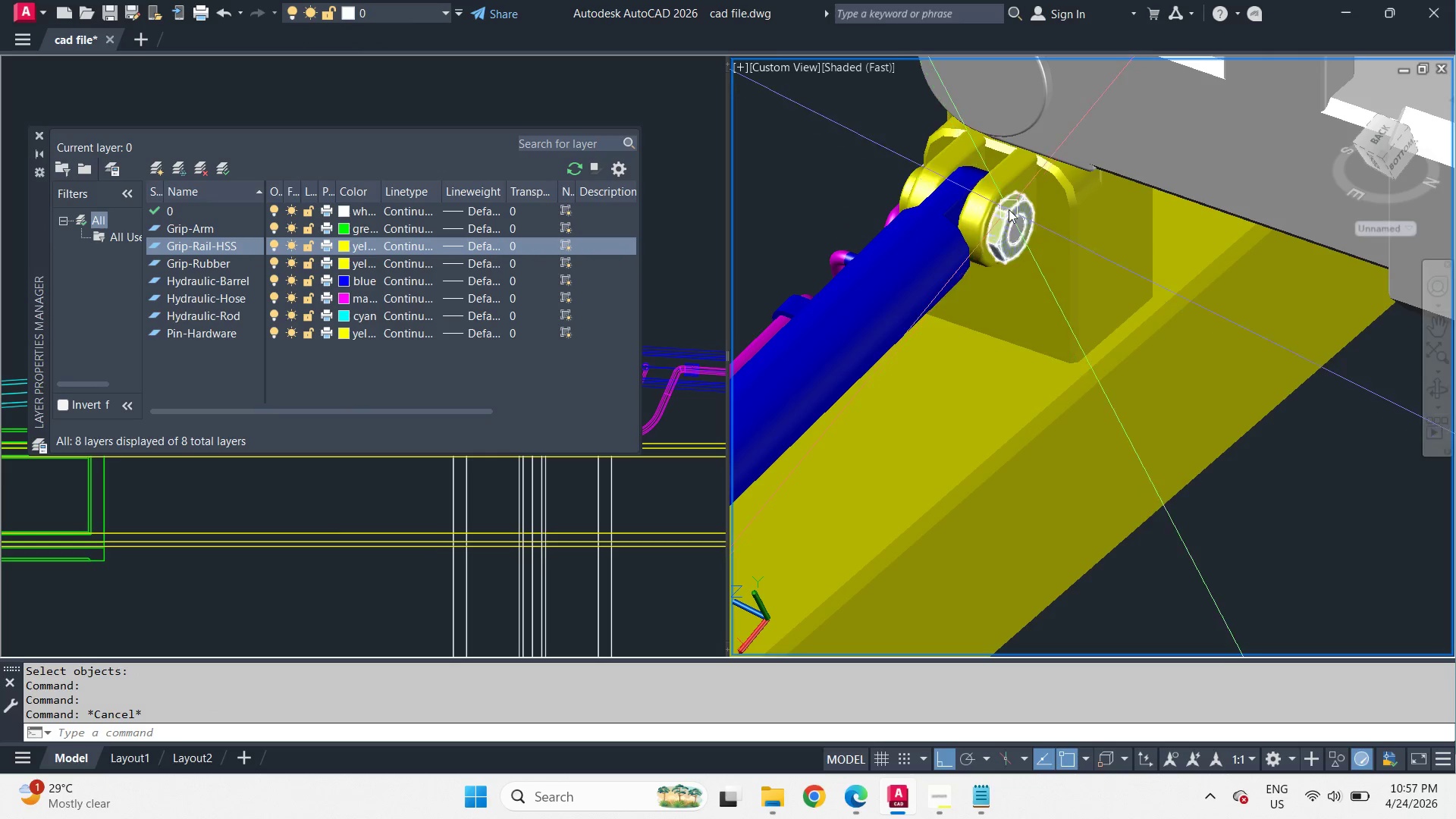 
scroll: coordinate [1009, 209], scroll_direction: up, amount: 3.0
 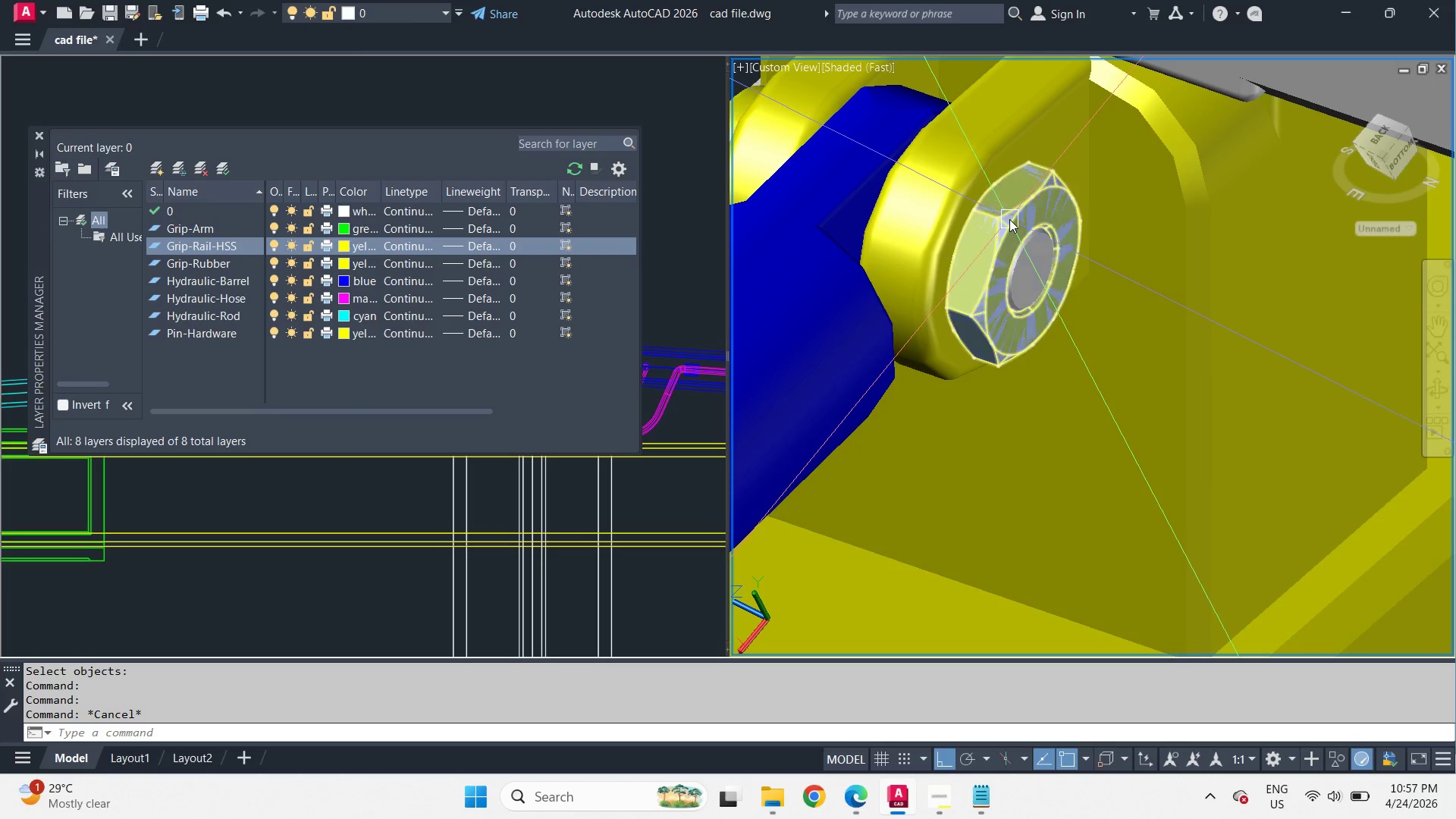 
left_click([1009, 219])
 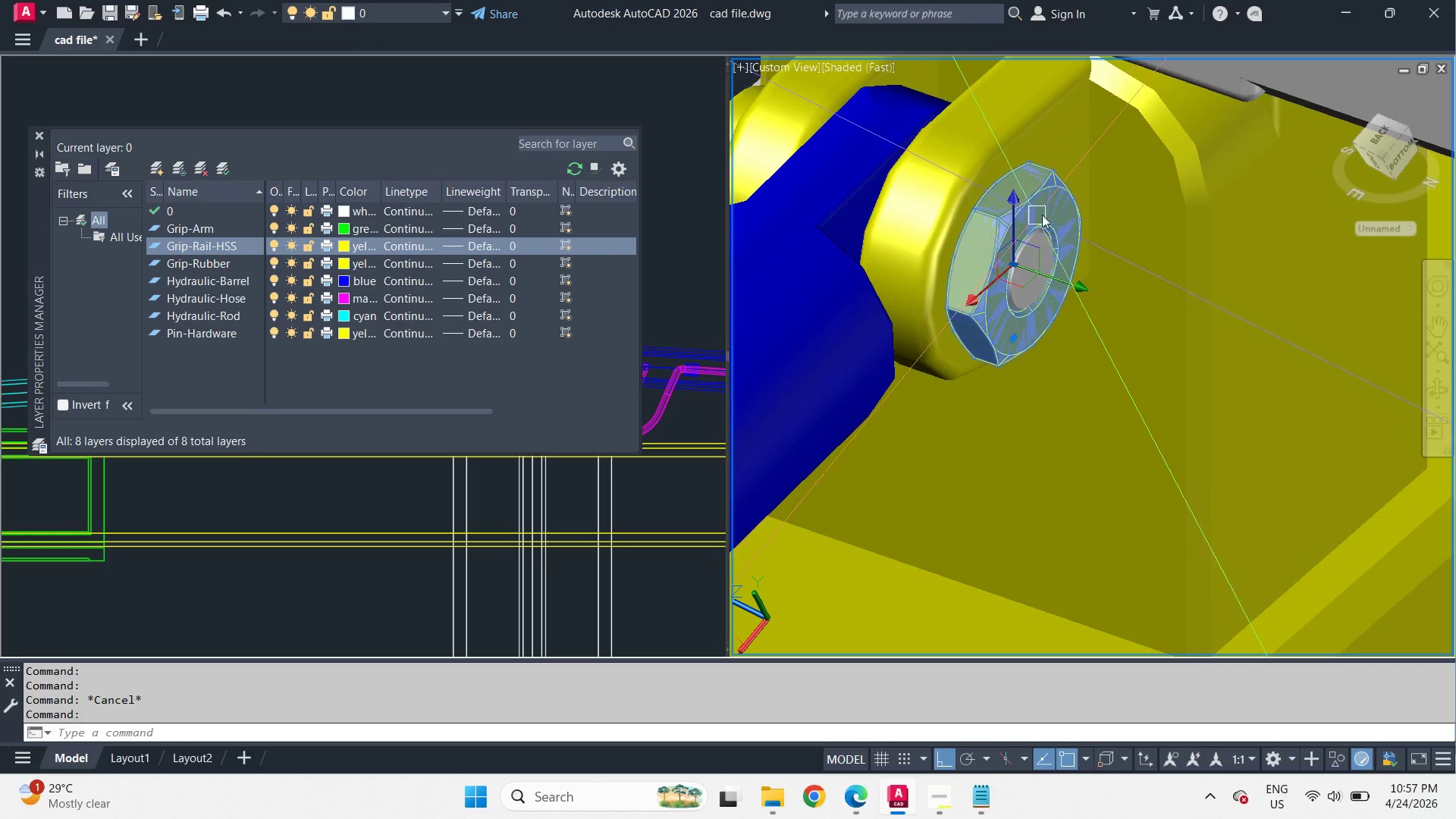 
key(W)
 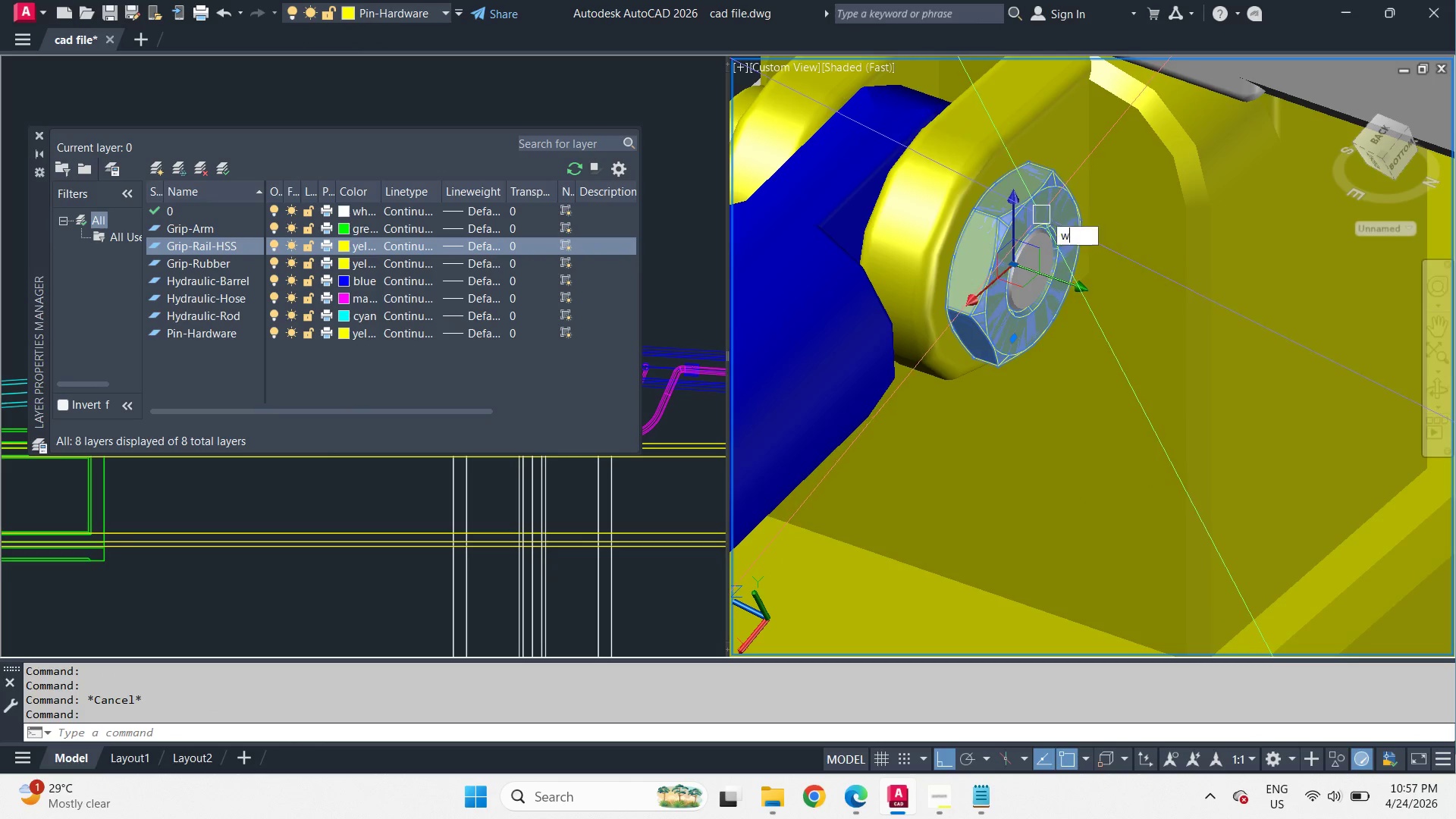 
key(Space)
 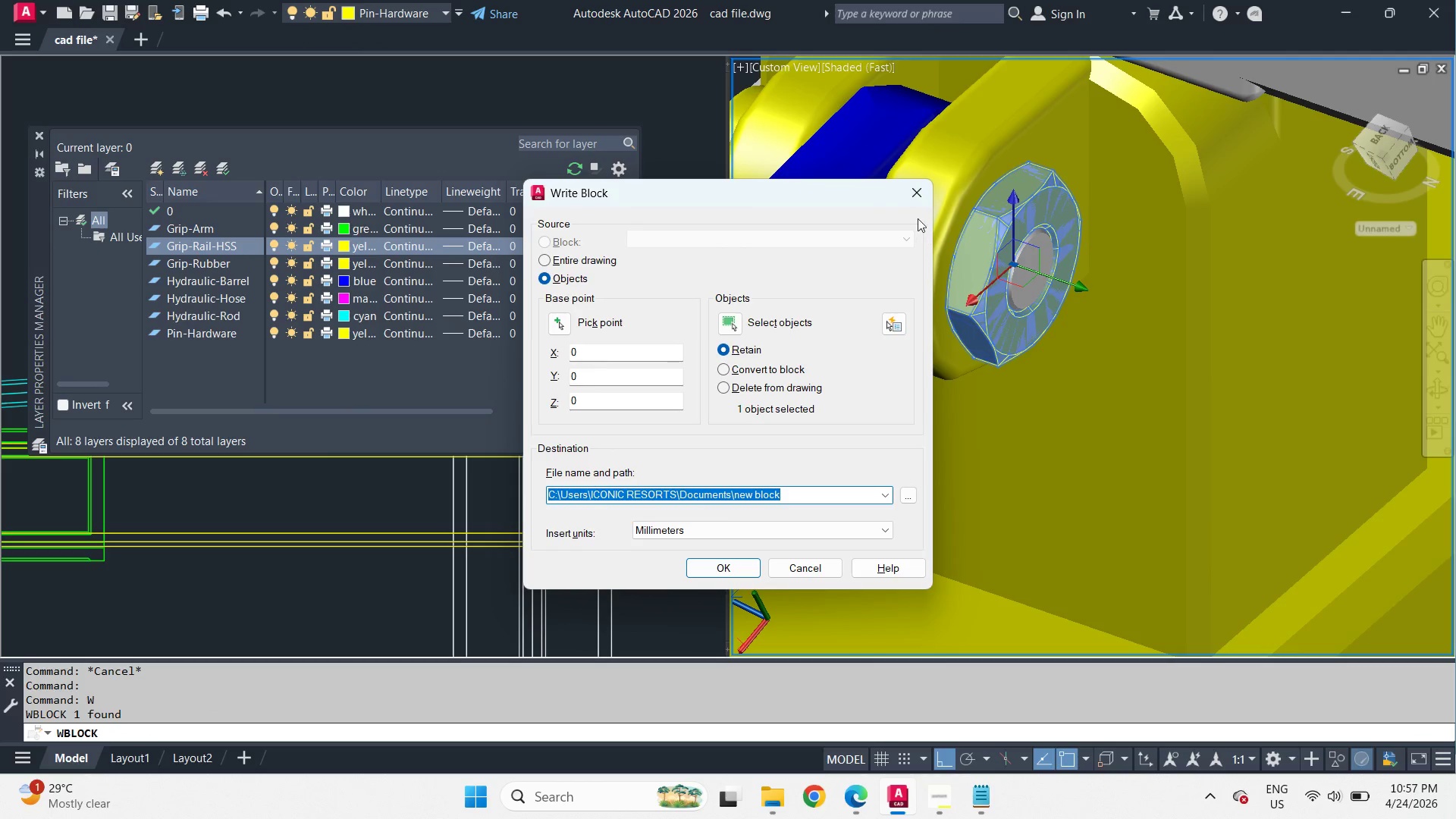 
left_click([920, 198])
 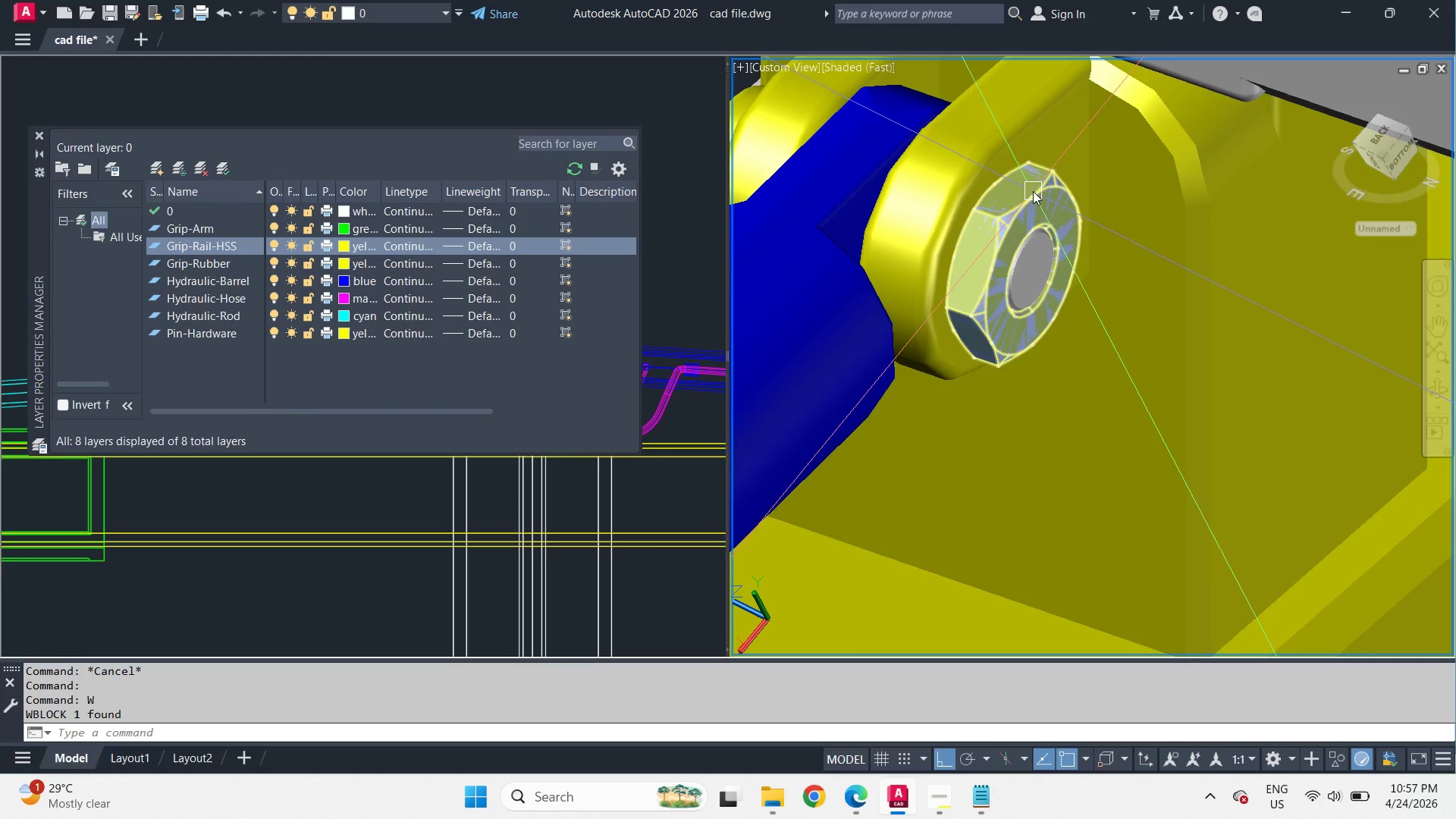 
left_click([1033, 191])
 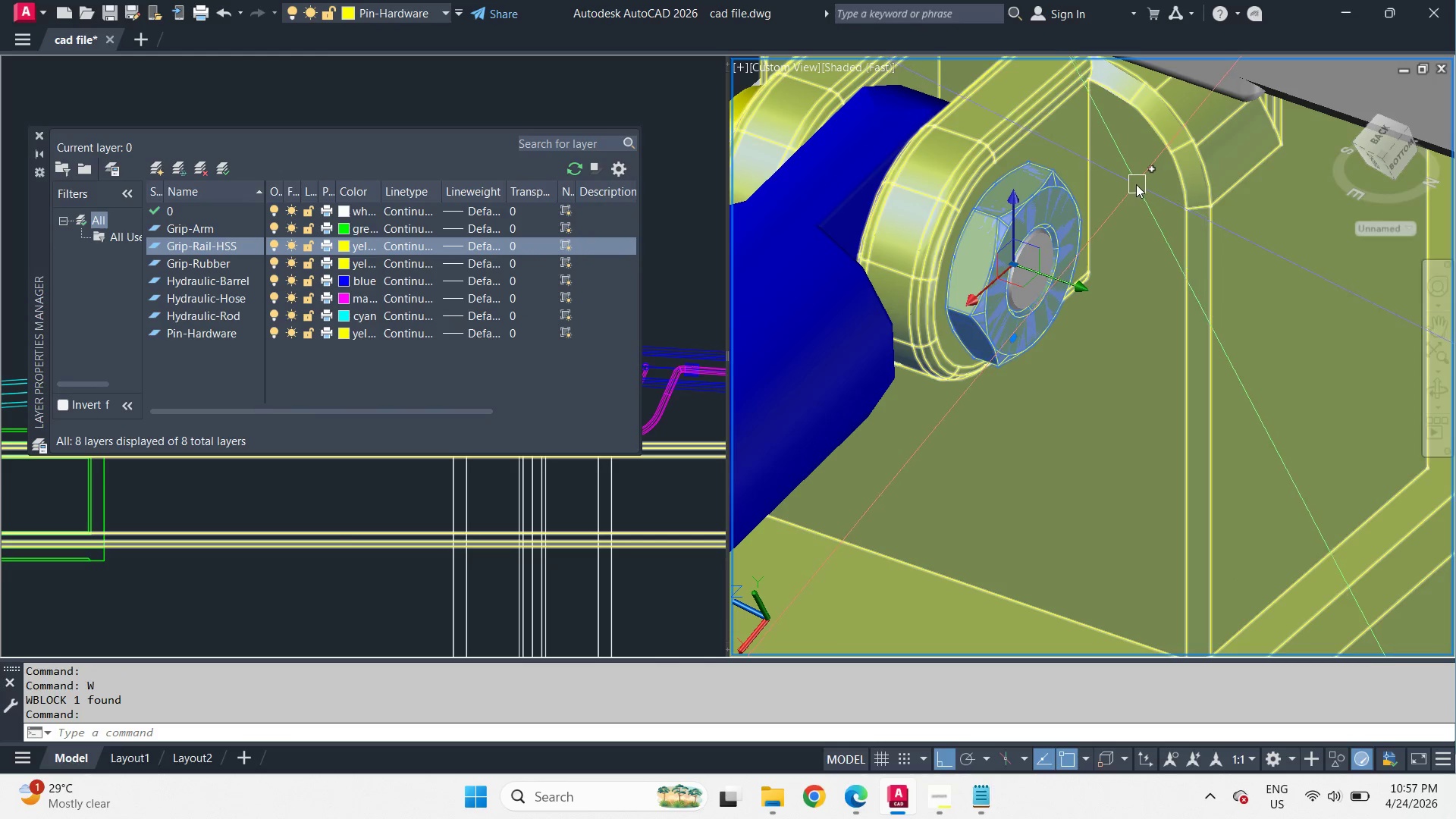 
key(E)
 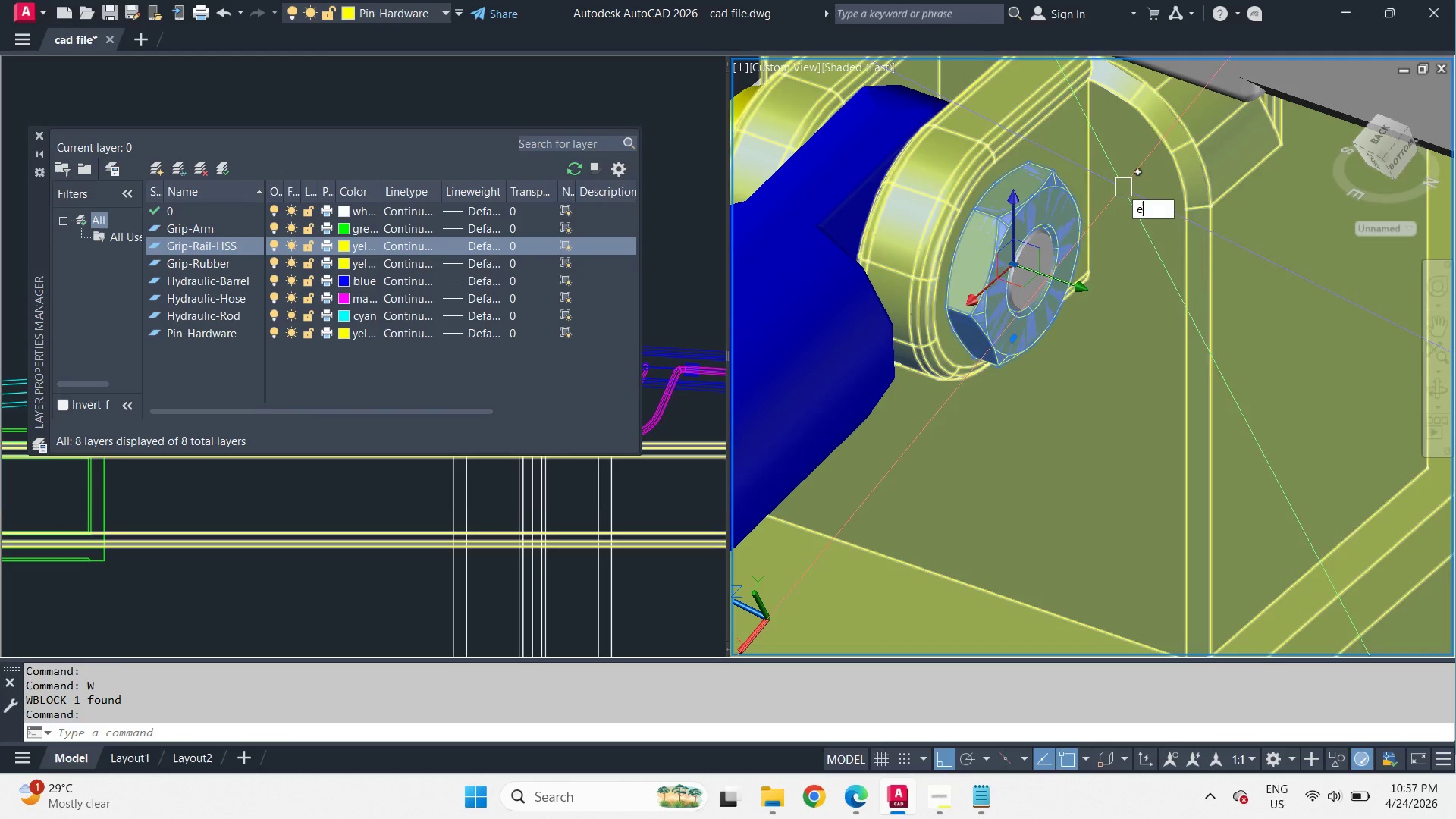 
key(Space)
 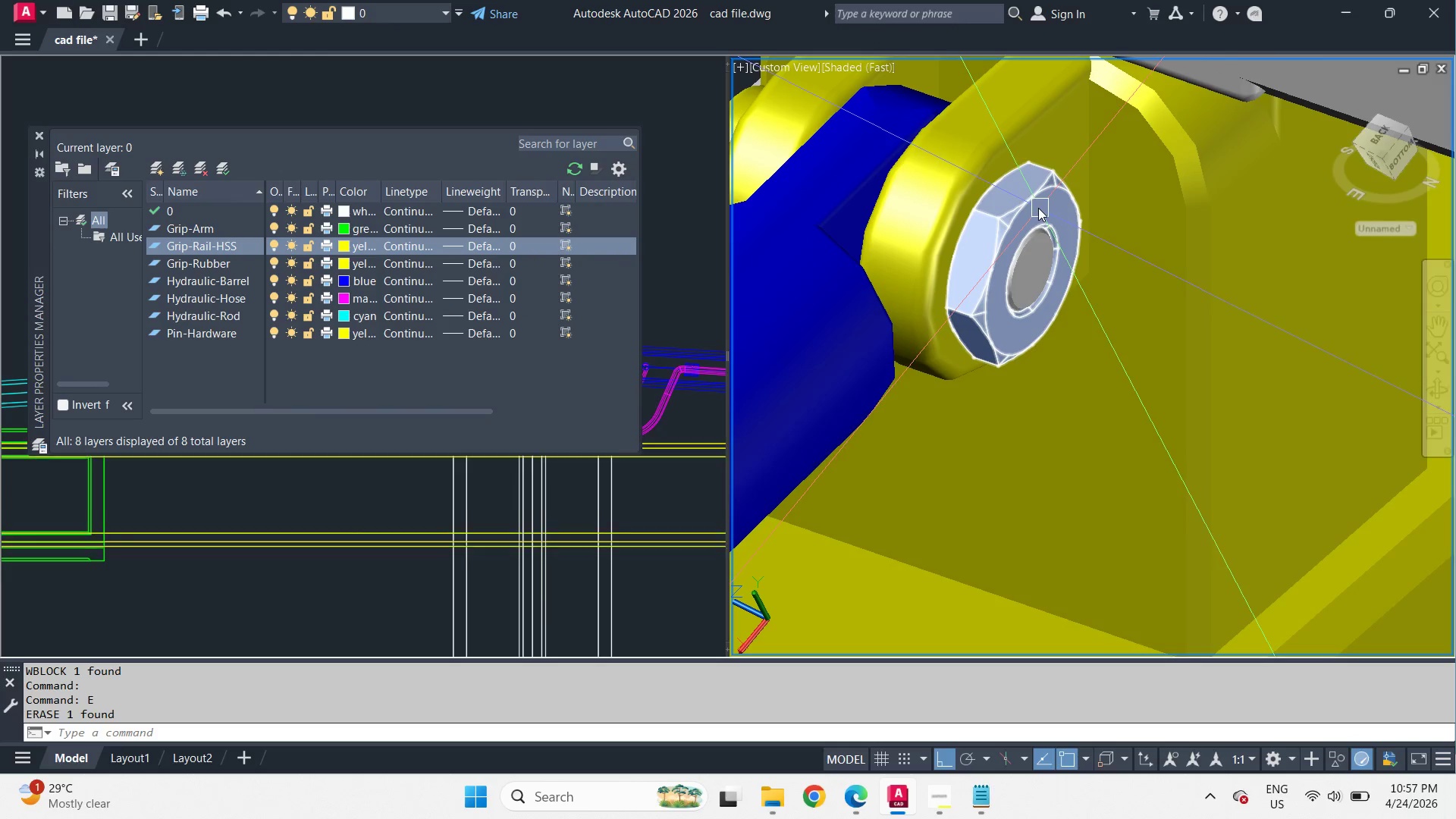 
left_click([1030, 203])
 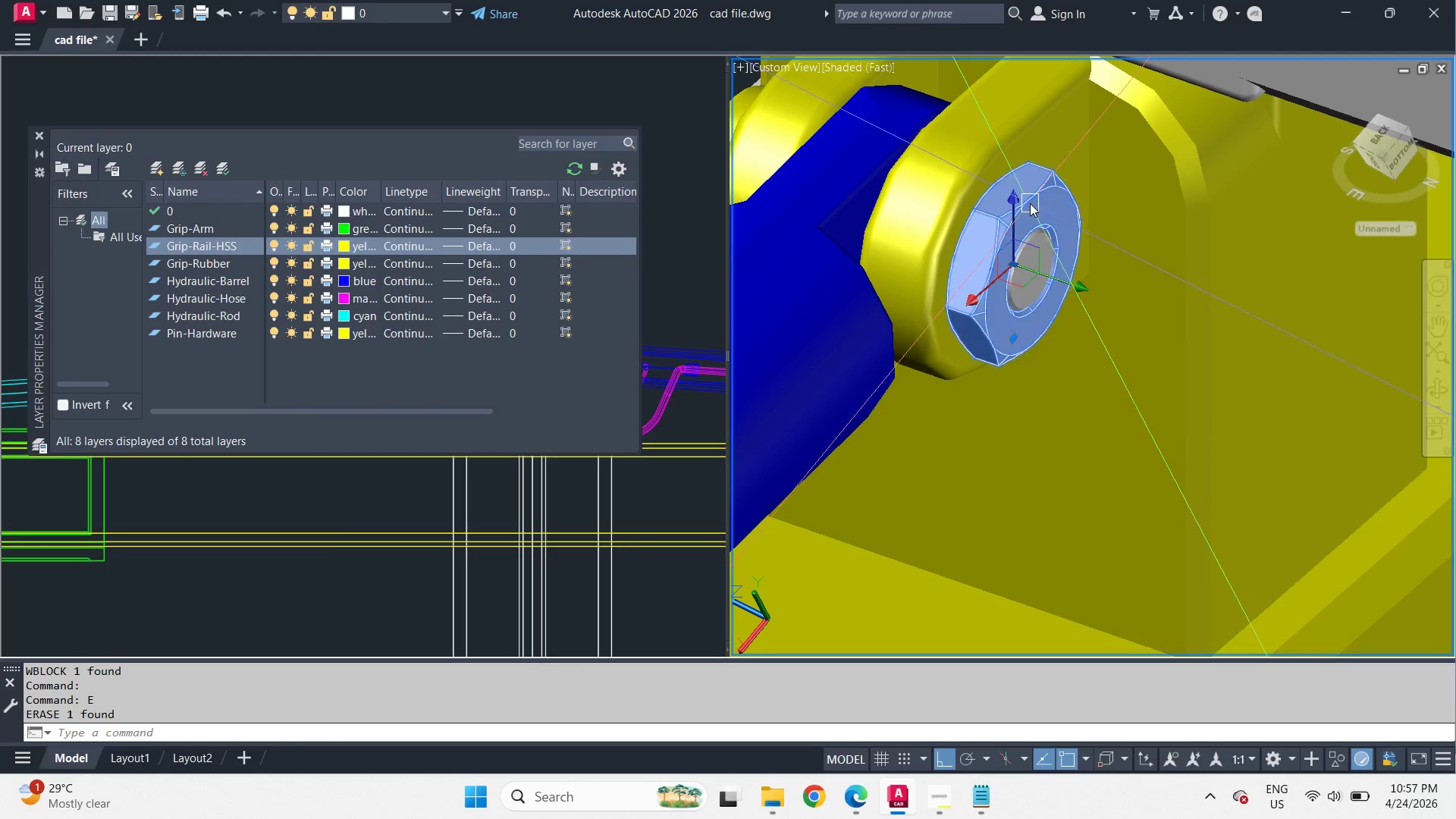 
key(E)
 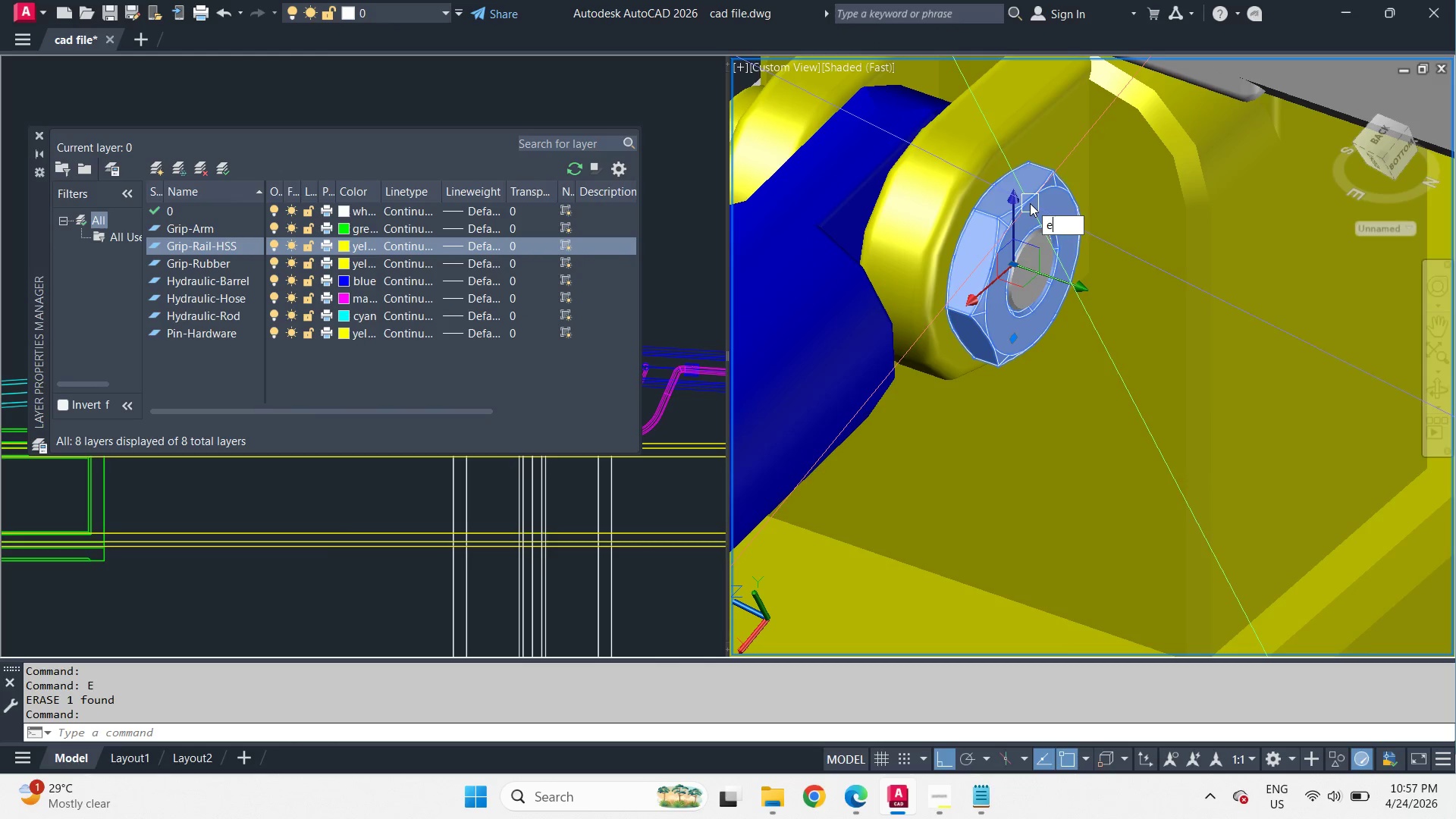 
key(Space)
 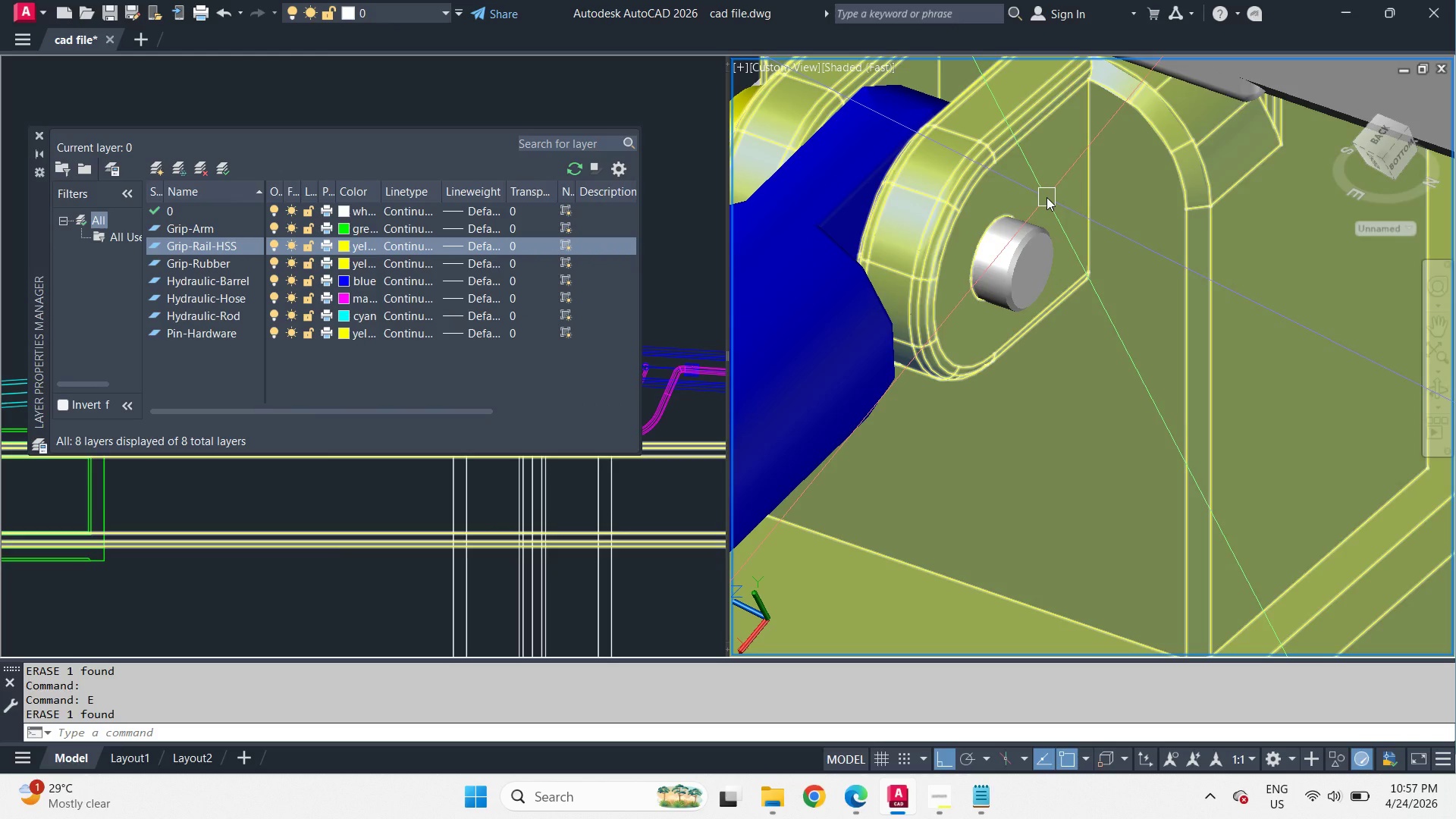 
key(Control+Z)
 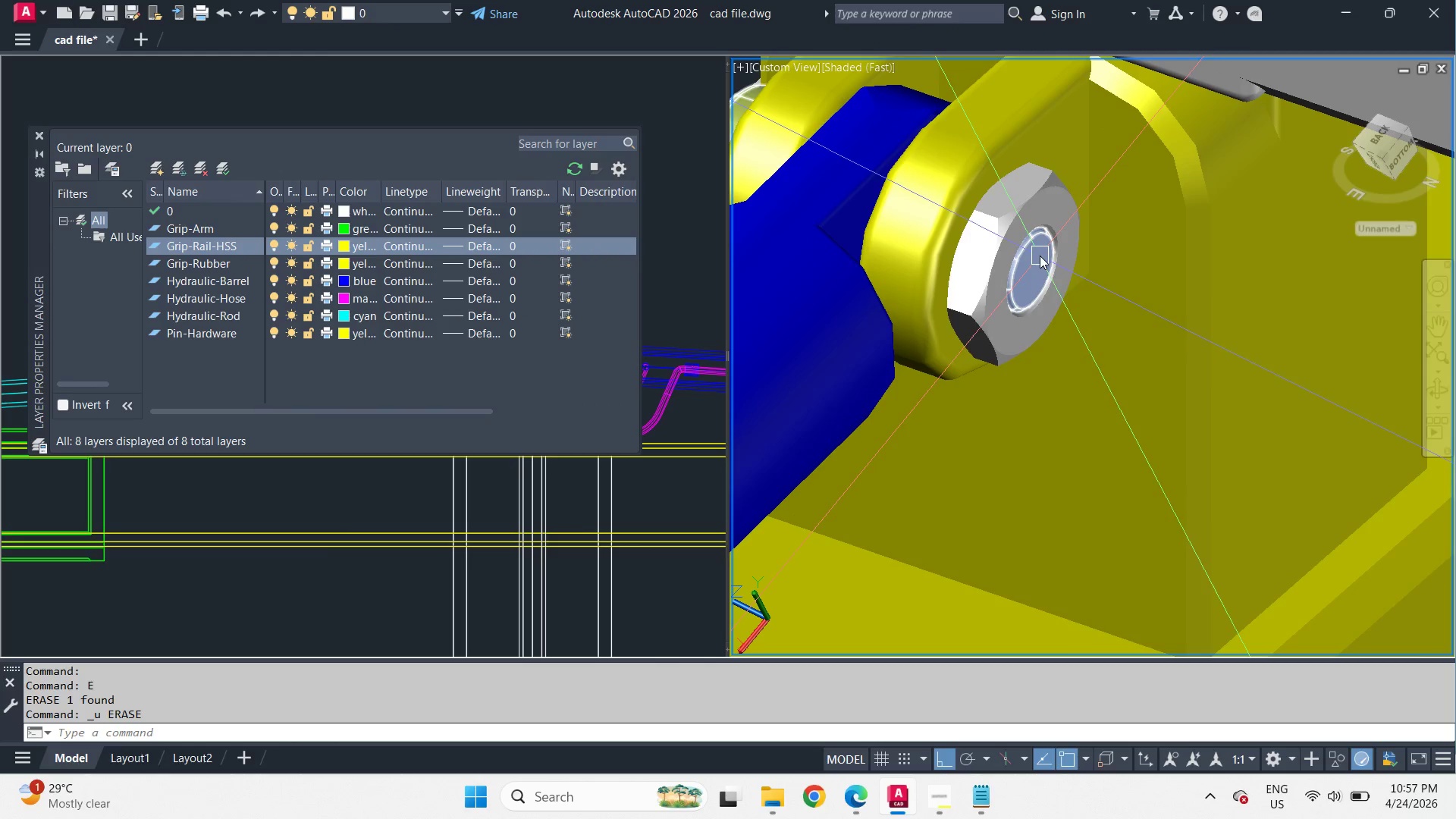 
left_click([1039, 259])
 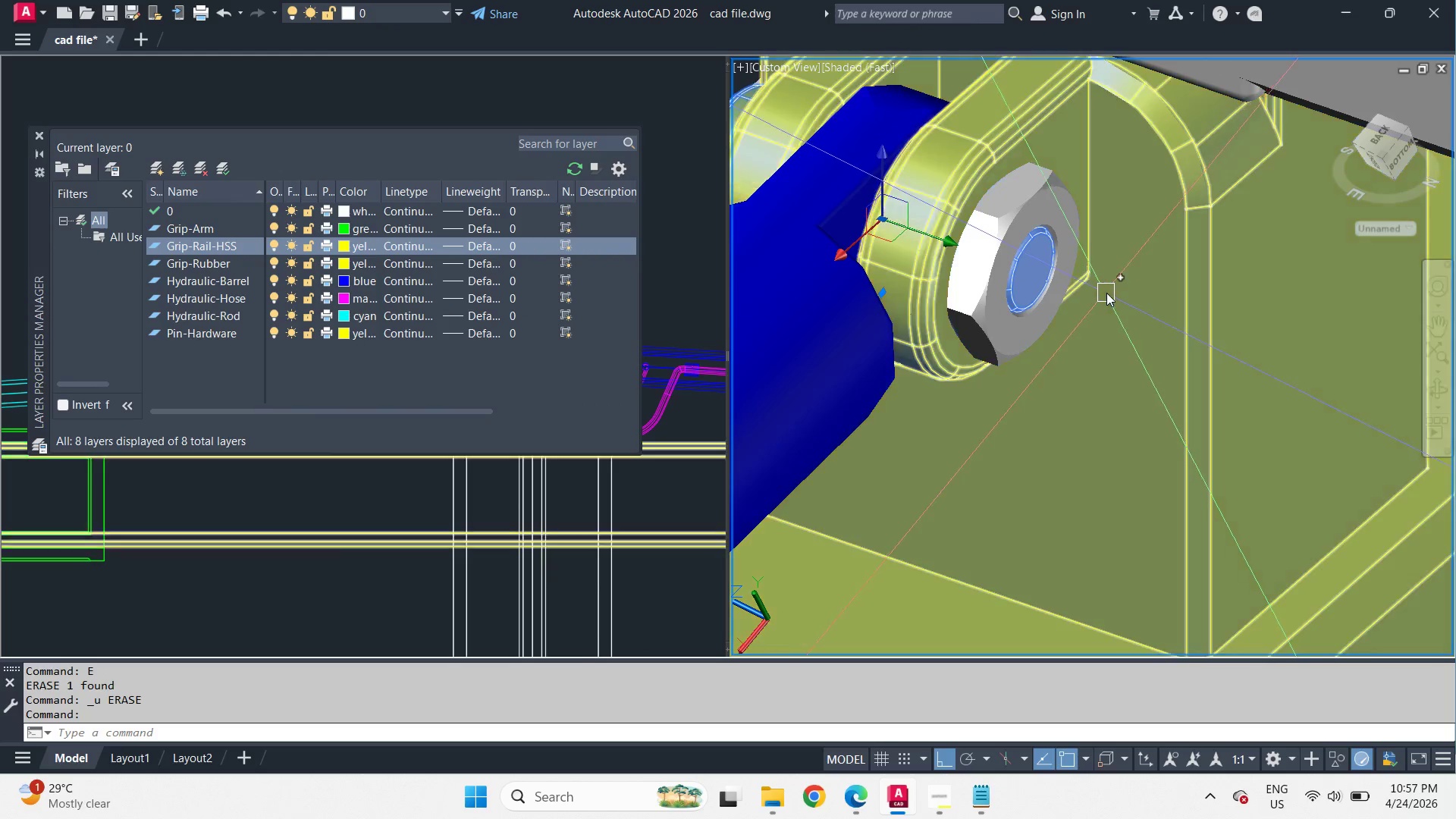 
scroll: coordinate [1109, 294], scroll_direction: down, amount: 1.0
 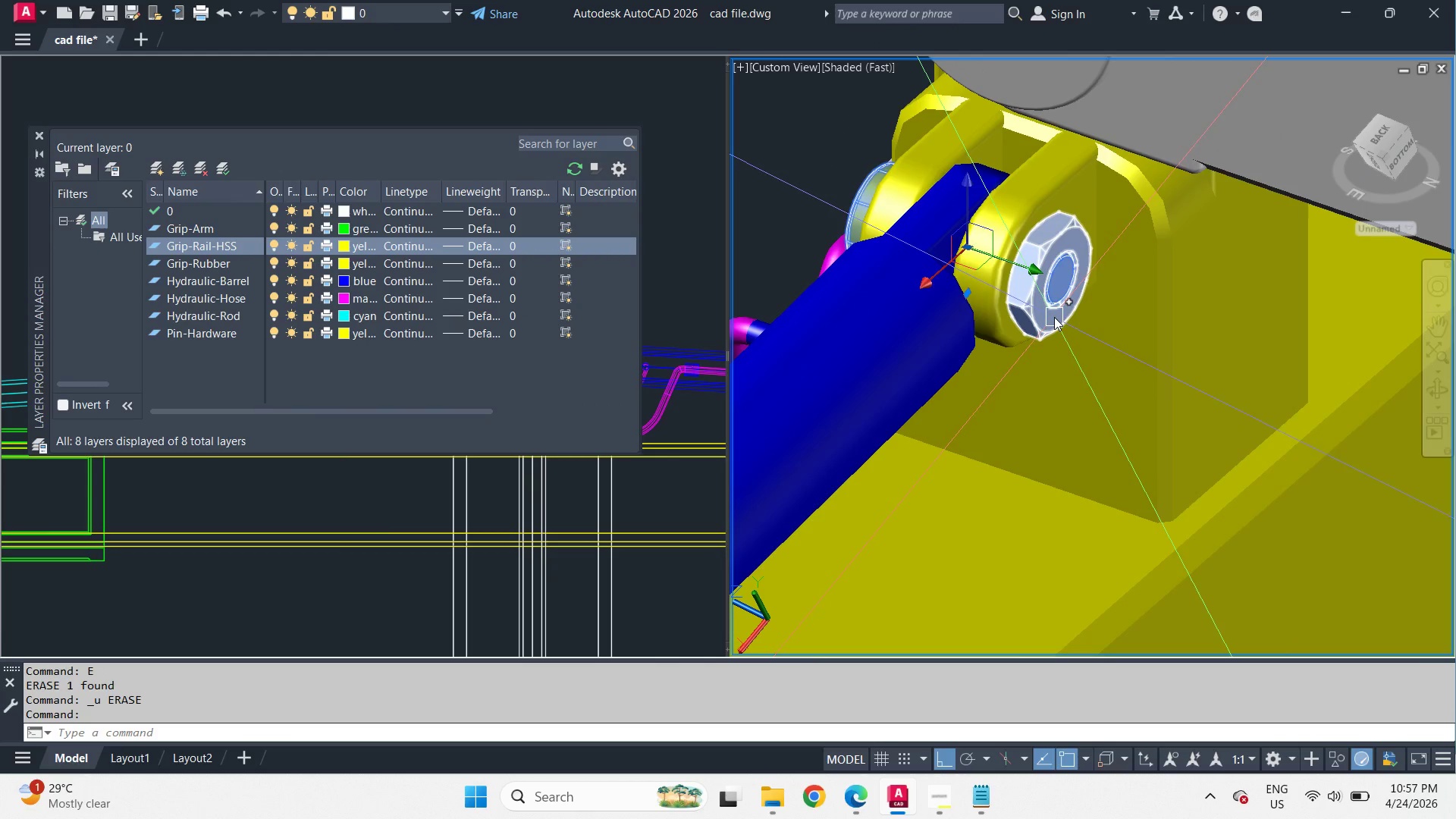 
key(E)
 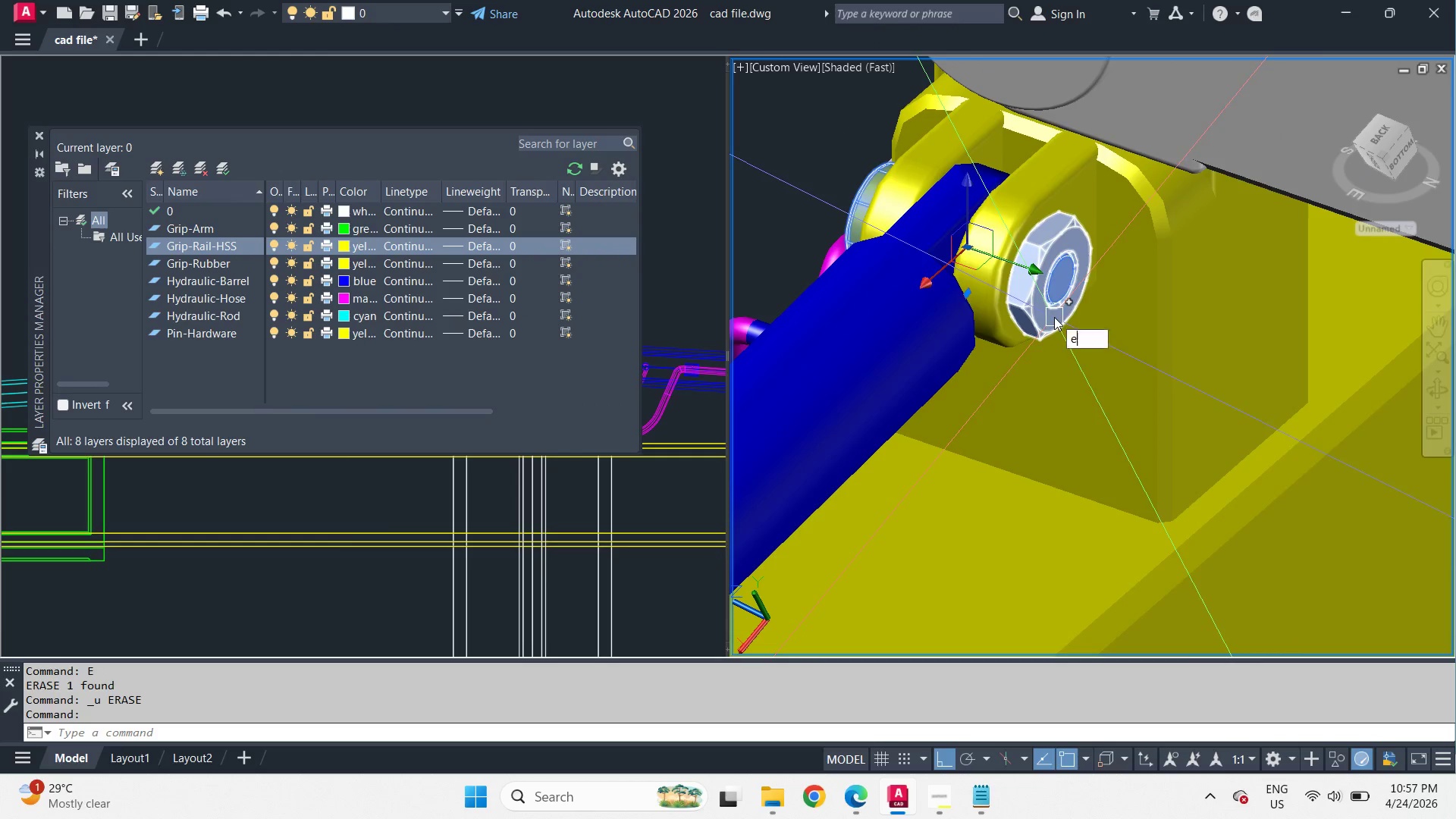 
key(Space)
 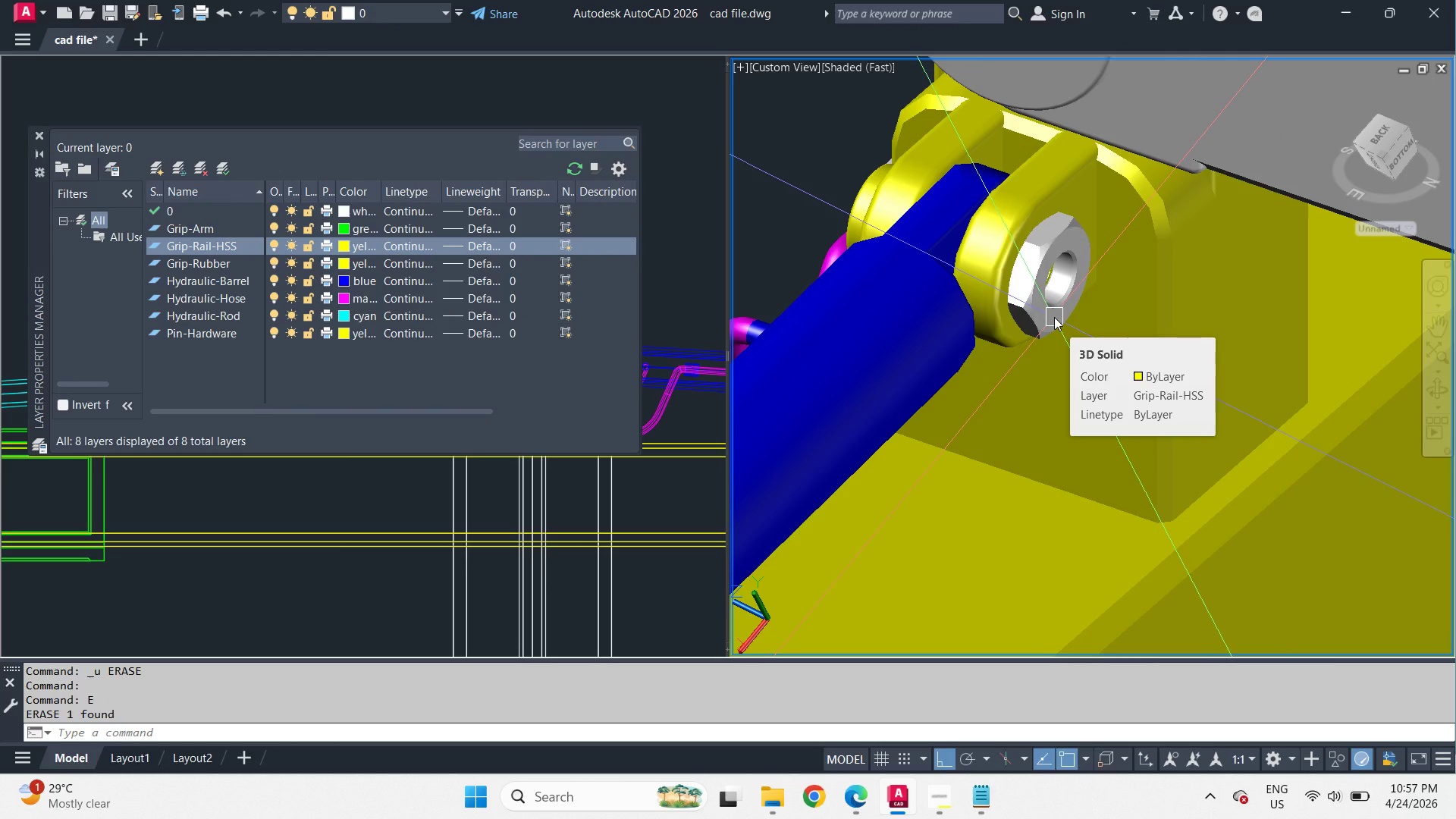 
hold_key(key=ShiftLeft, duration=4.77)
 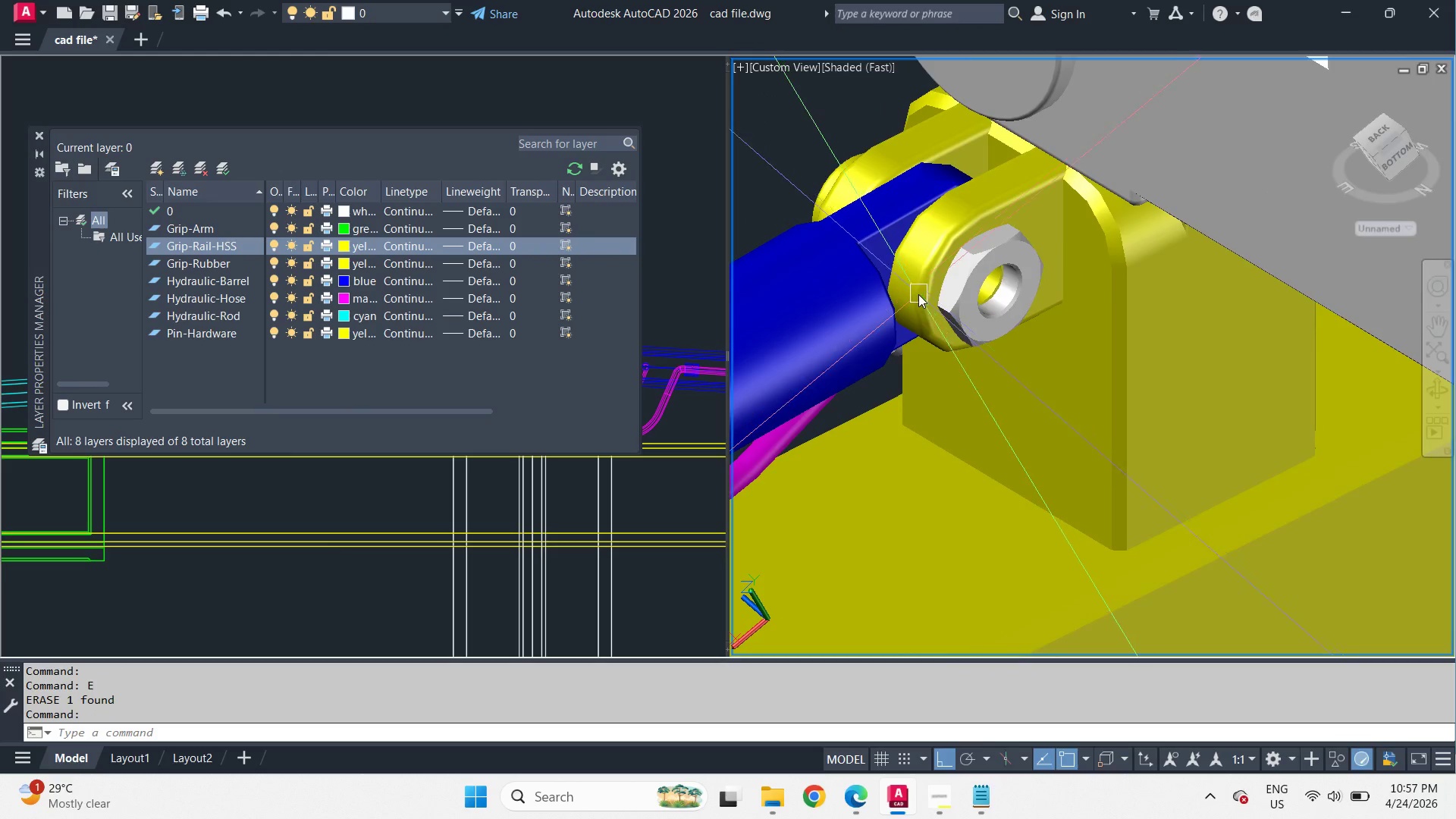 
key(Control+Z)
 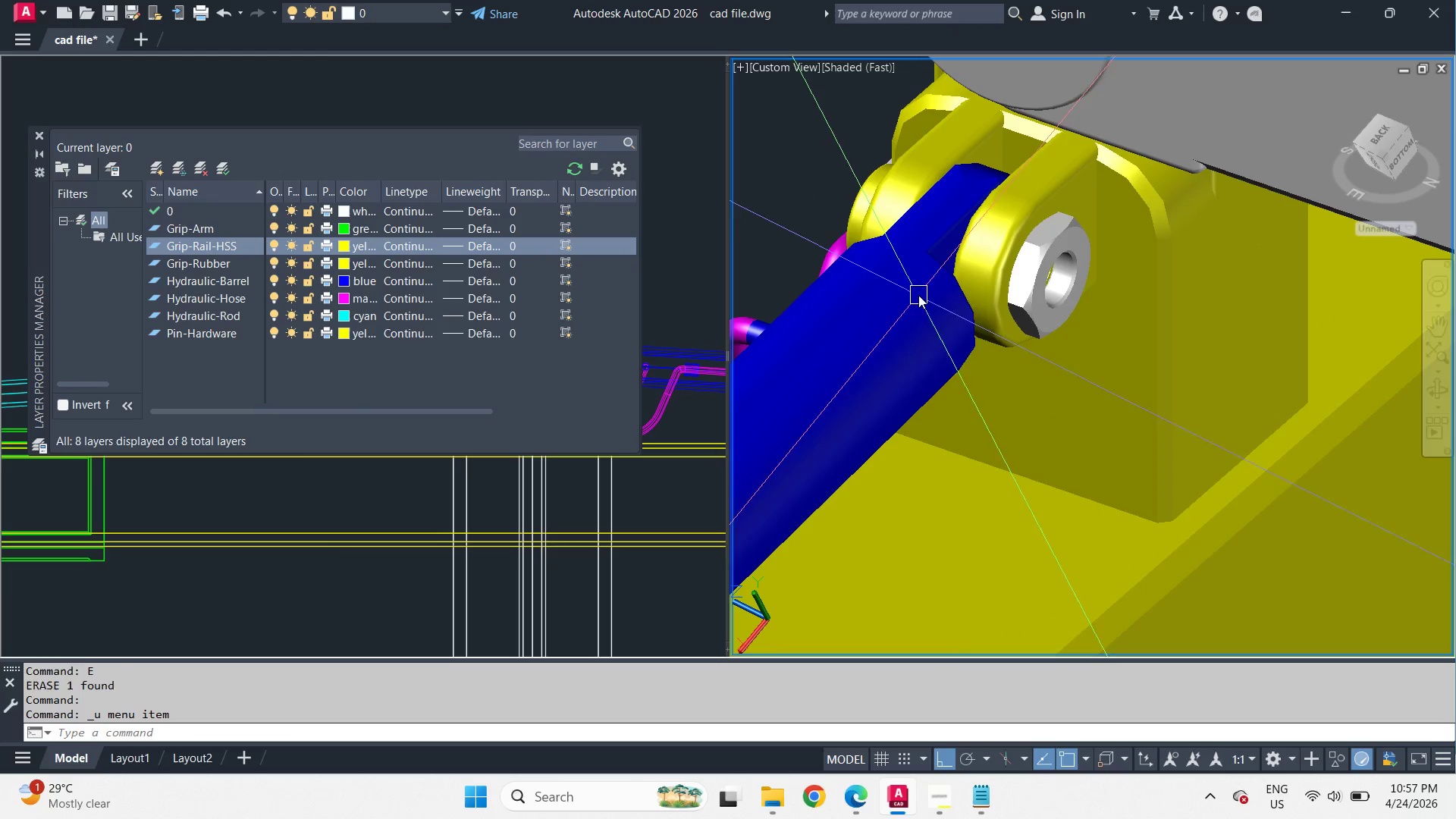 
key(Control+Z)
 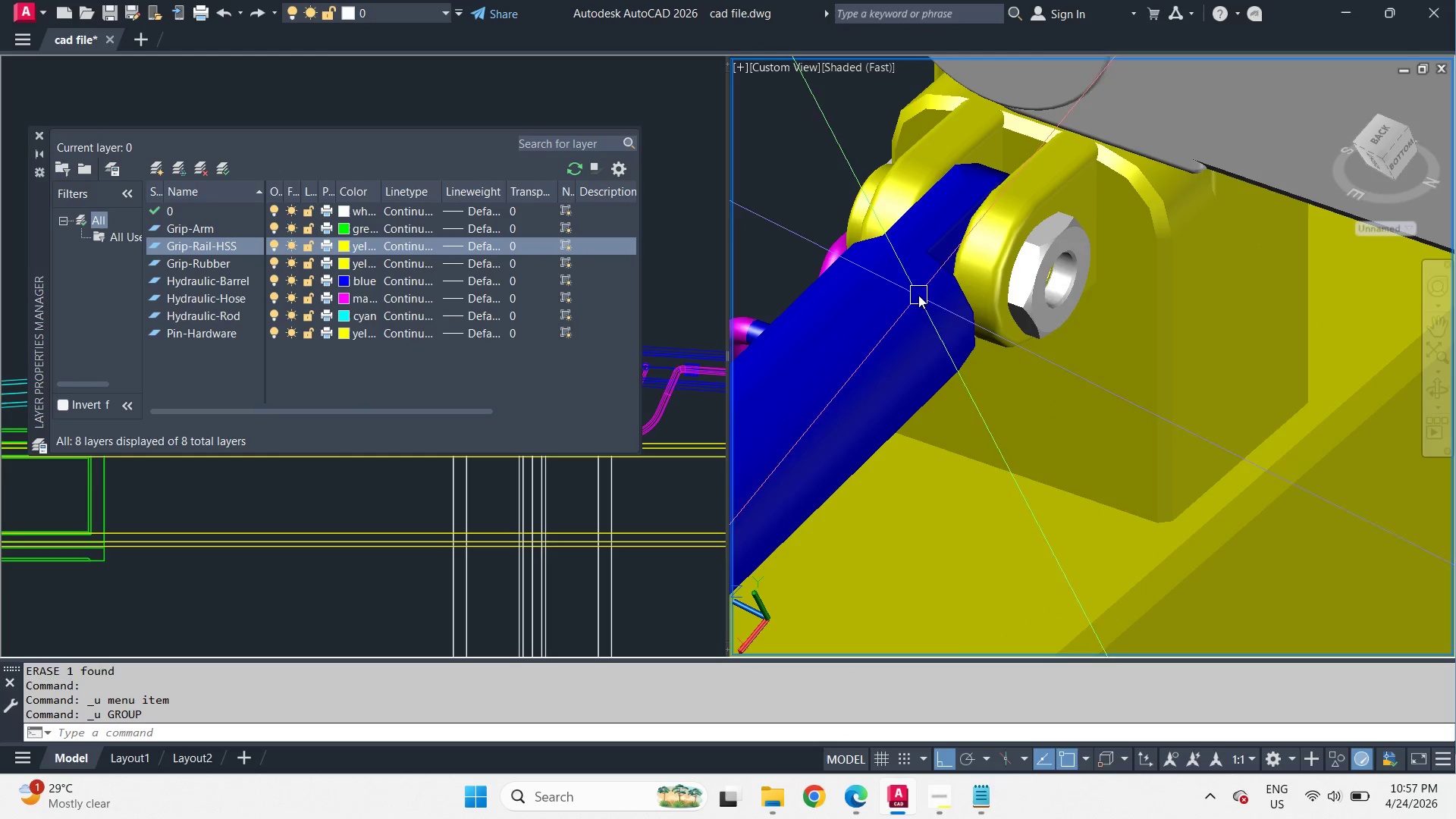 
key(Control+Z)
 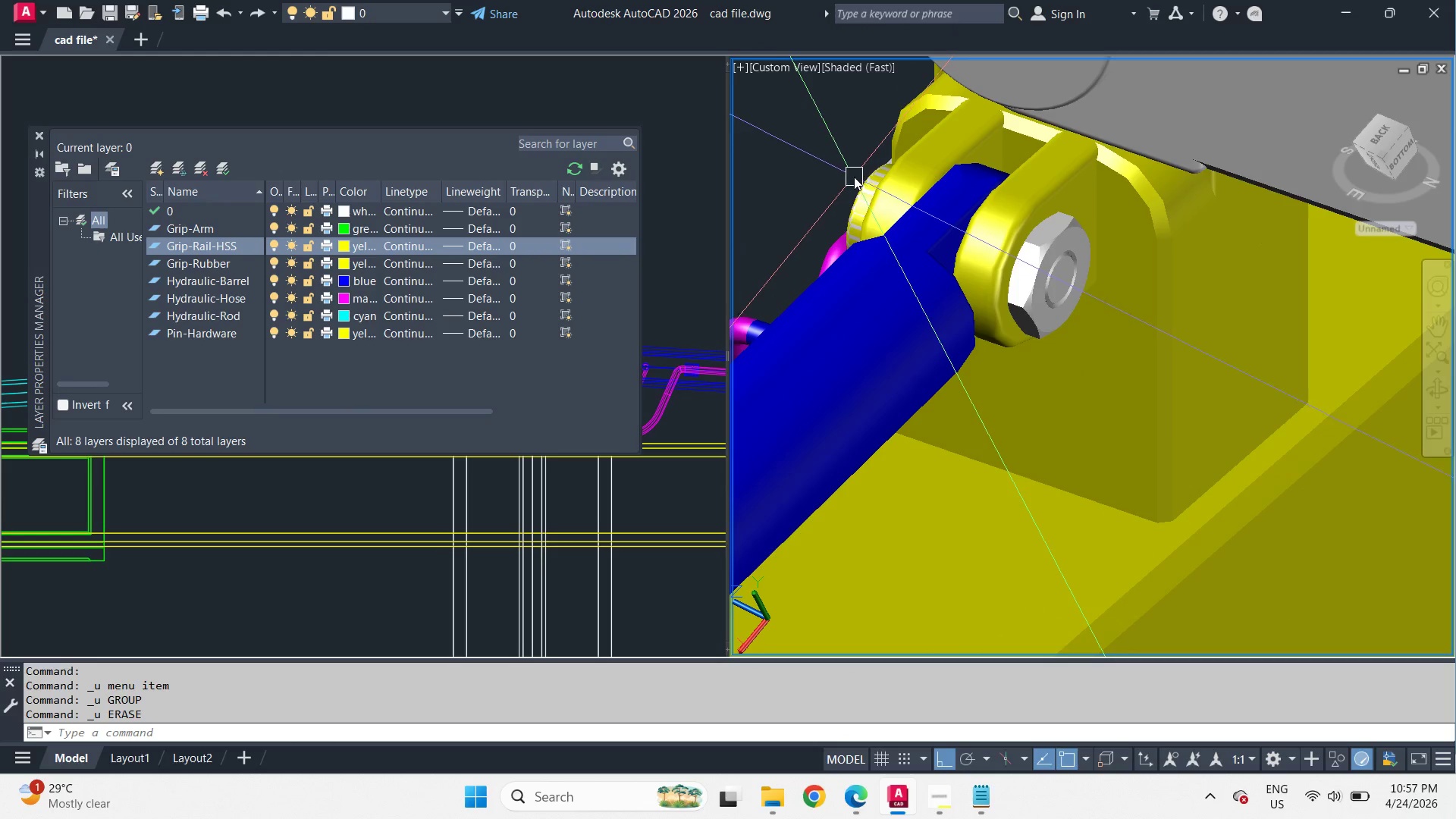 
scroll: coordinate [859, 201], scroll_direction: up, amount: 2.0
 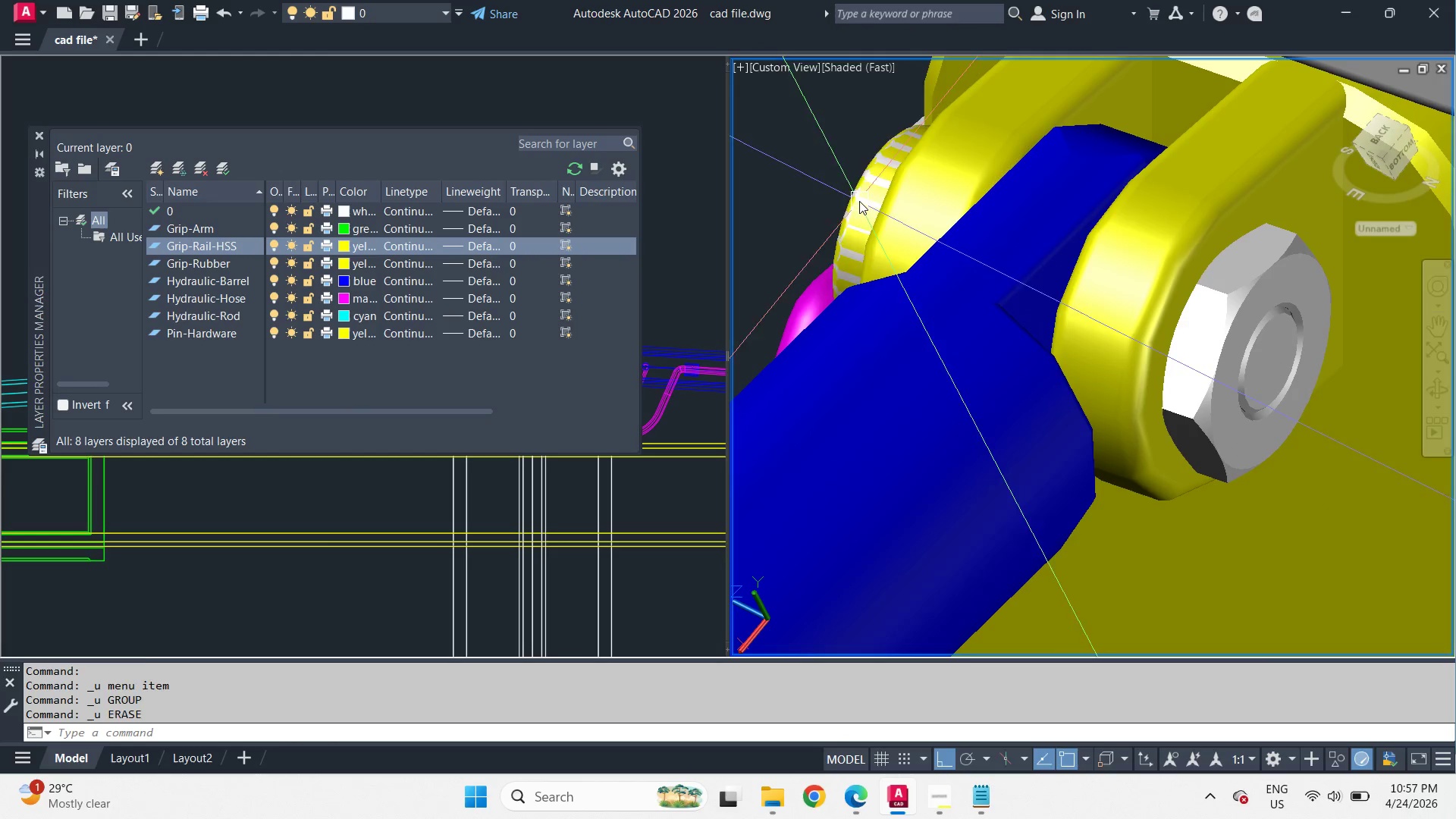 
left_click([859, 201])
 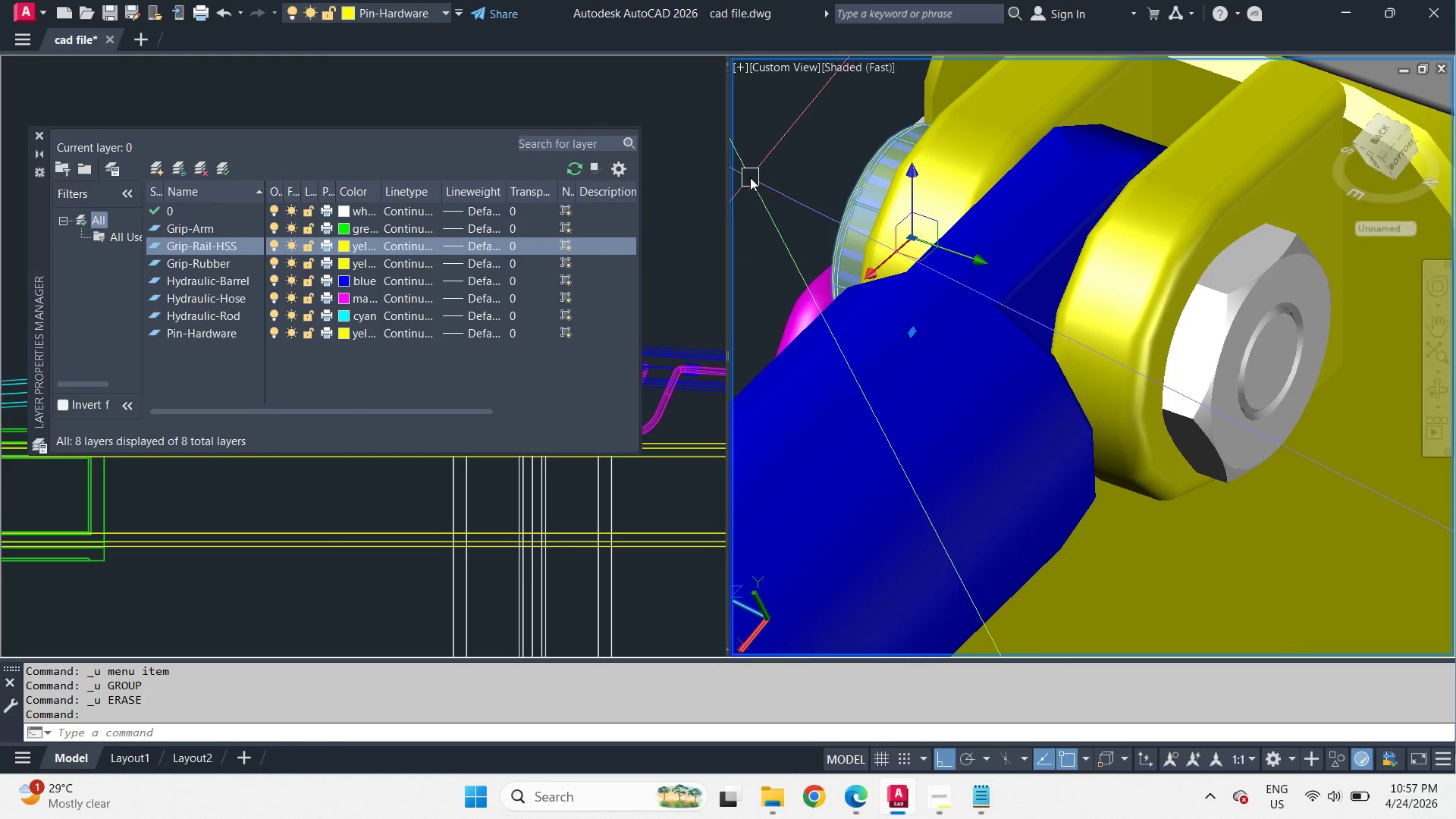 
key(E)
 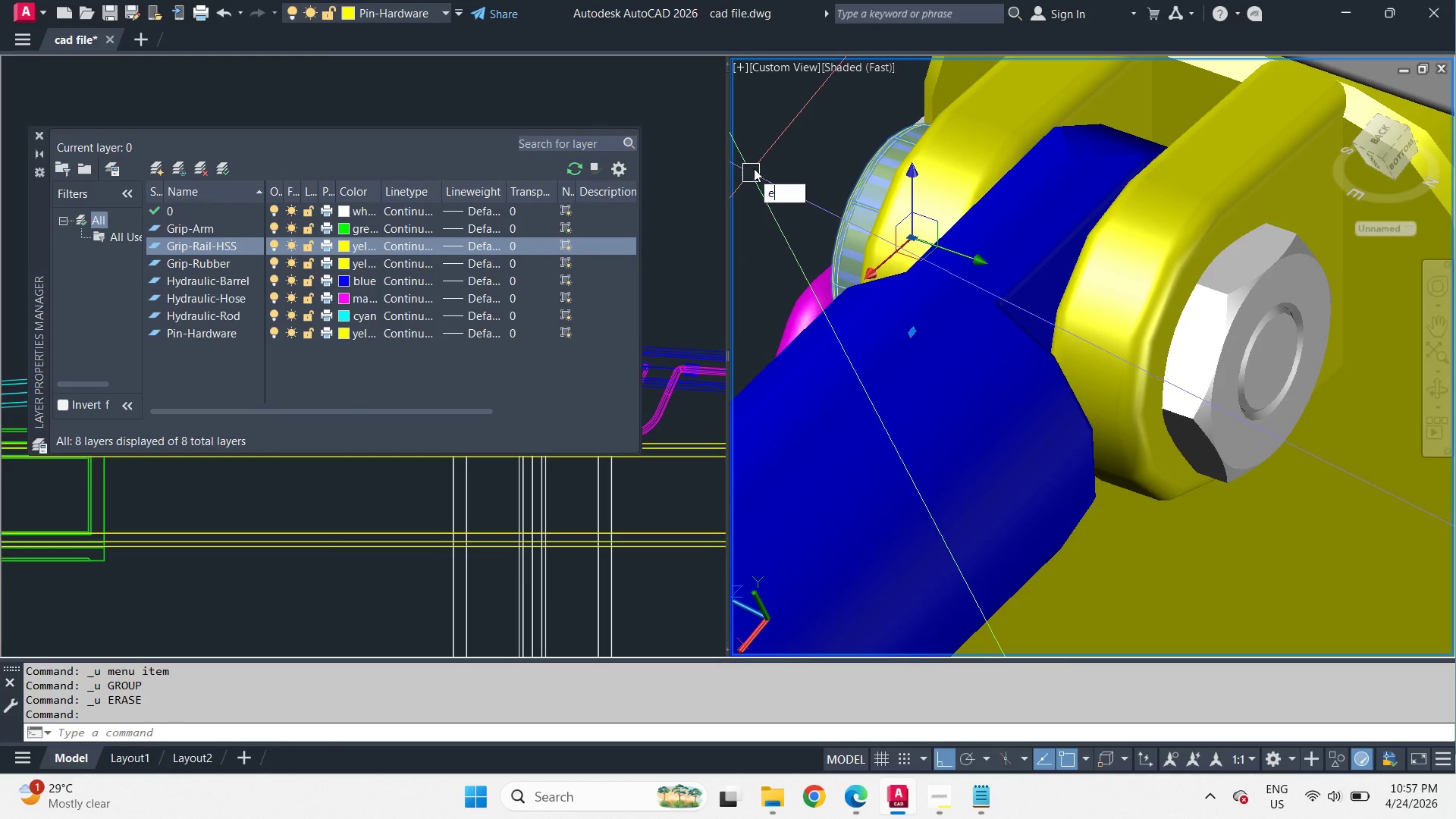 
key(Space)
 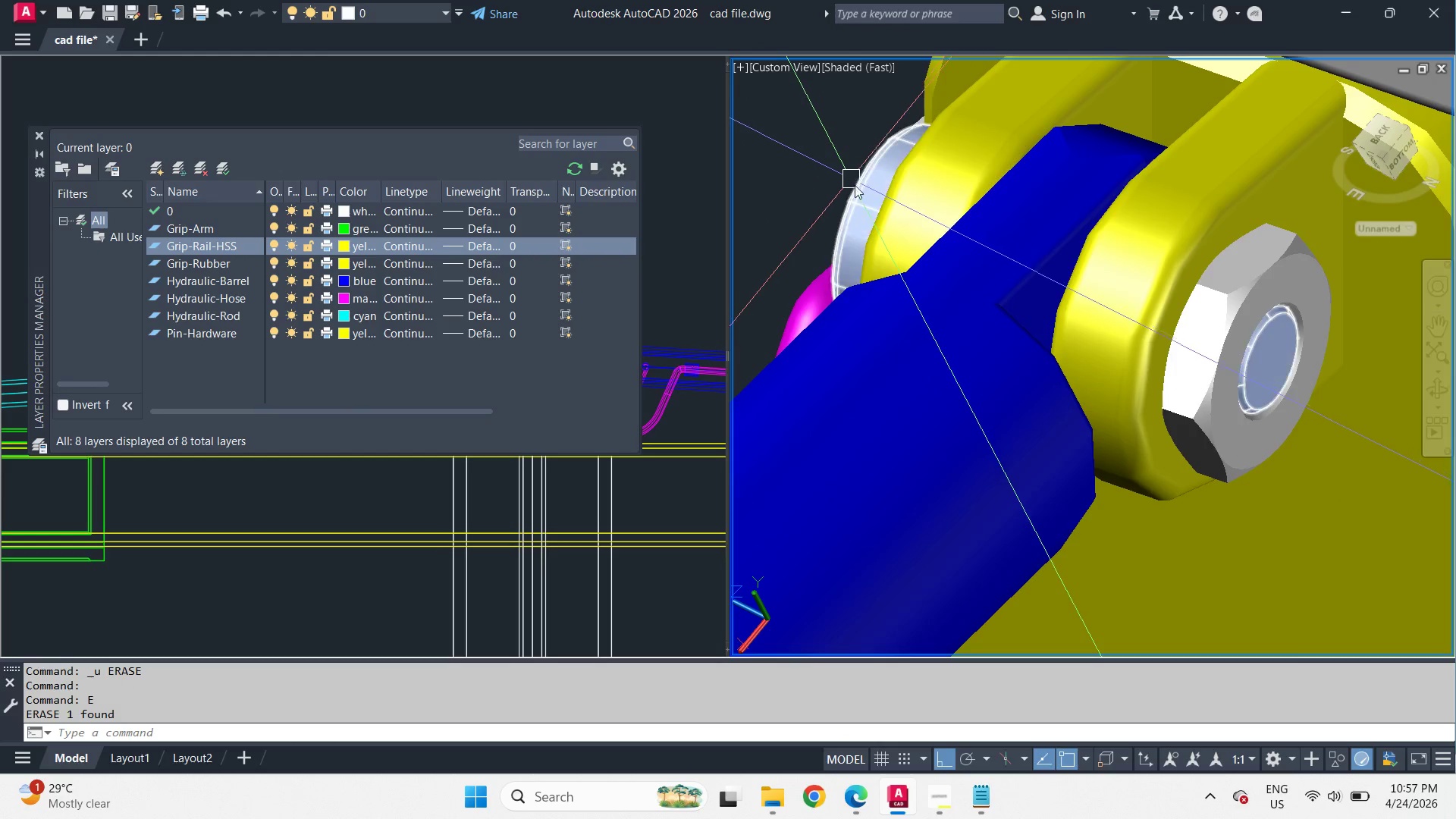 
left_click([857, 188])
 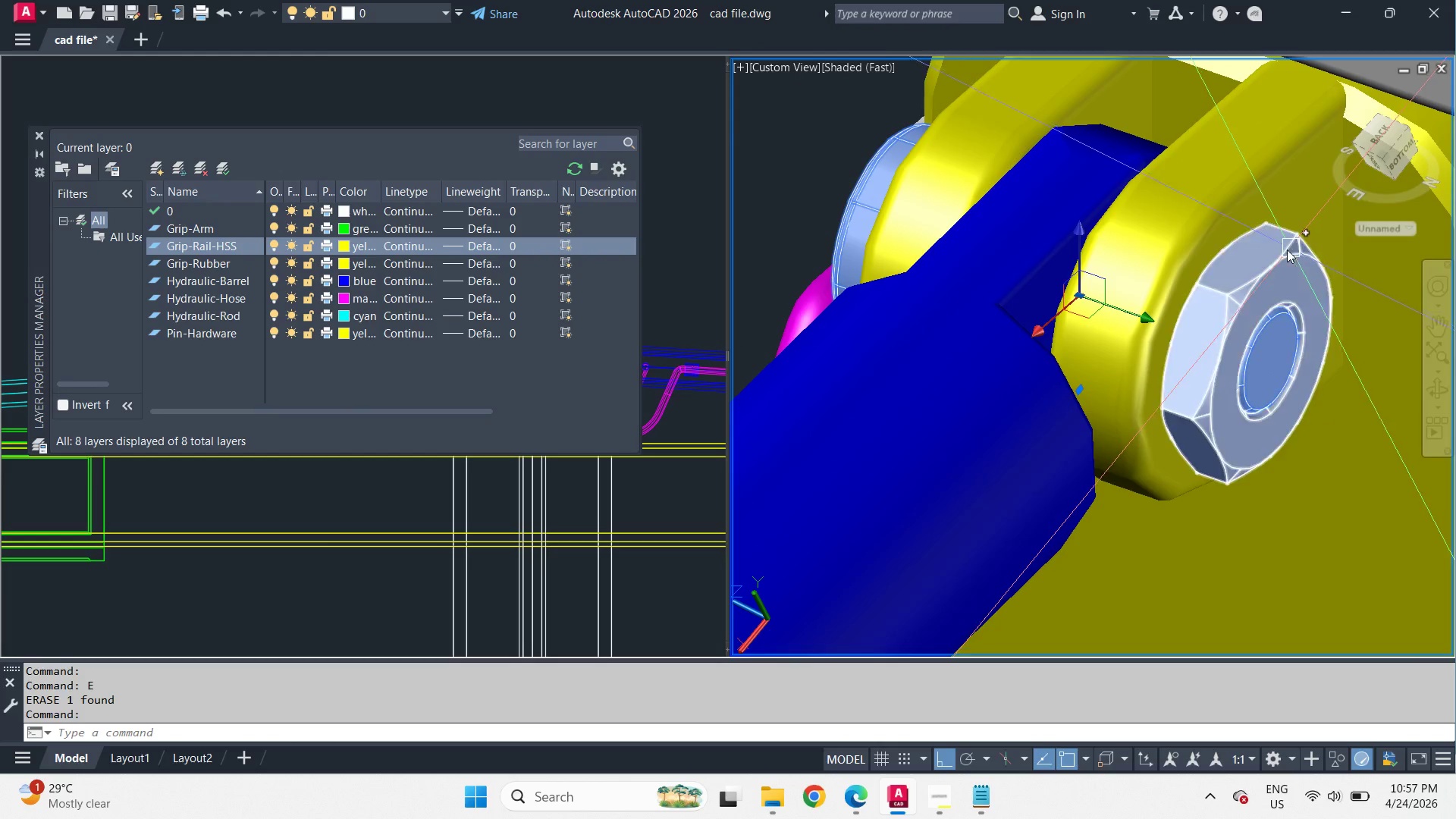 
left_click([1283, 256])
 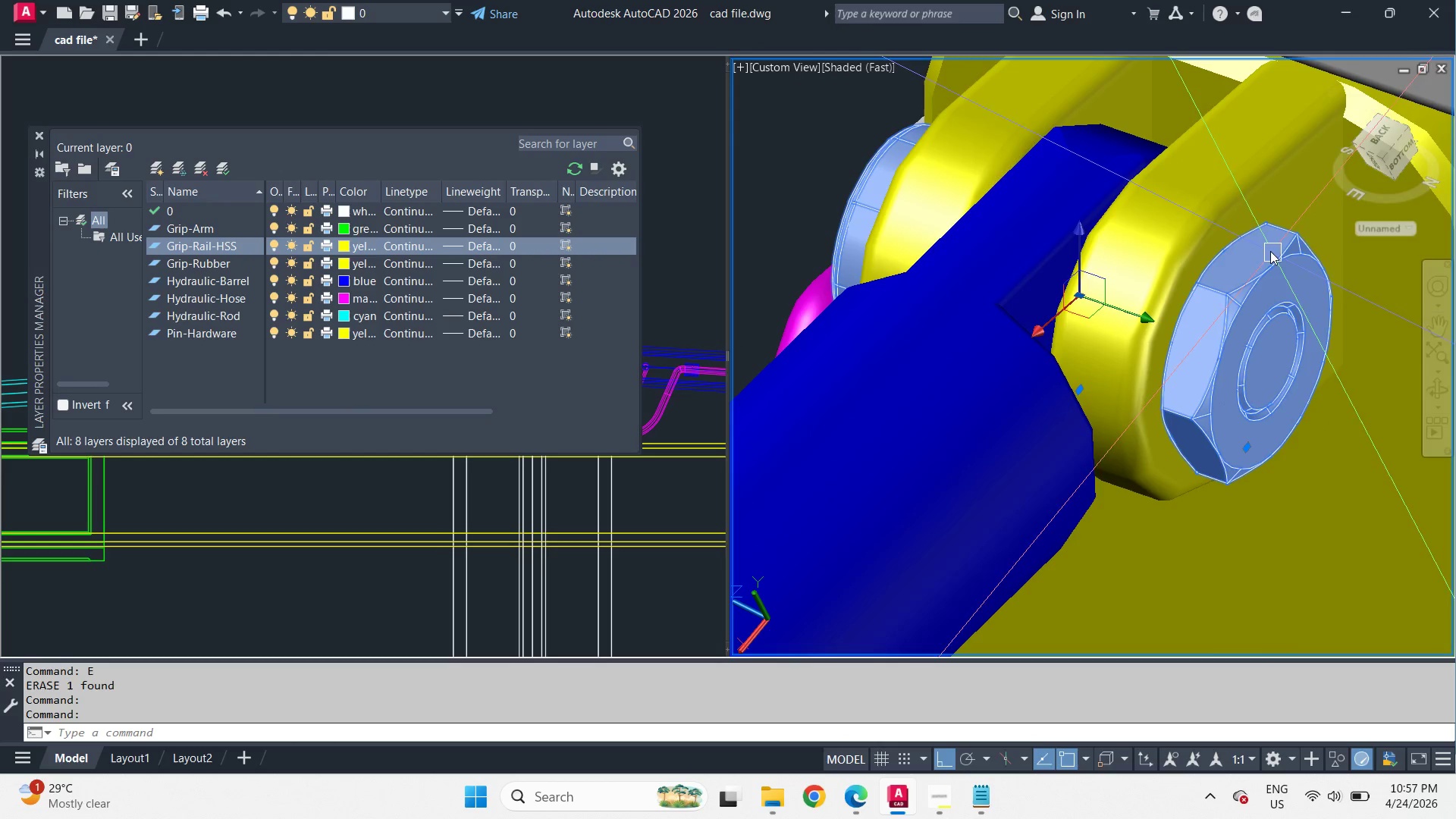 
key(E)
 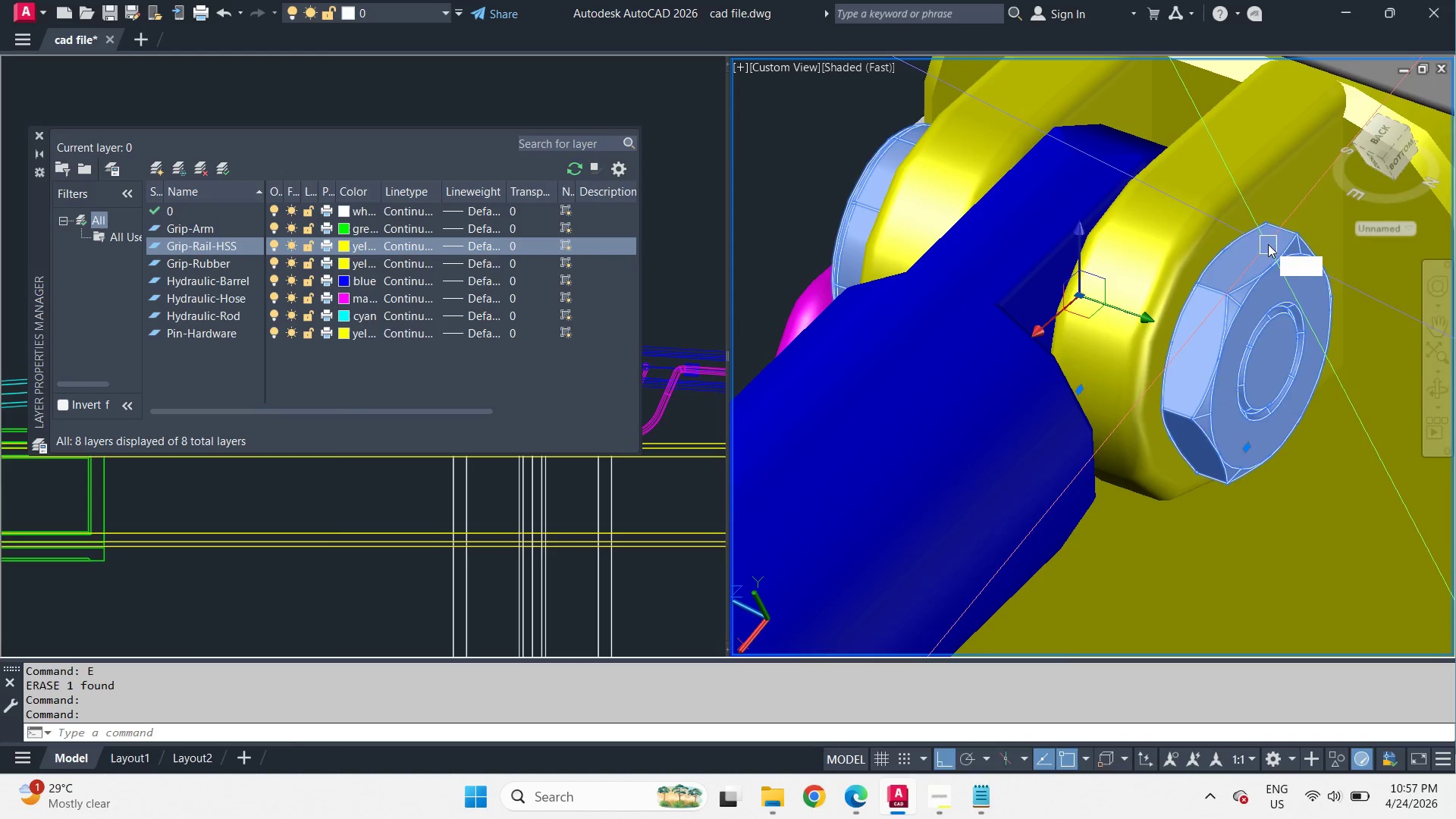 
key(Space)
 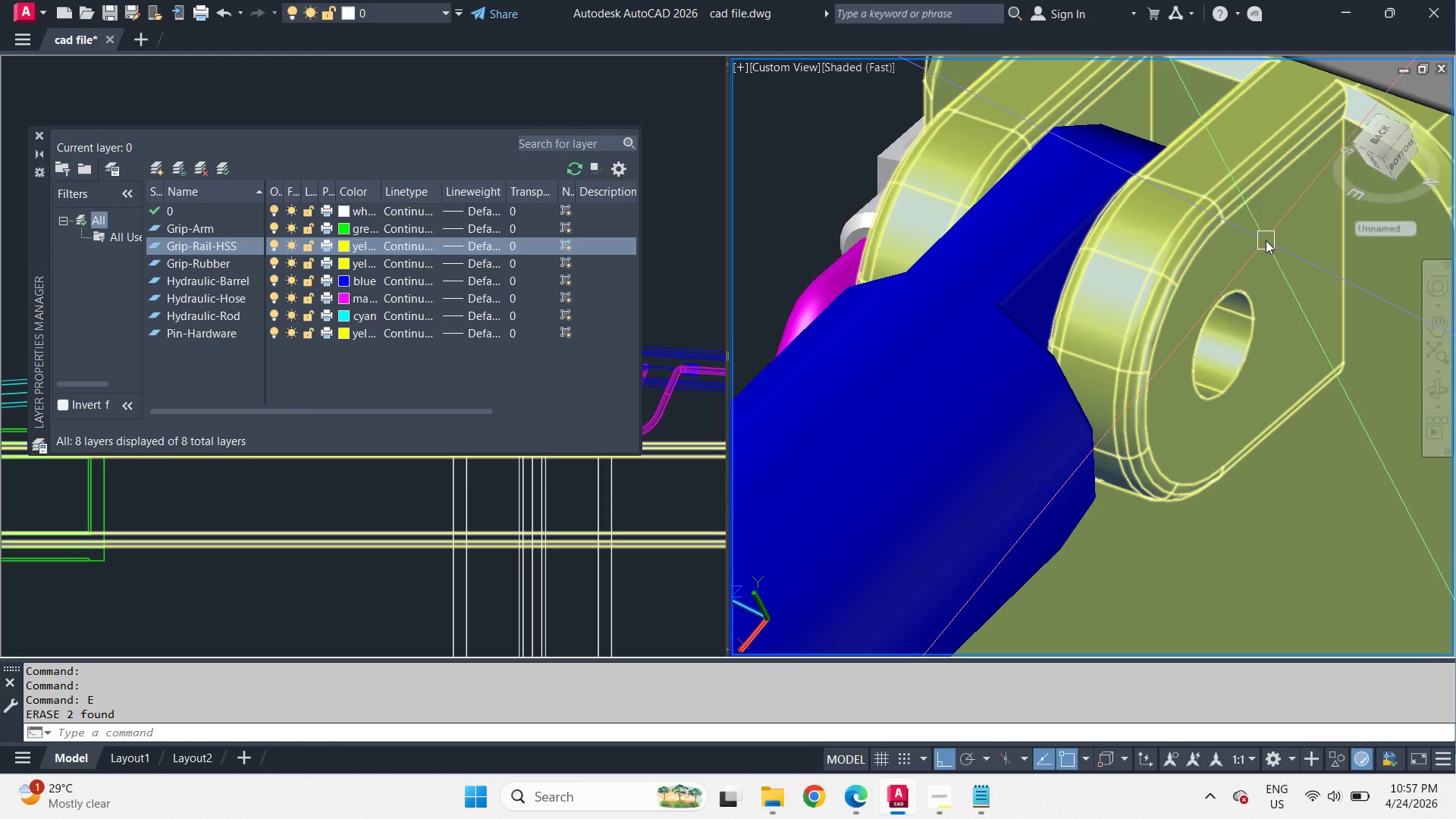 
key(Control+Z)
 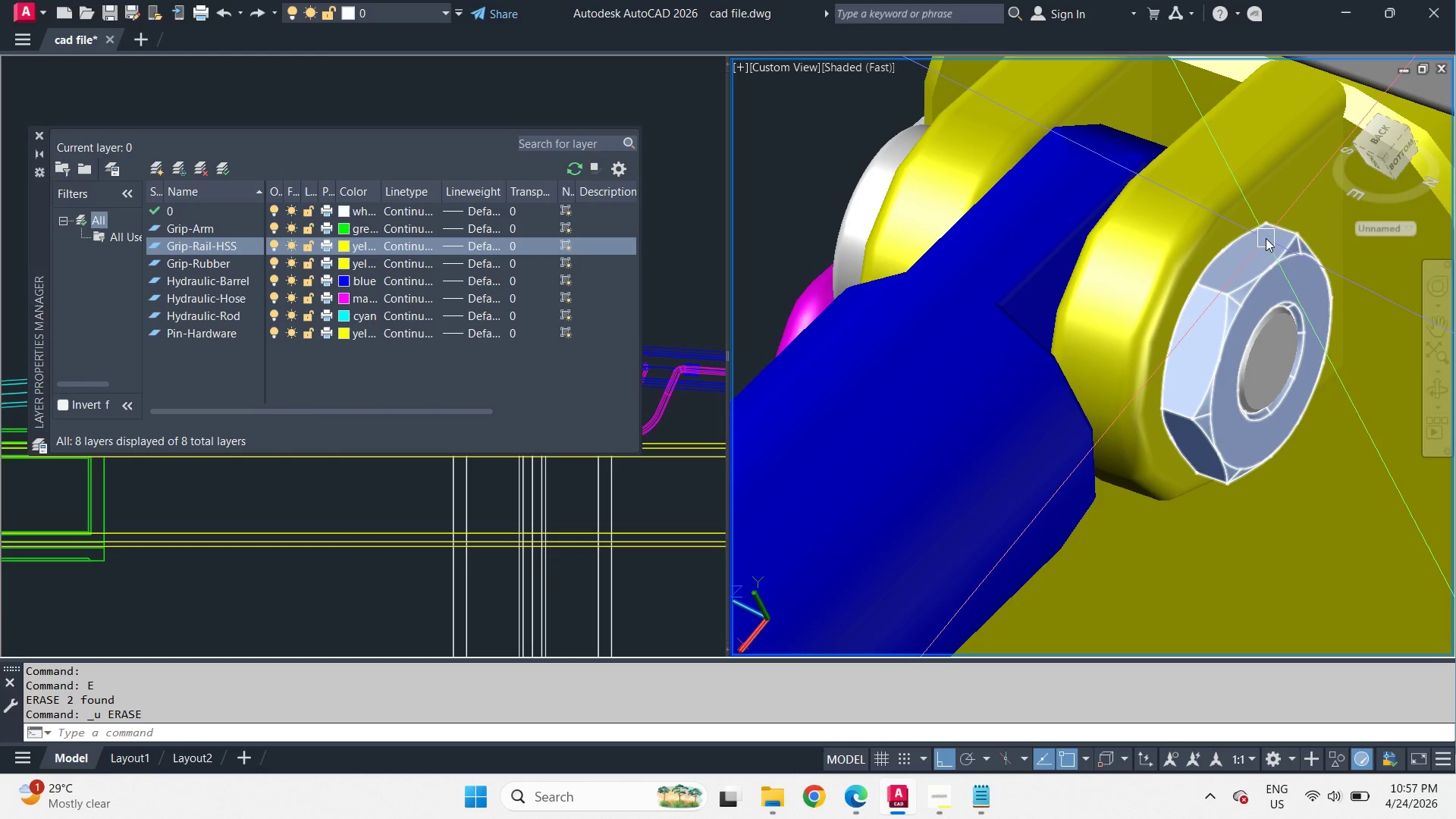 
scroll: coordinate [1266, 238], scroll_direction: down, amount: 2.0
 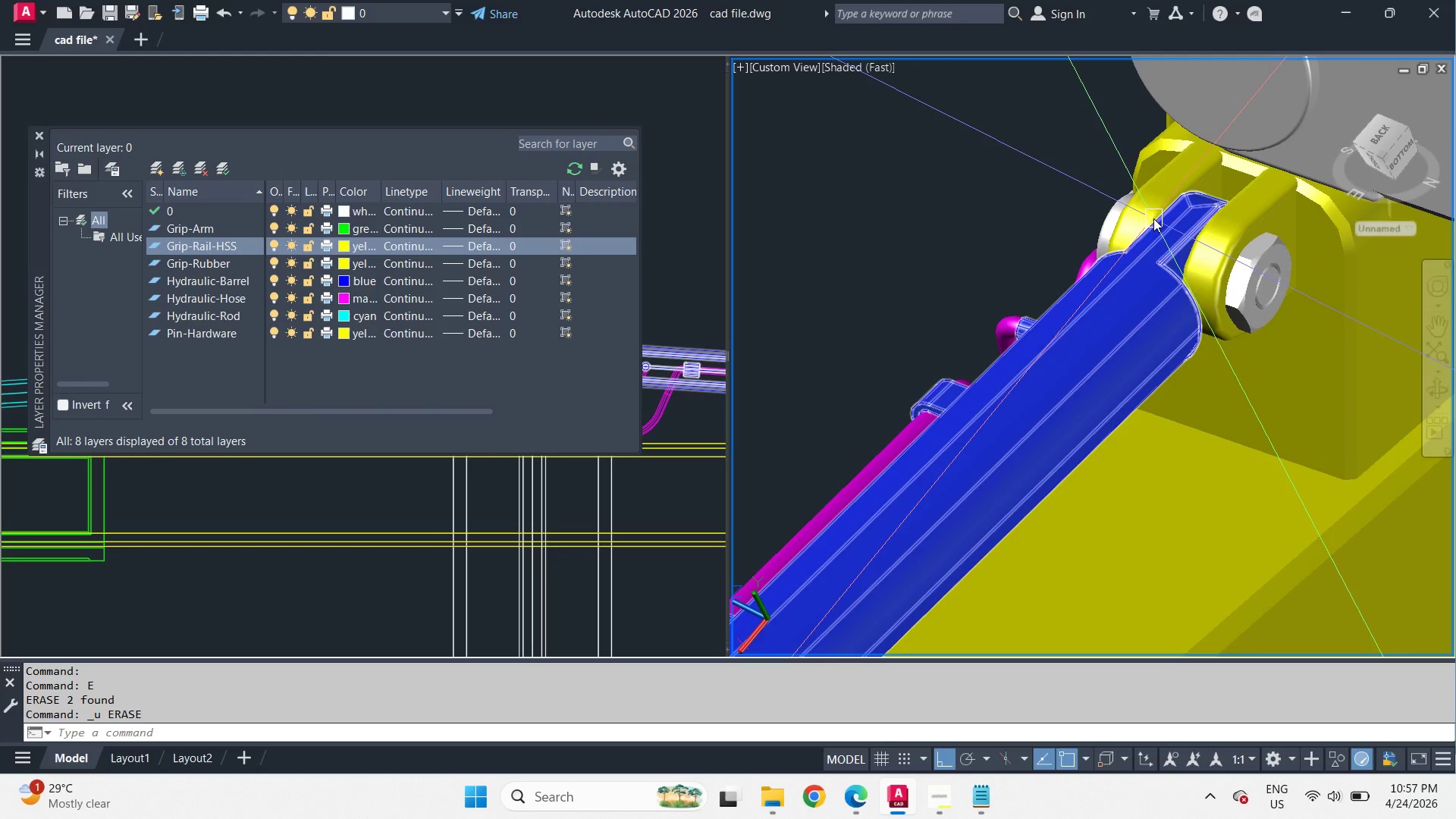 
scroll: coordinate [1153, 218], scroll_direction: up, amount: 2.0
 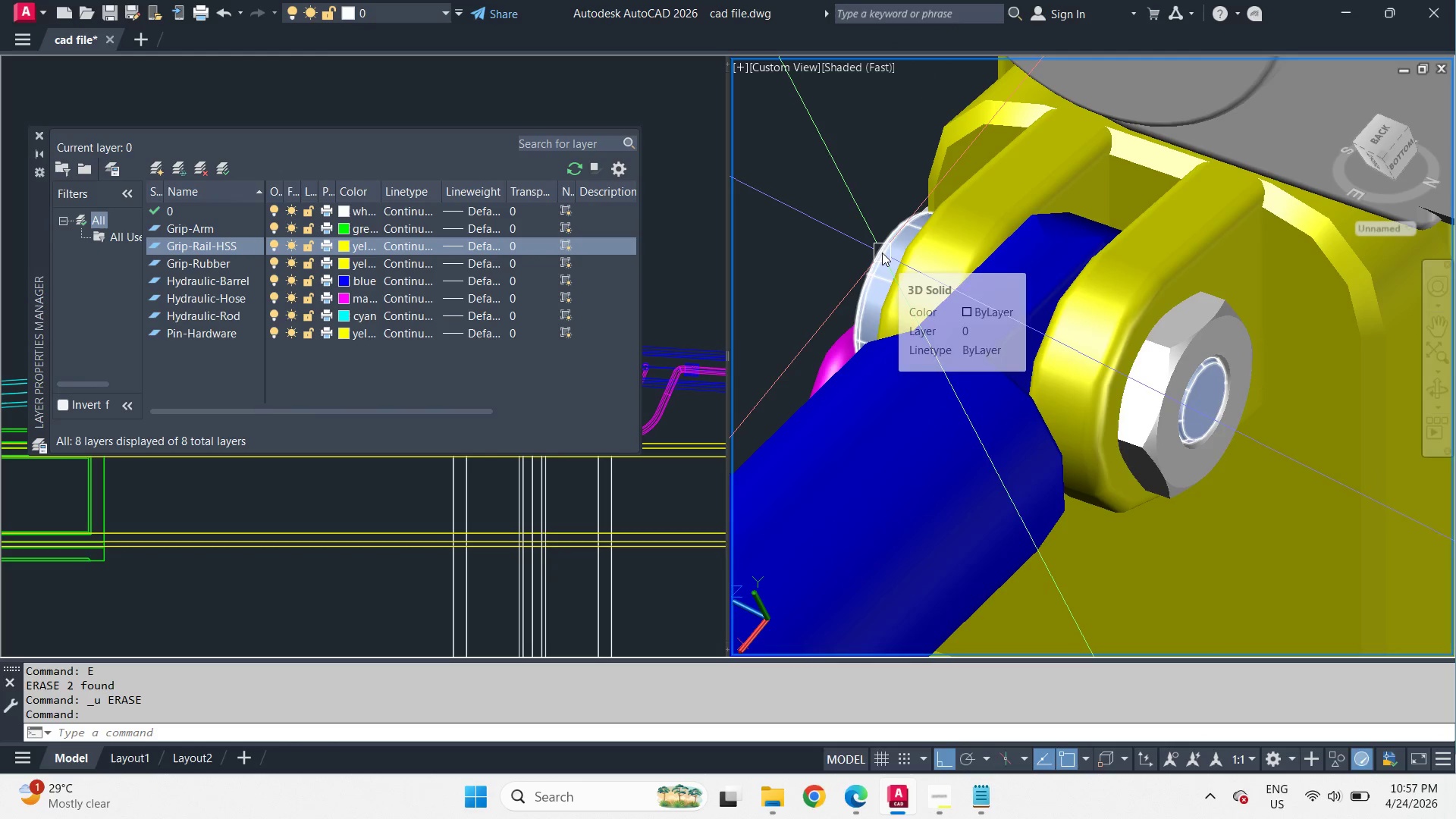 
left_click([882, 253])
 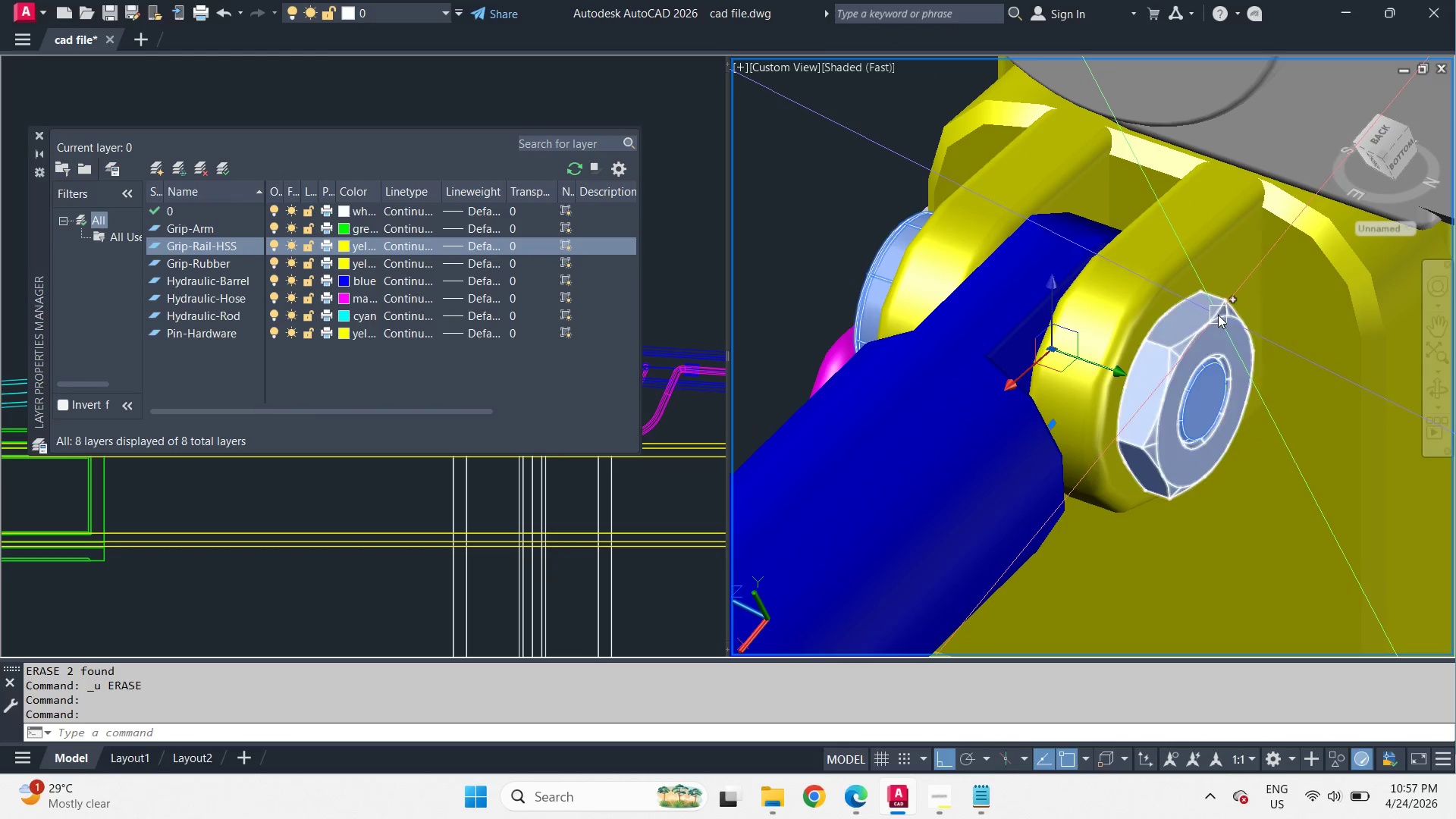 
left_click([1218, 315])
 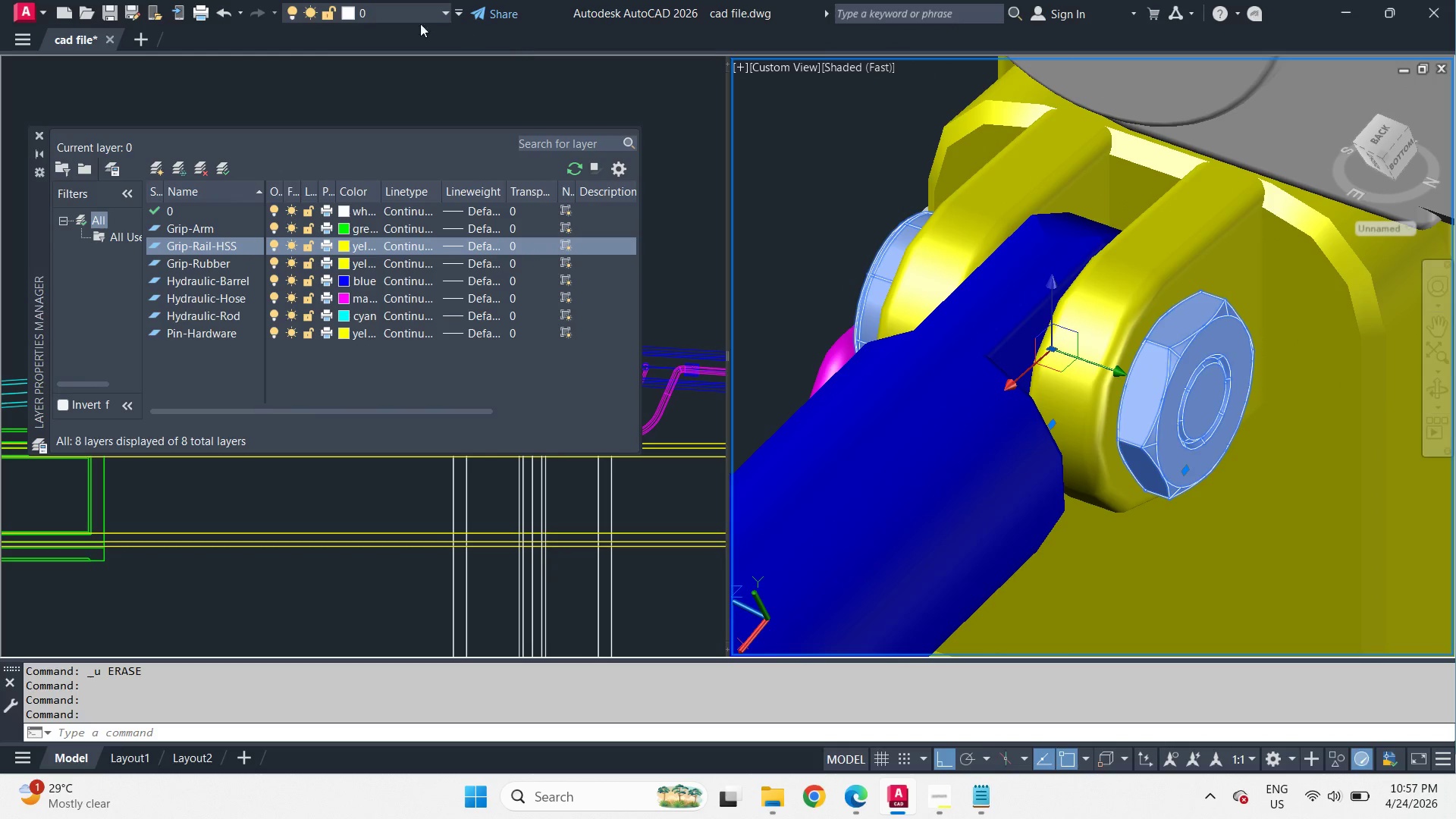 
left_click([387, 14])
 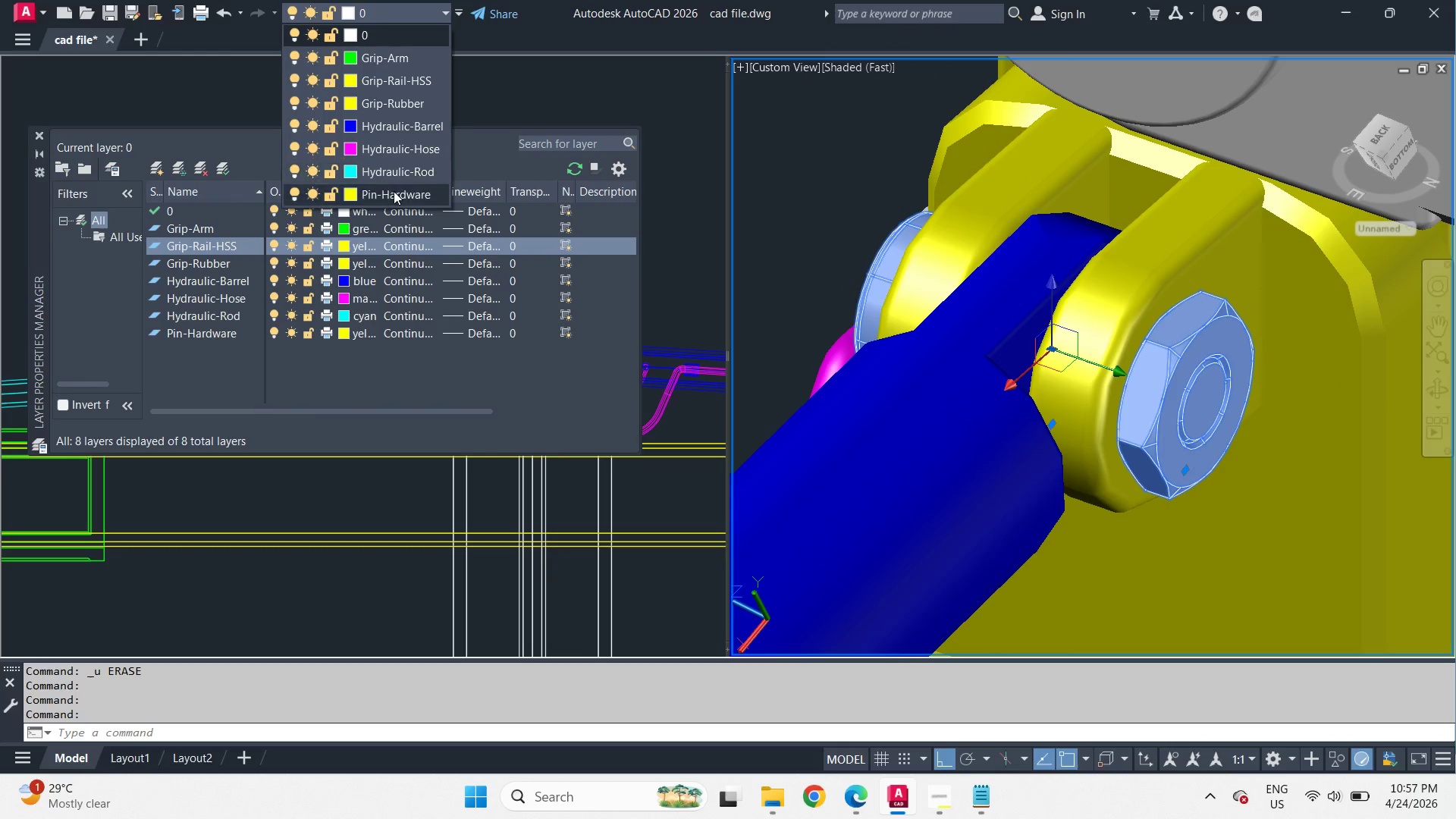 
left_click([394, 191])
 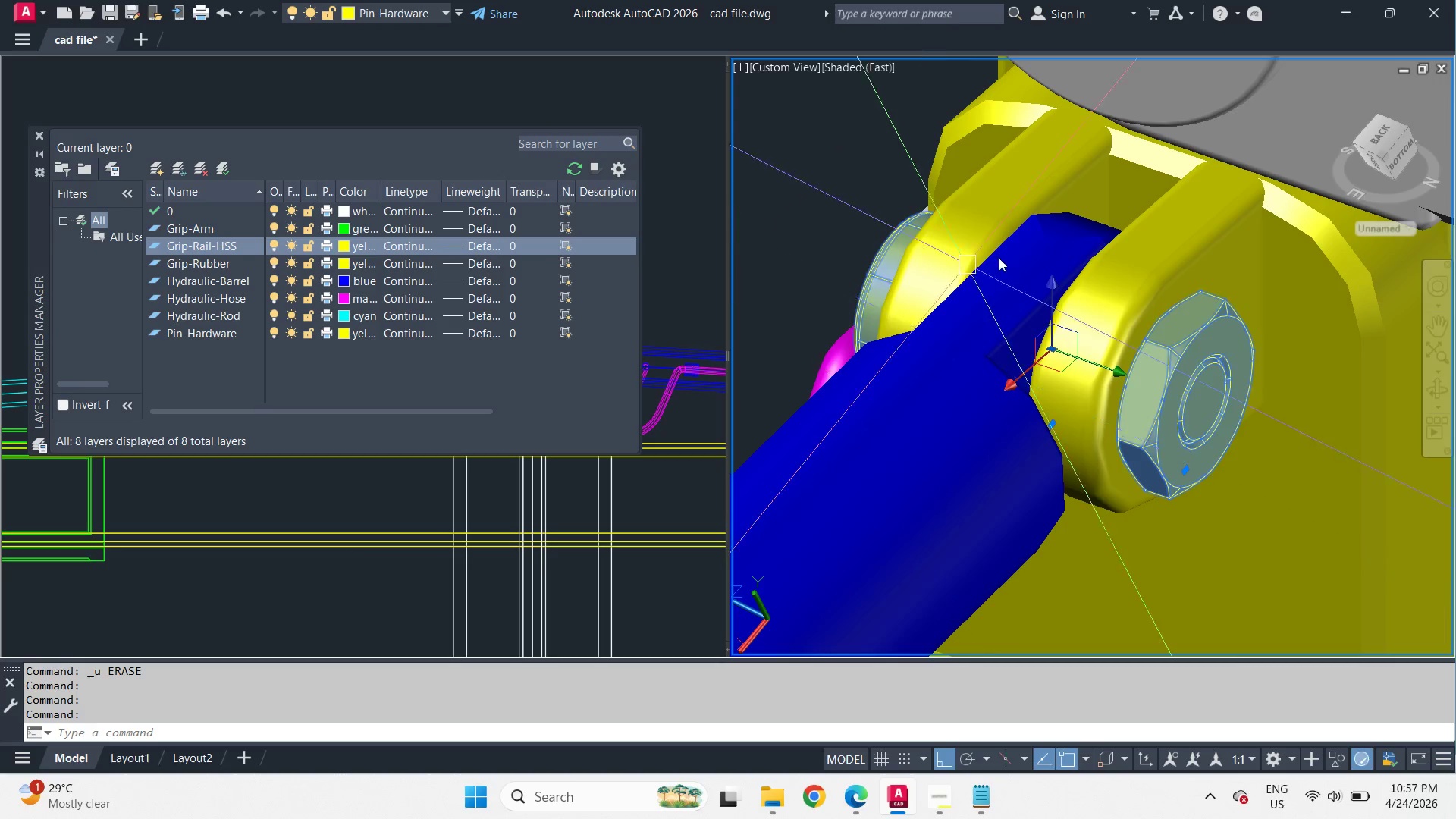 
key(Escape)
 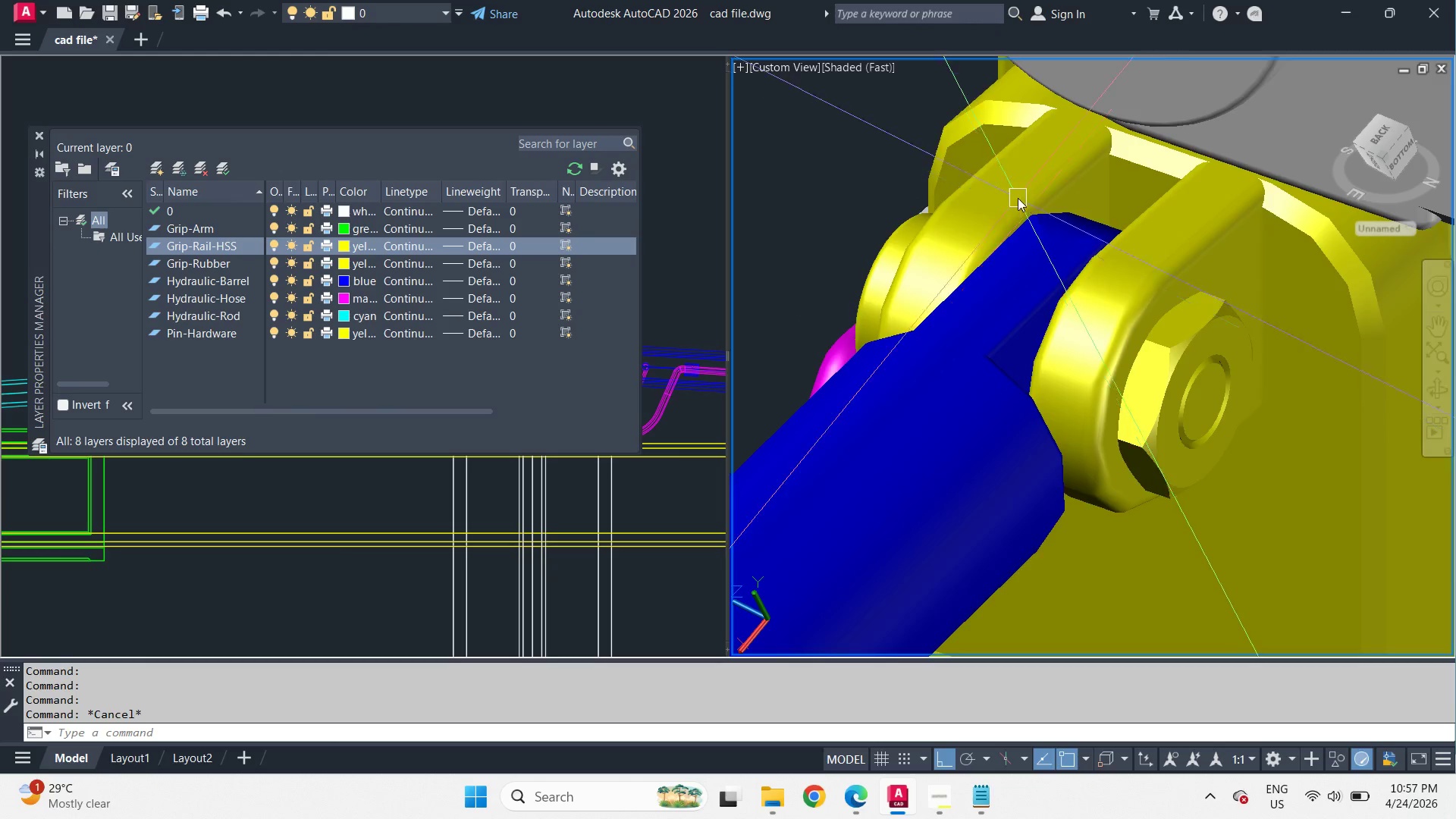 
hold_key(key=ShiftLeft, duration=1.3)
 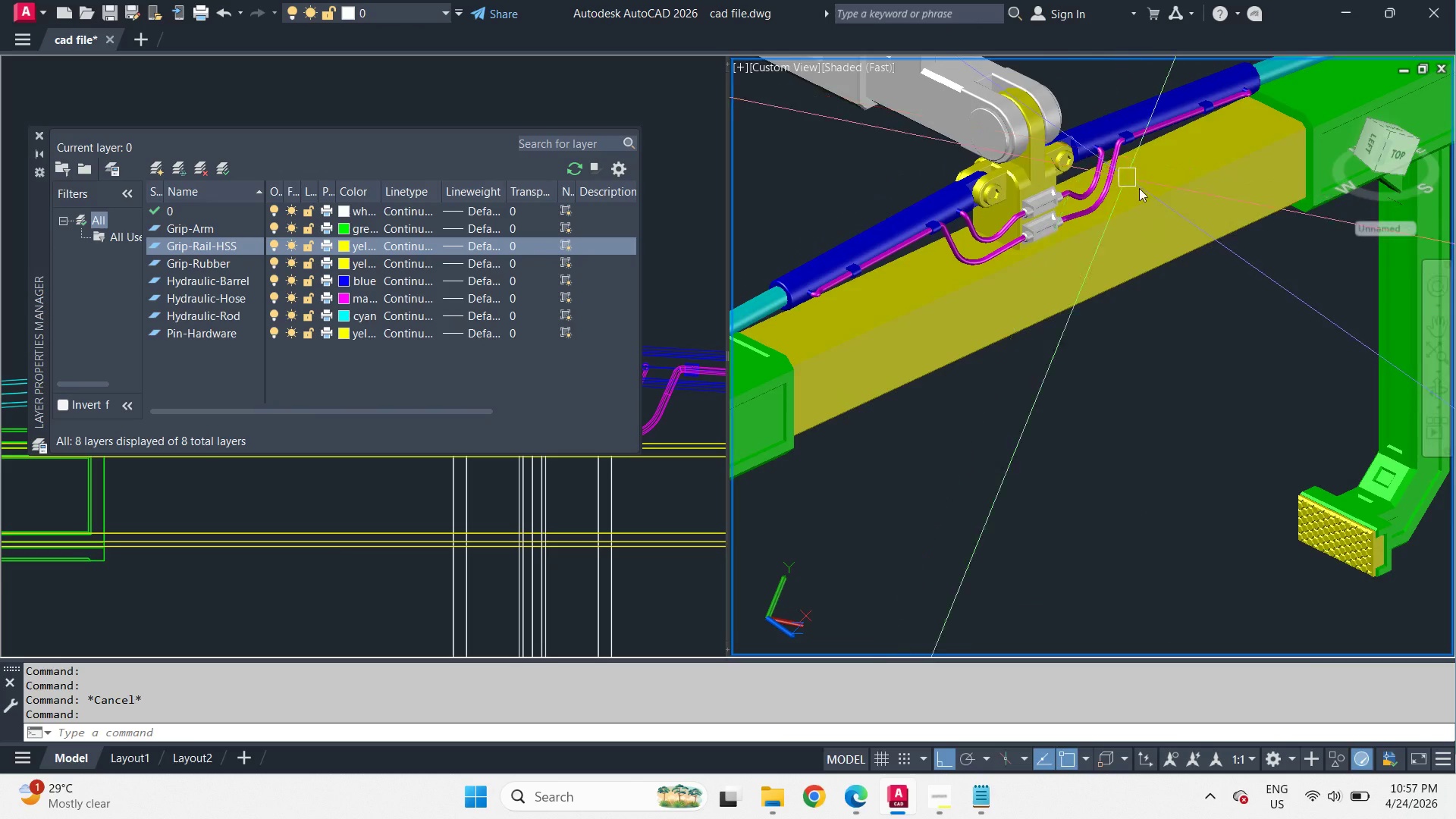 
scroll: coordinate [1066, 144], scroll_direction: down, amount: 5.0
 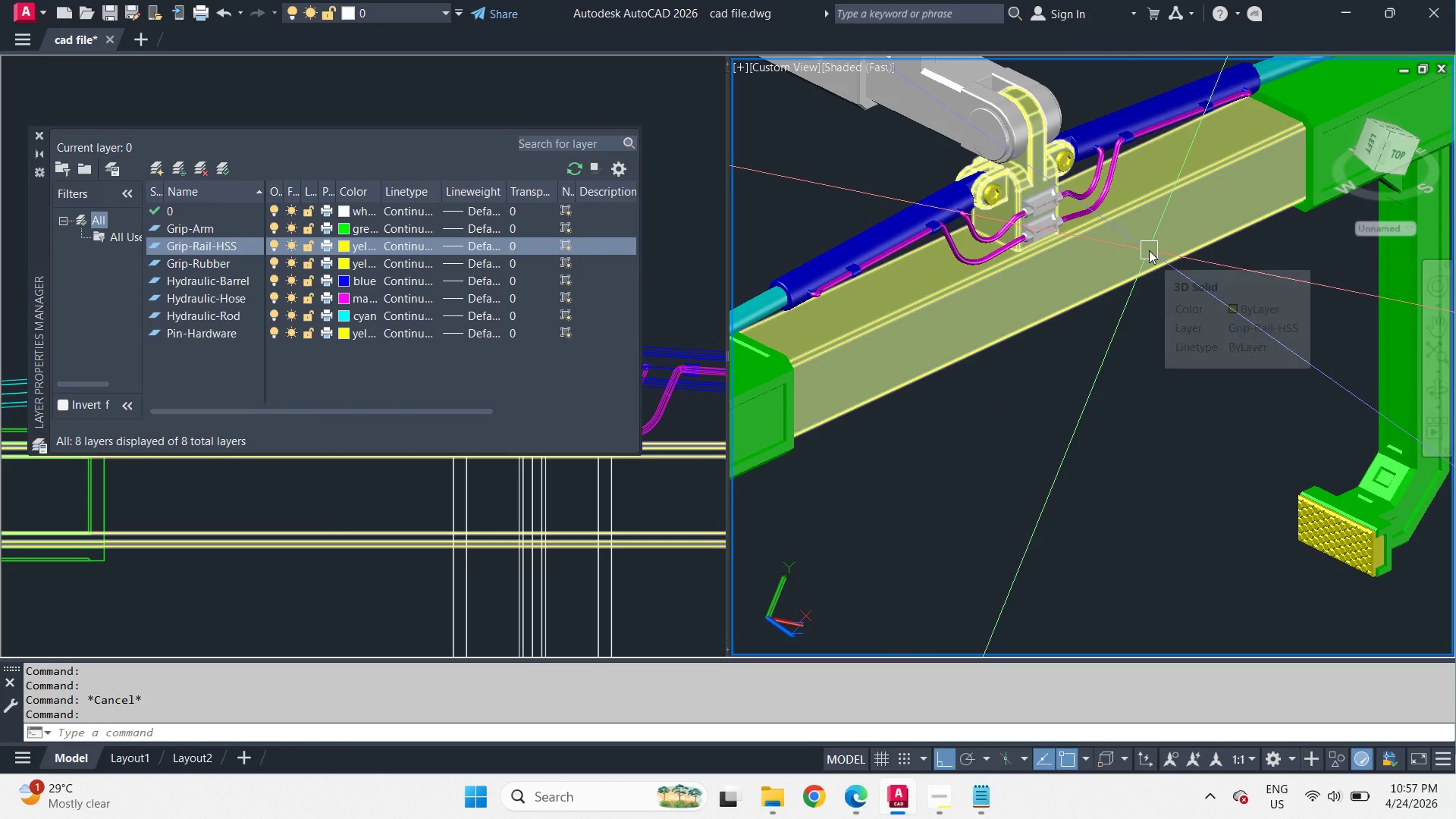 
left_click([1149, 250])
 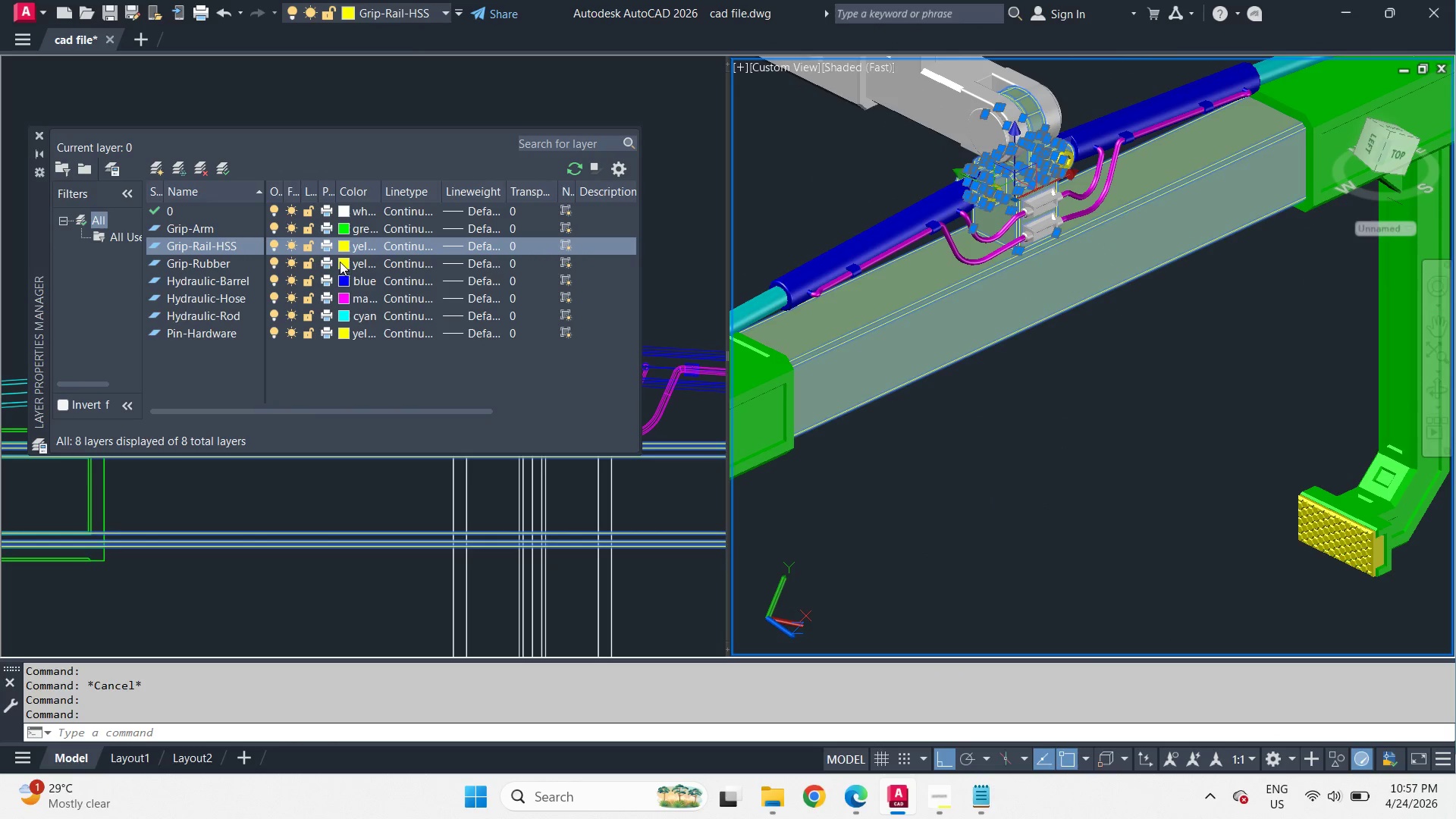 
left_click([343, 253])
 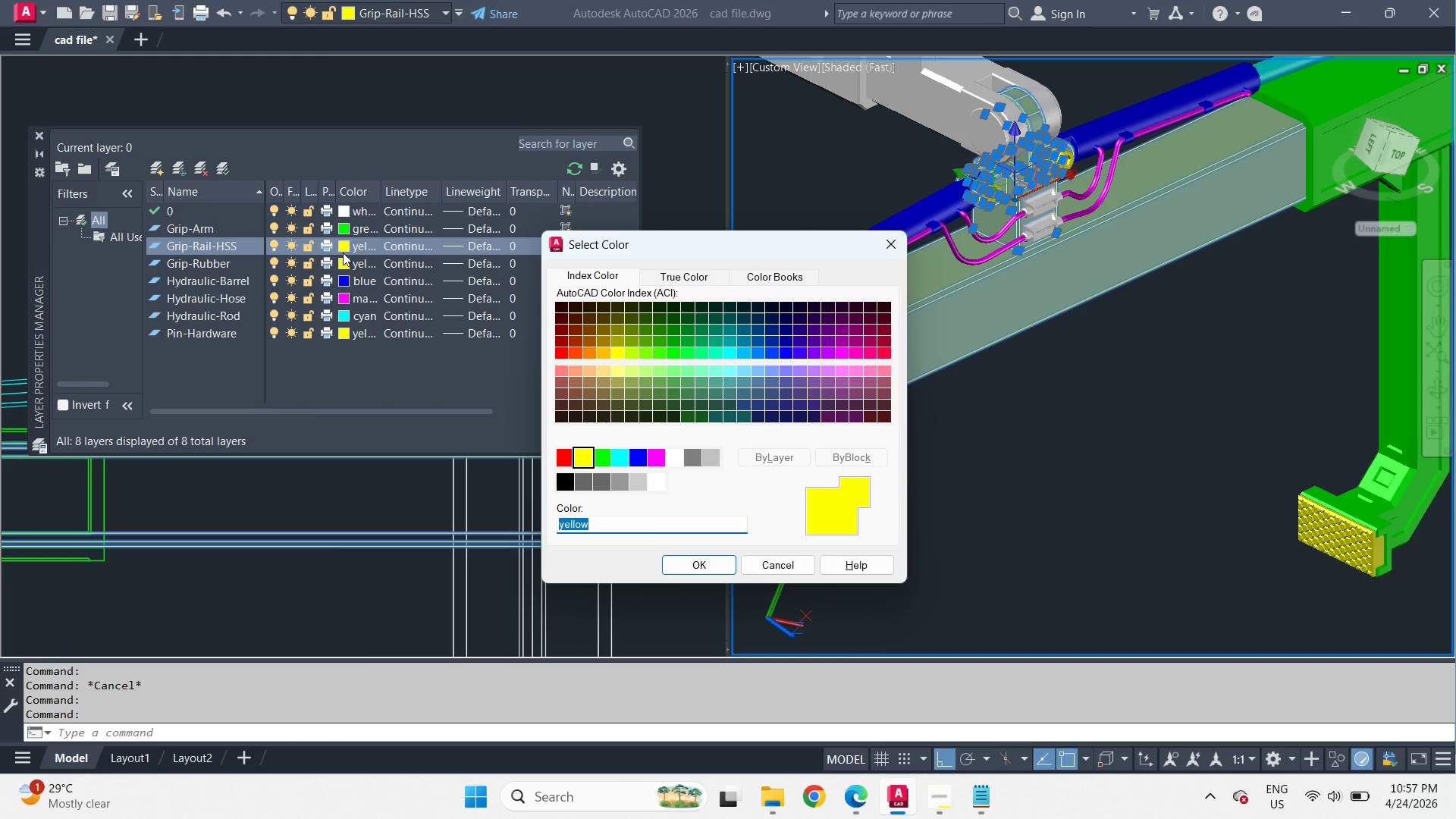 
wait(6.95)
 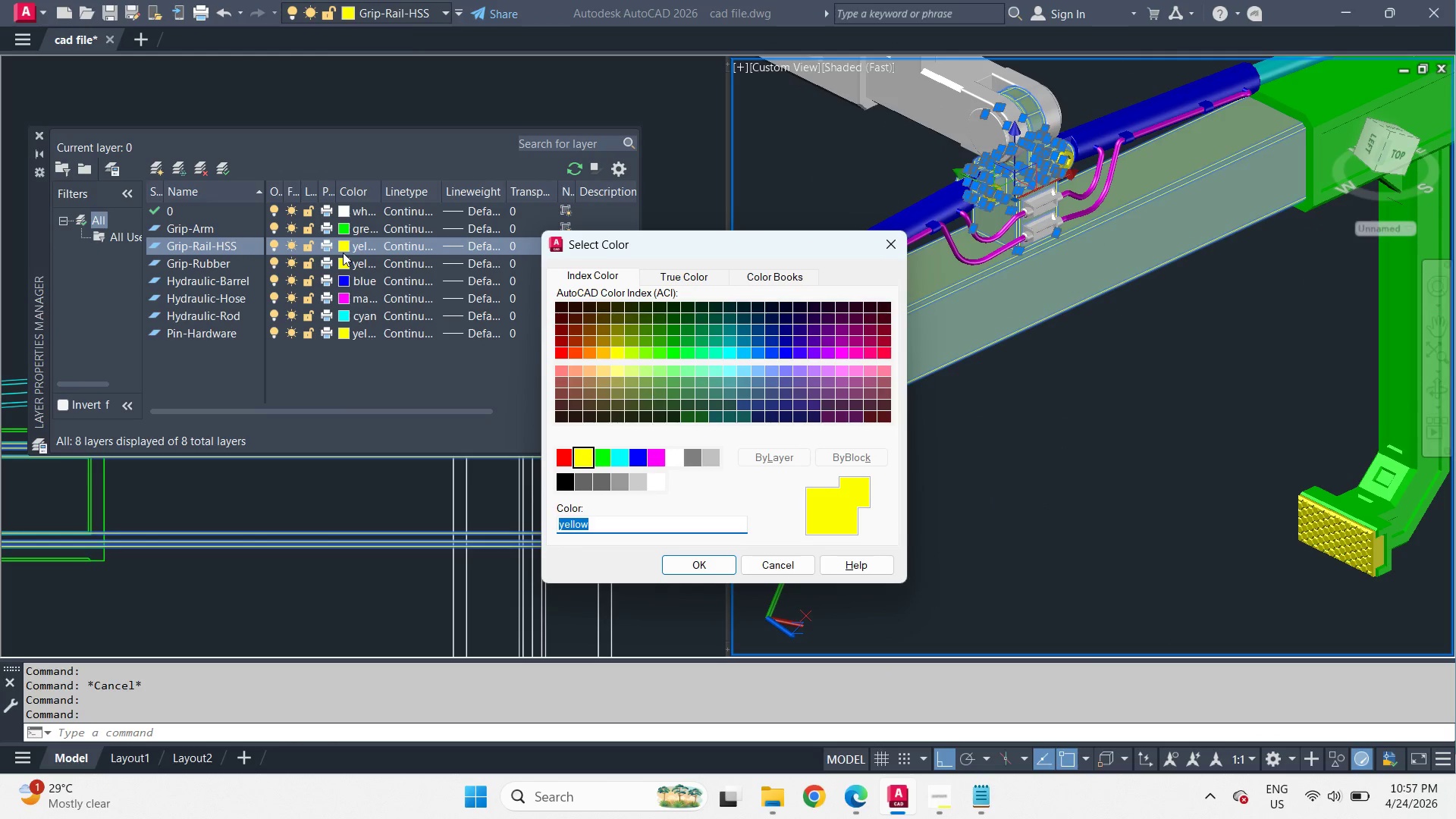 
left_click([566, 456])
 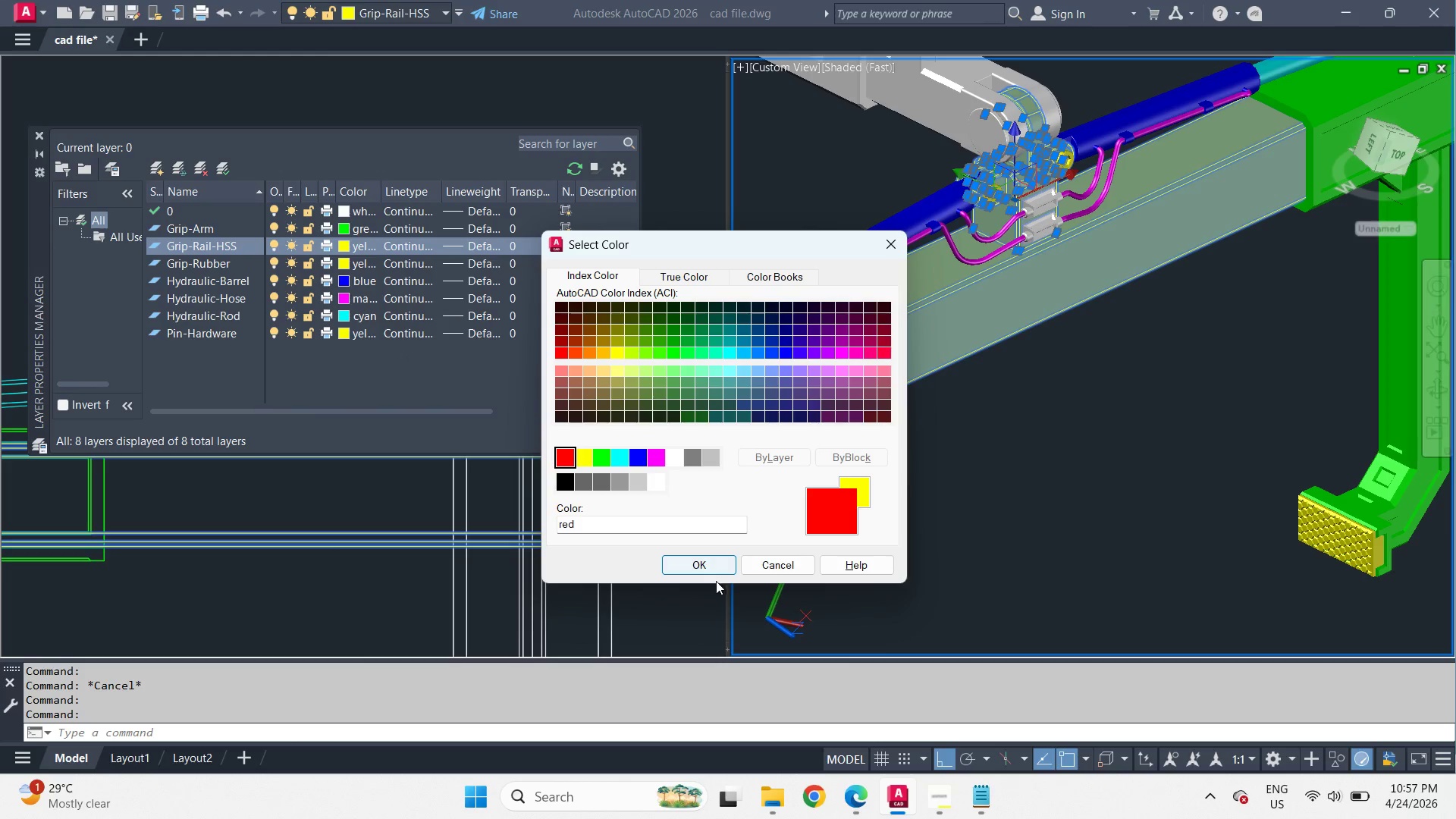 
left_click([708, 566])
 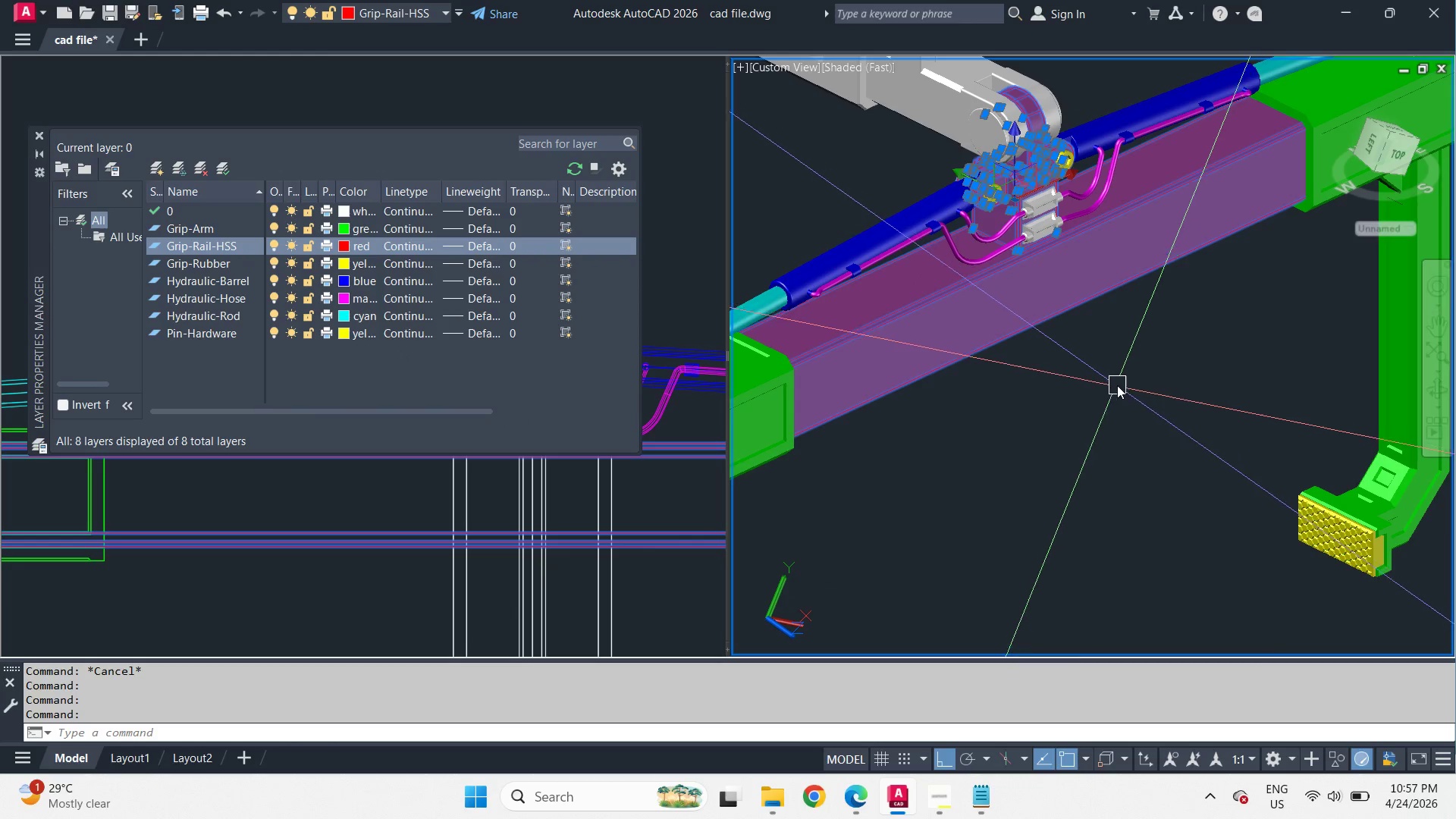 
key(Escape)
 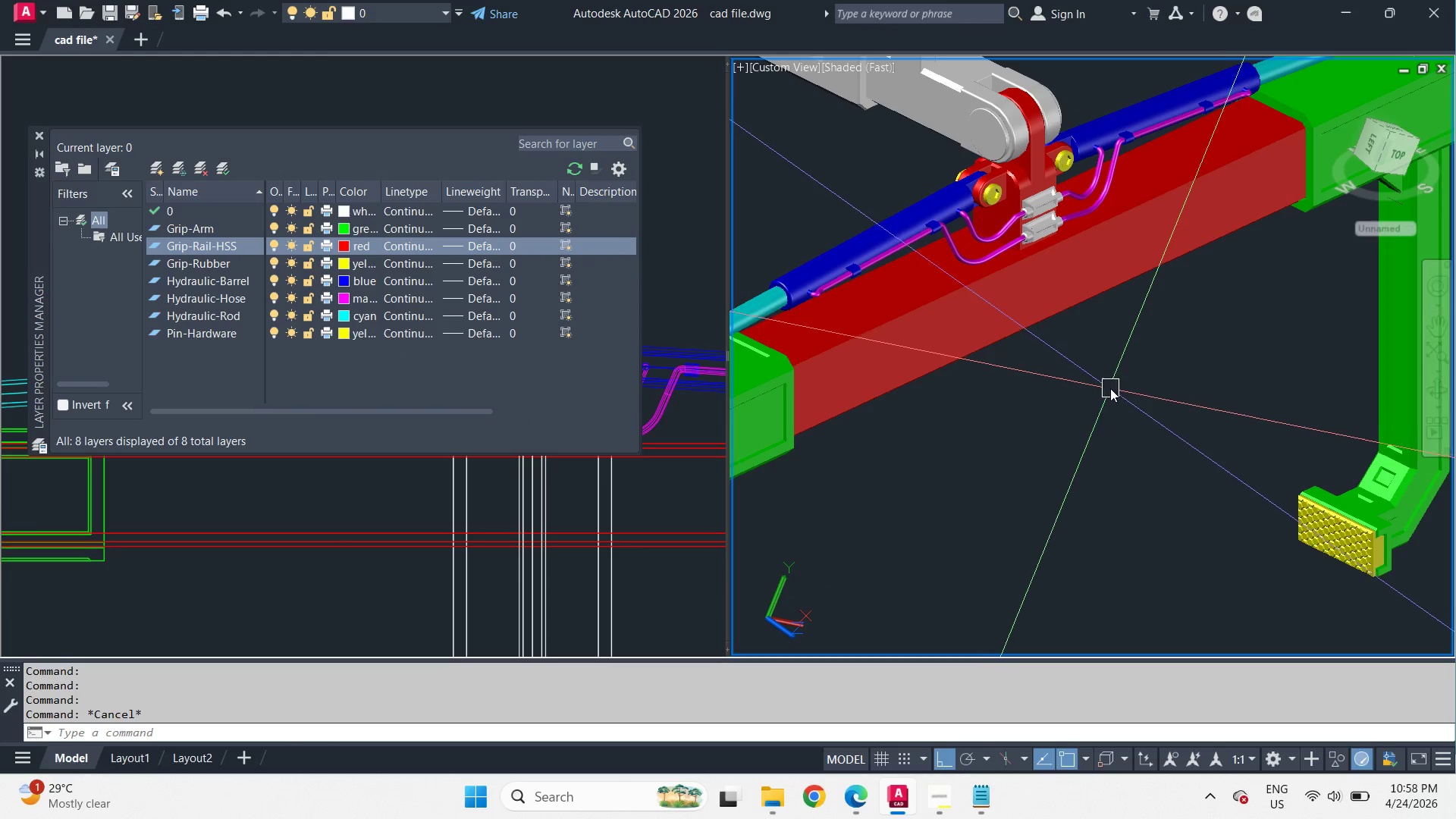 
scroll: coordinate [1119, 384], scroll_direction: down, amount: 2.0
 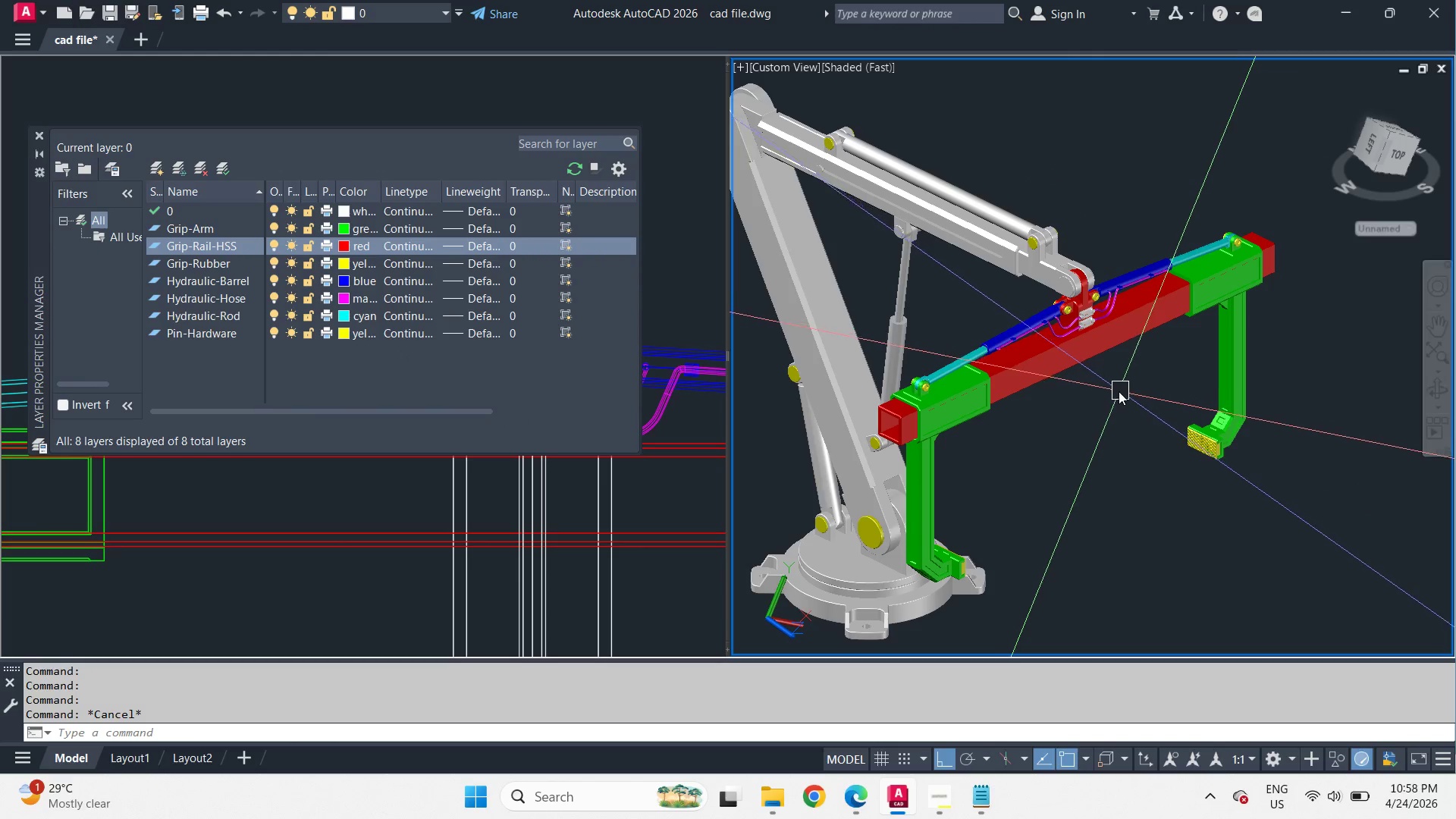 
scroll: coordinate [1088, 218], scroll_direction: up, amount: 7.0
 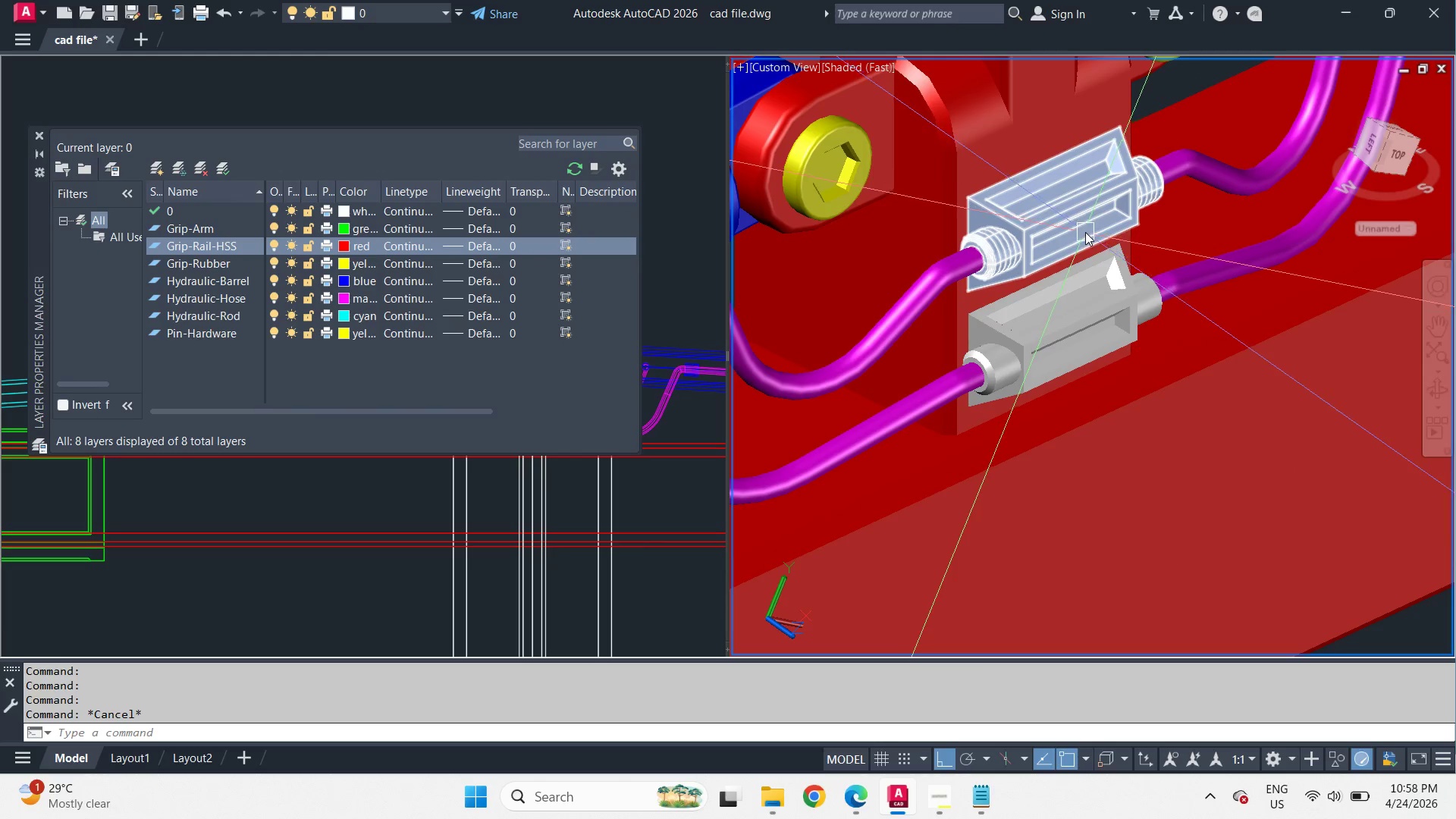 
type(uni)
 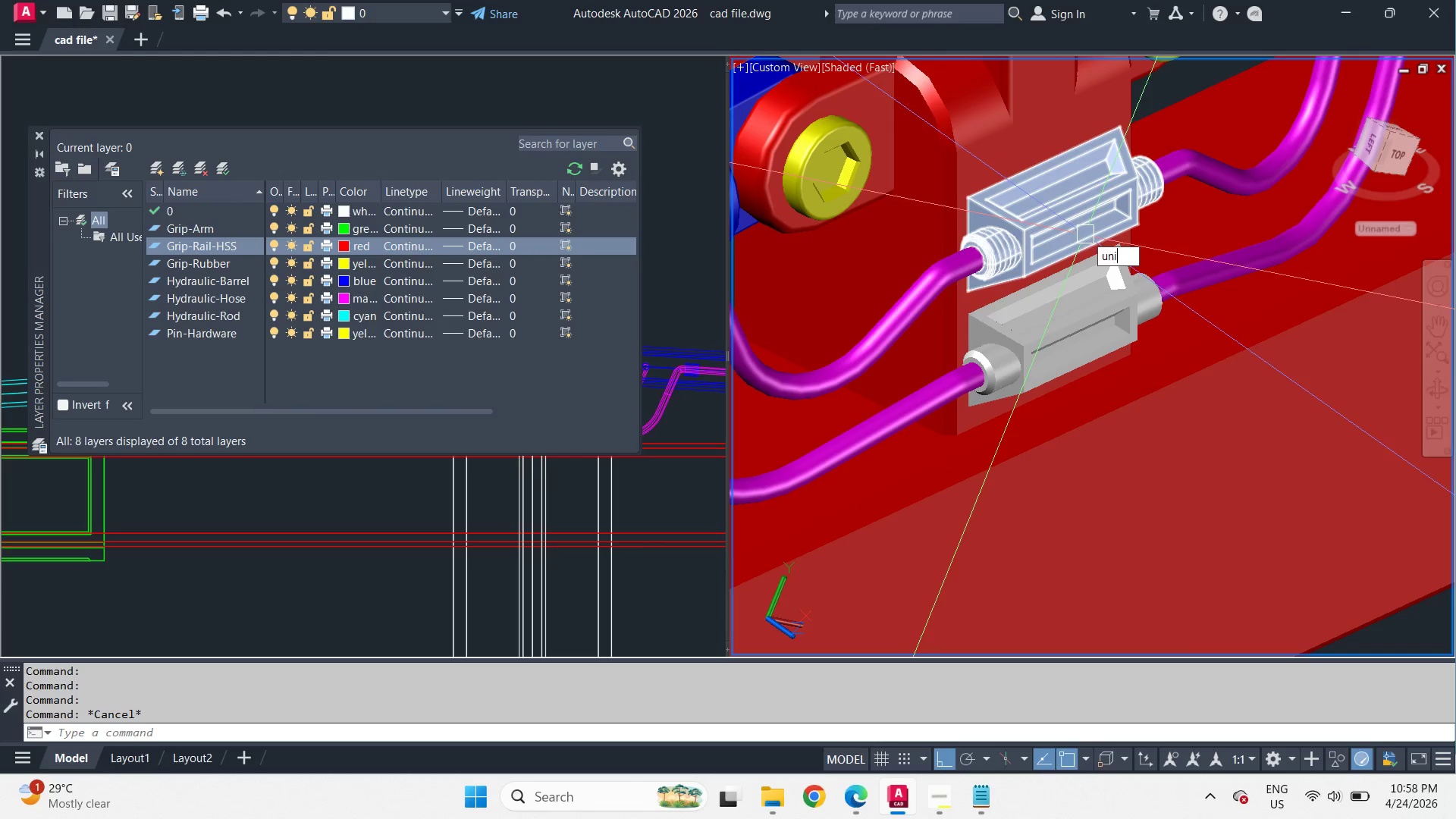 
key(Space)
 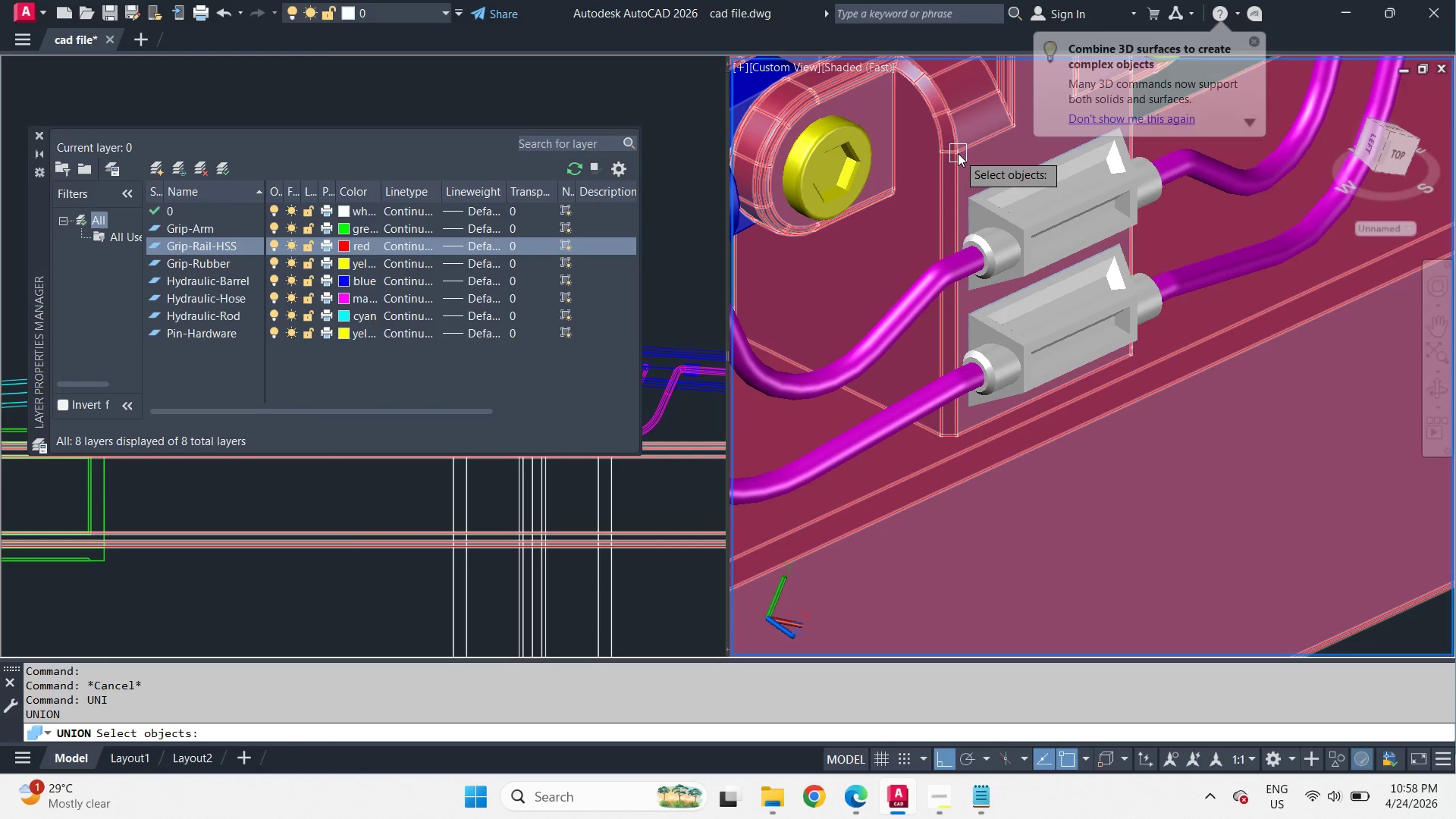 
left_click([958, 153])
 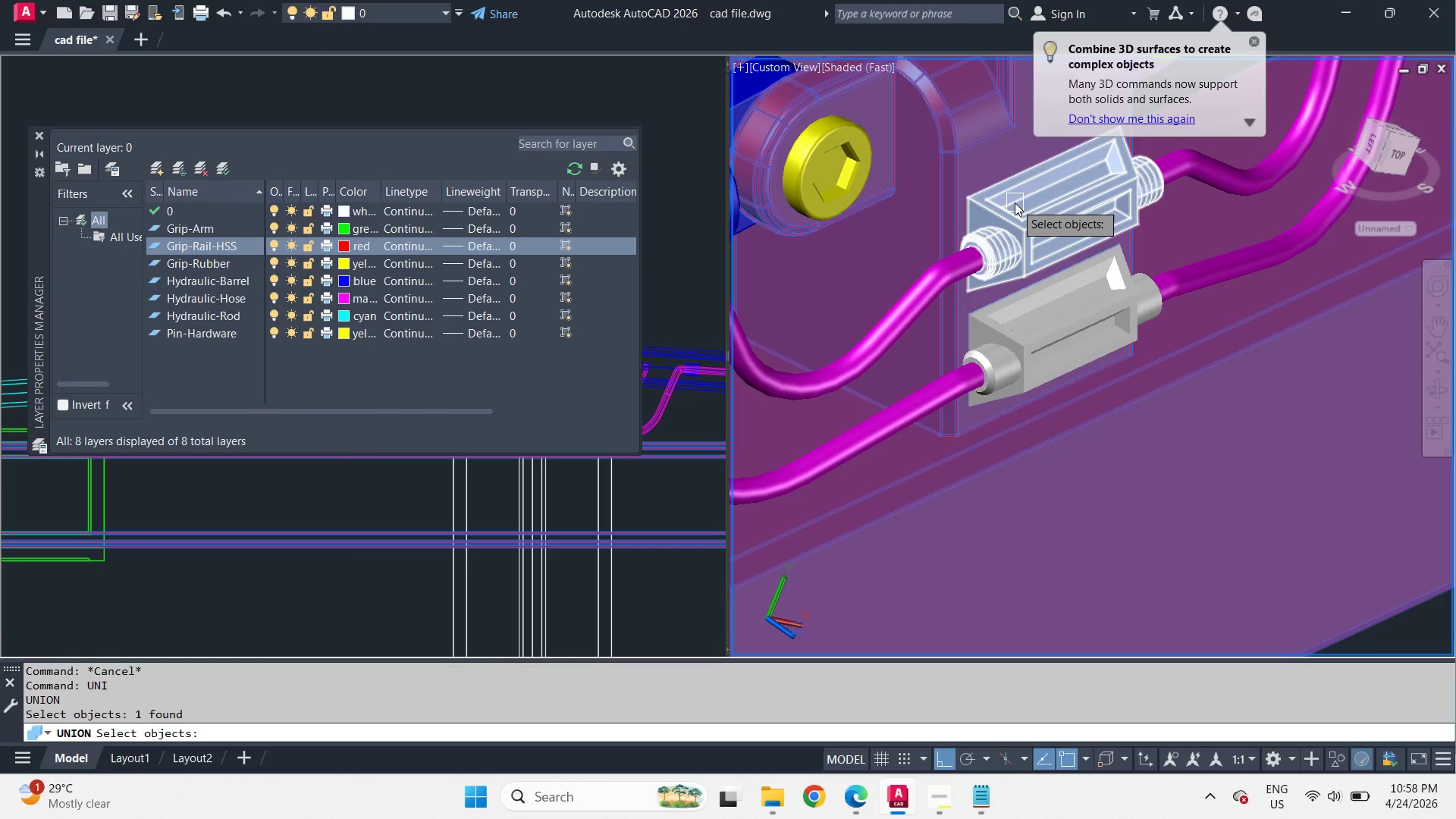 
left_click([1015, 203])
 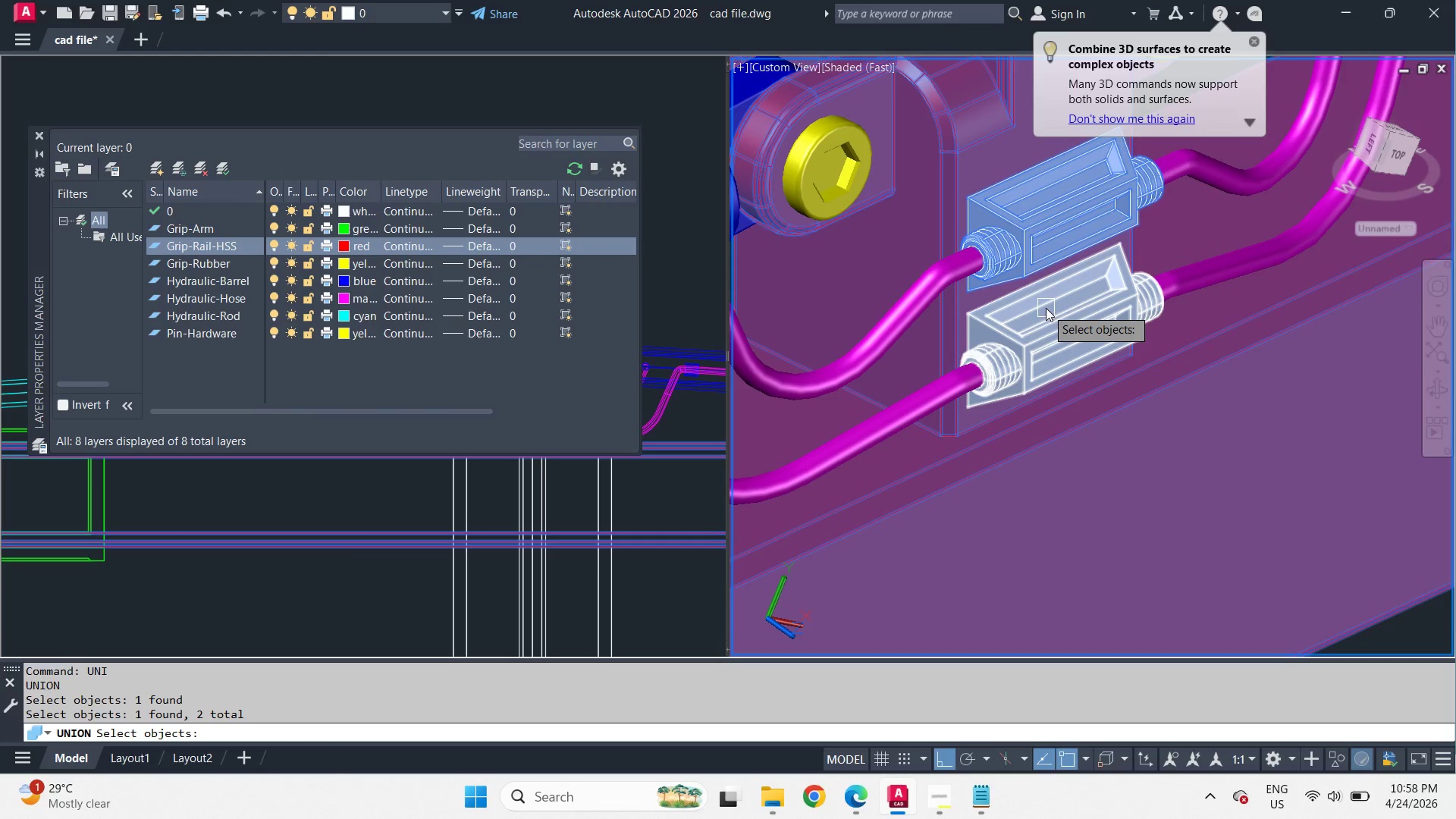 
left_click([1046, 310])
 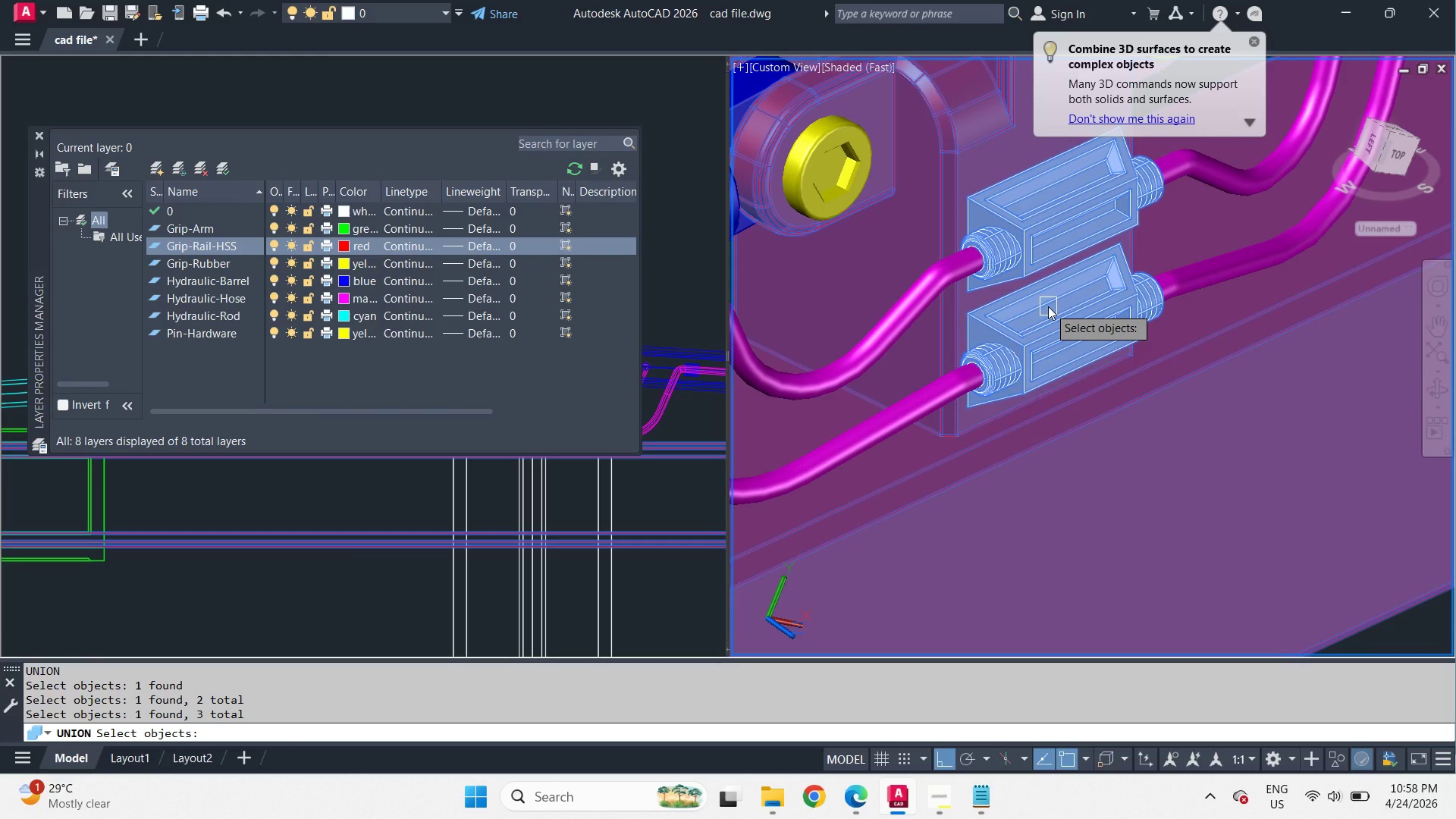 
key(Space)
 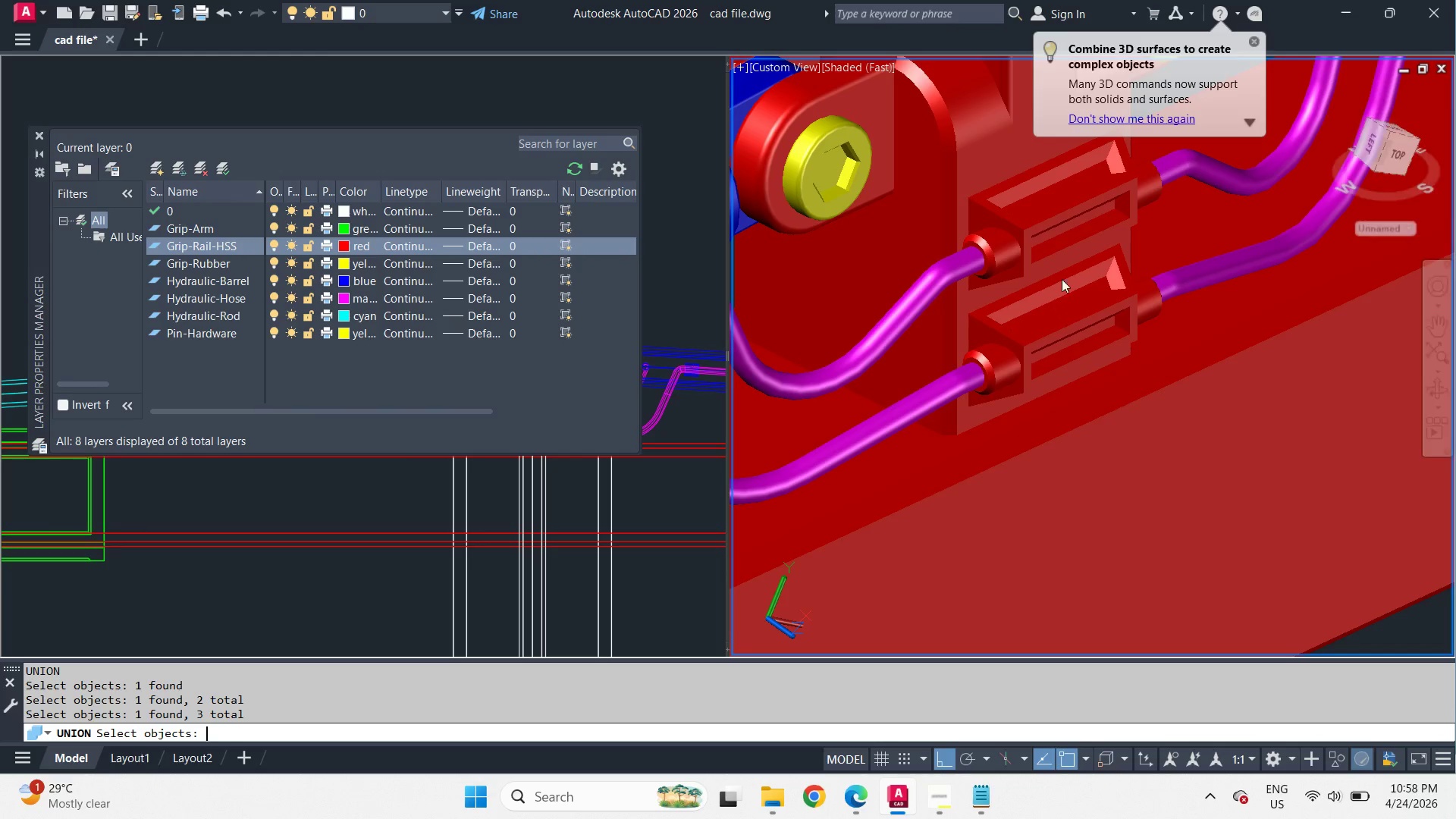 
scroll: coordinate [1080, 262], scroll_direction: down, amount: 3.0
 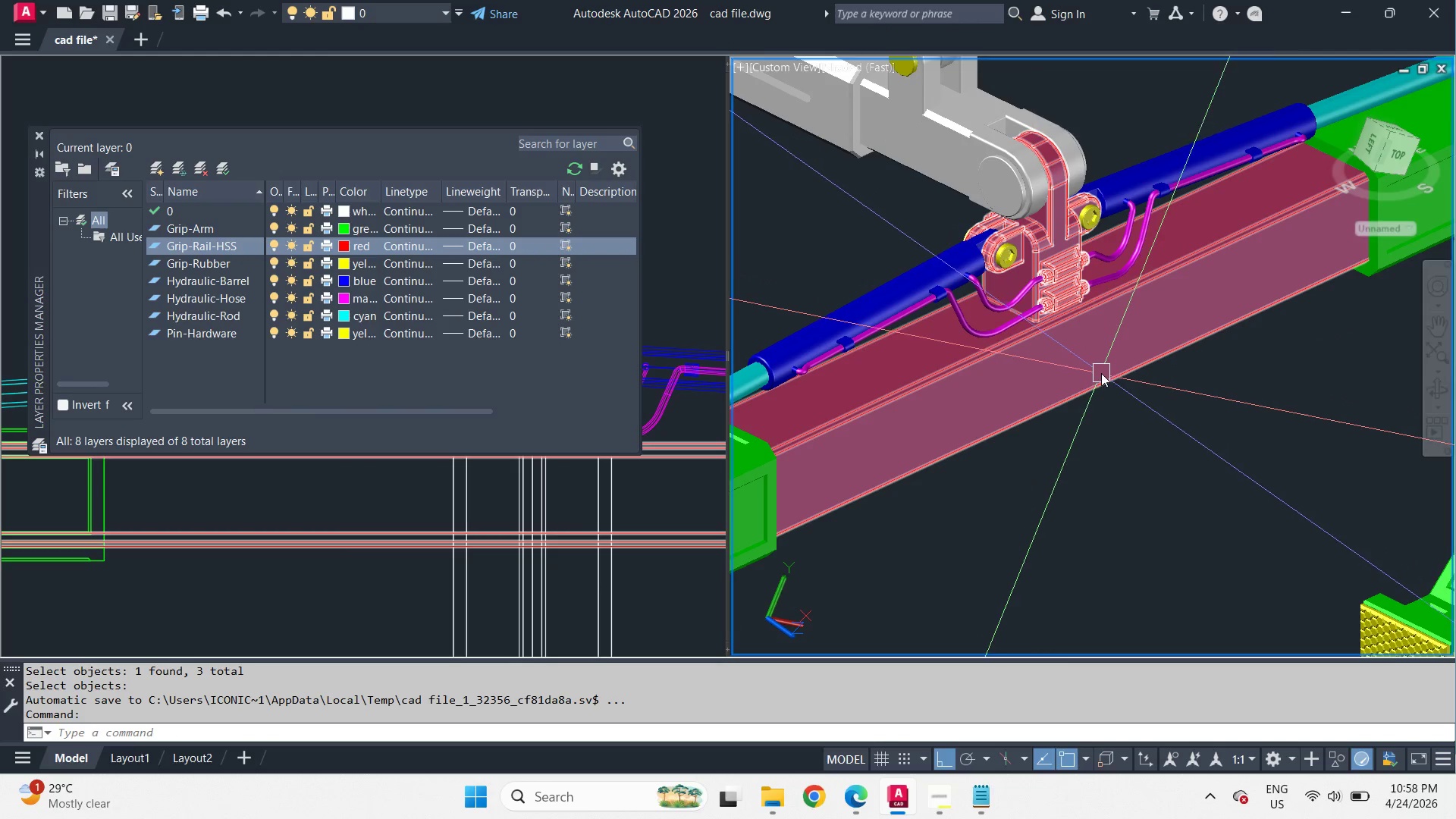 
left_click([1101, 373])
 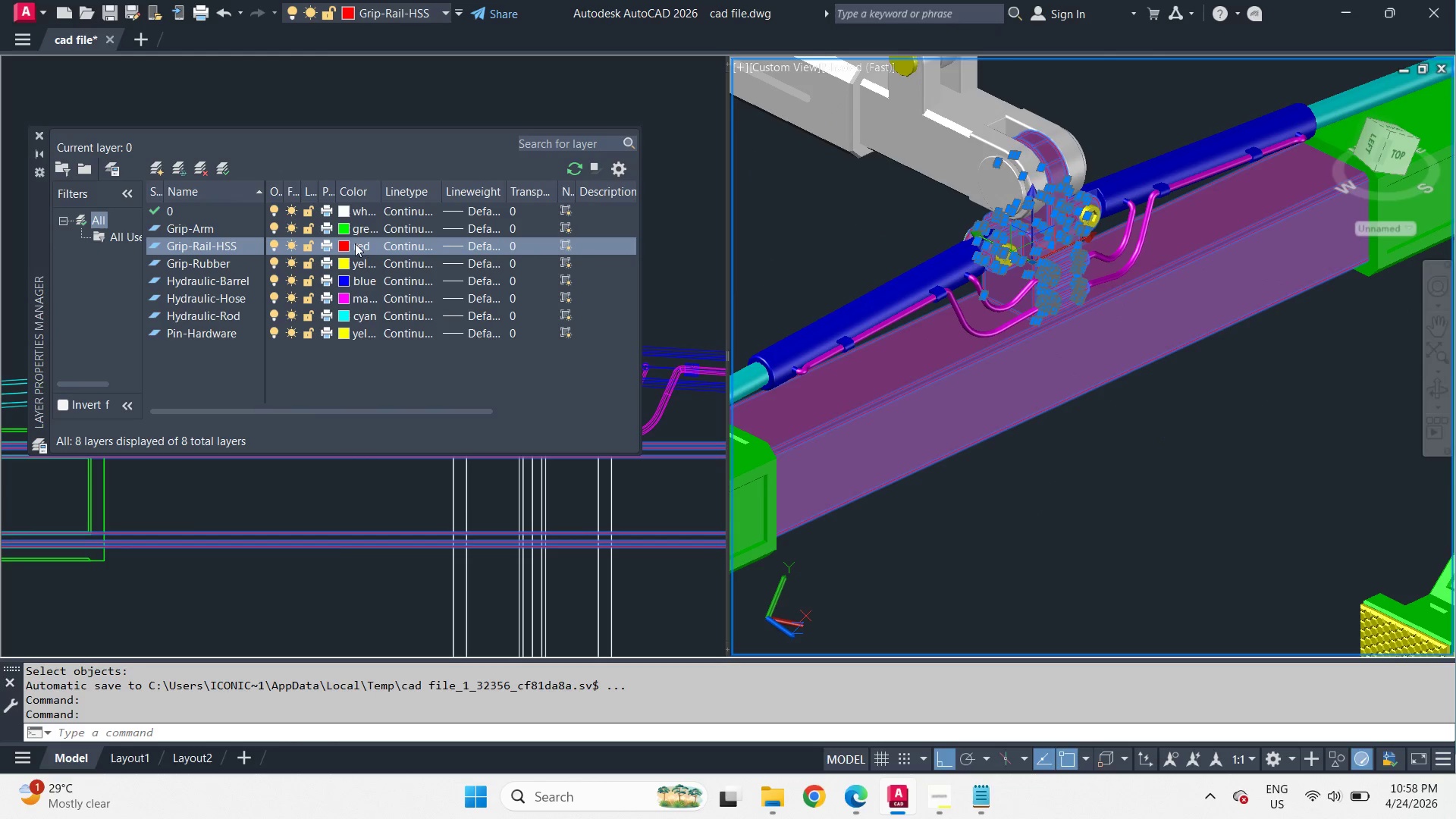 
left_click([340, 251])
 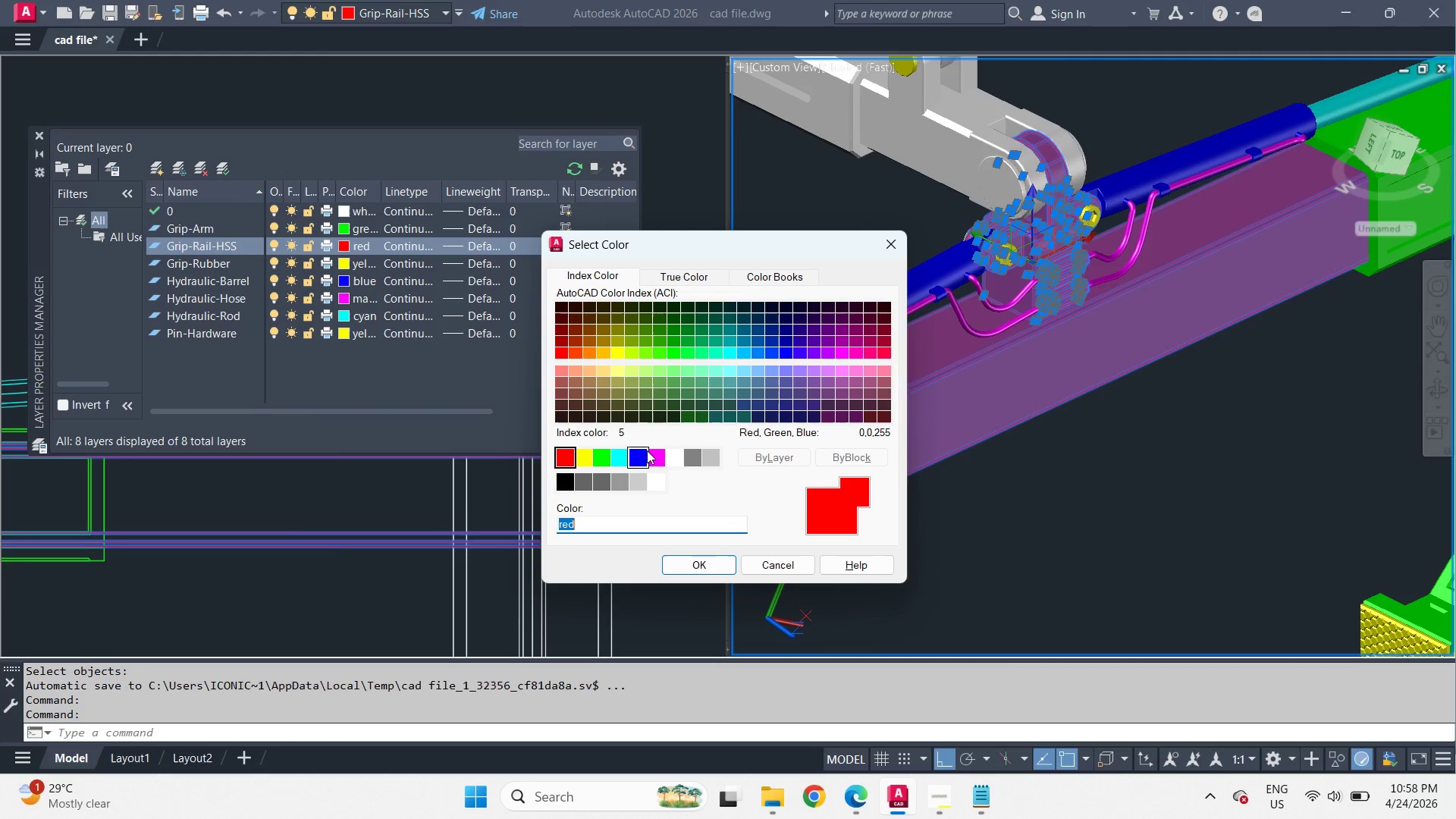 
wait(6.73)
 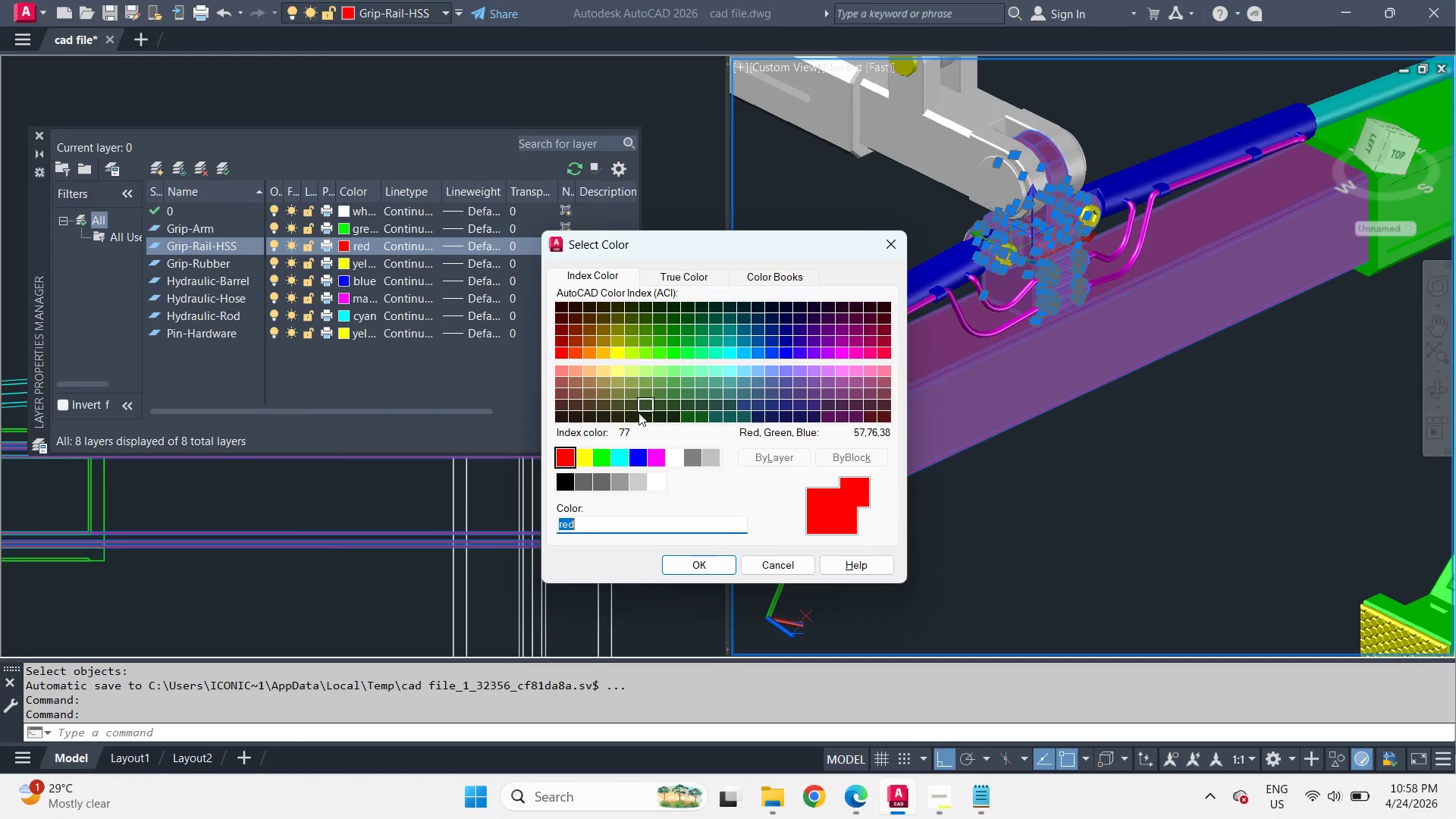 
left_click([653, 465])
 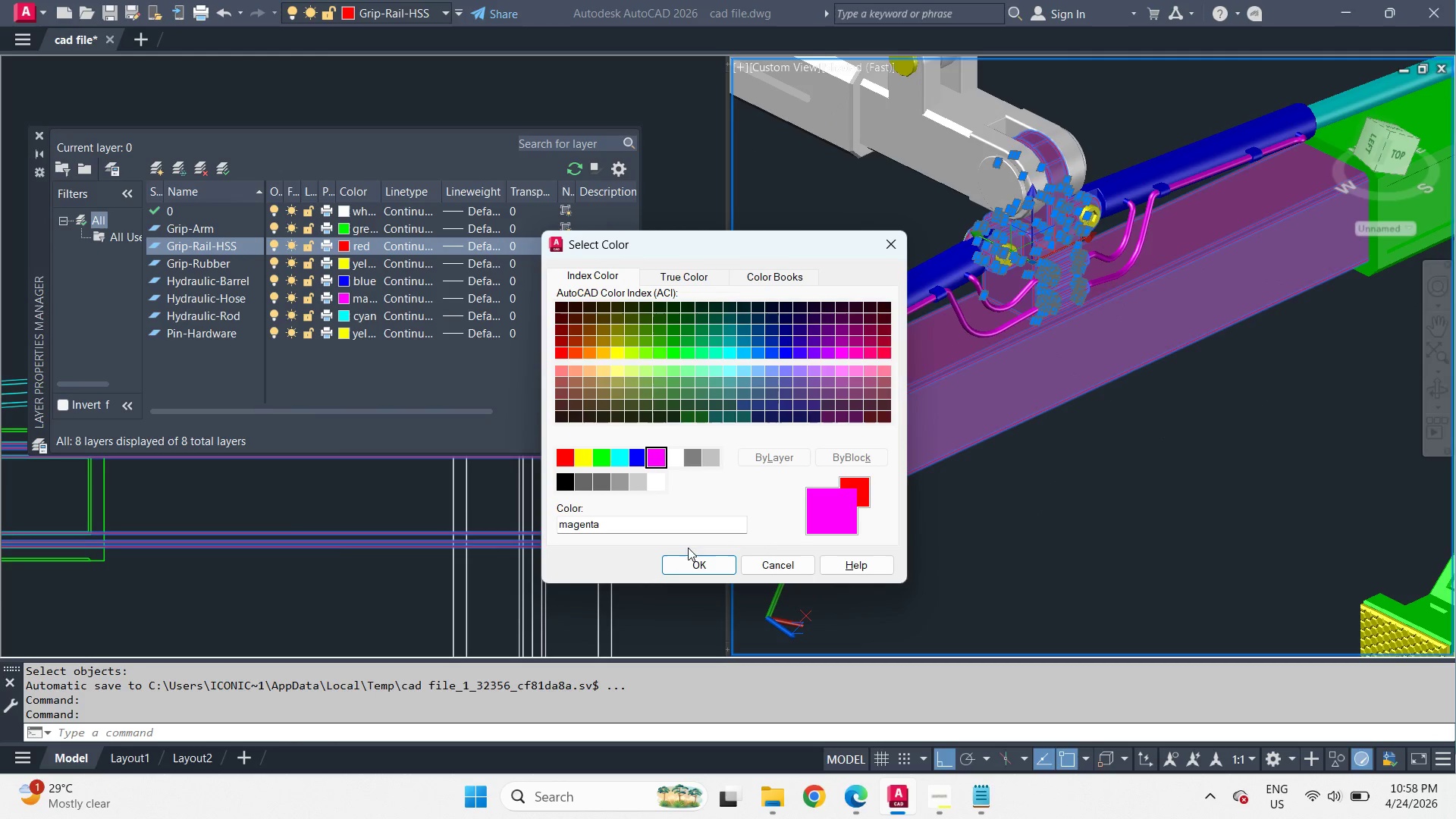 
left_click([693, 563])
 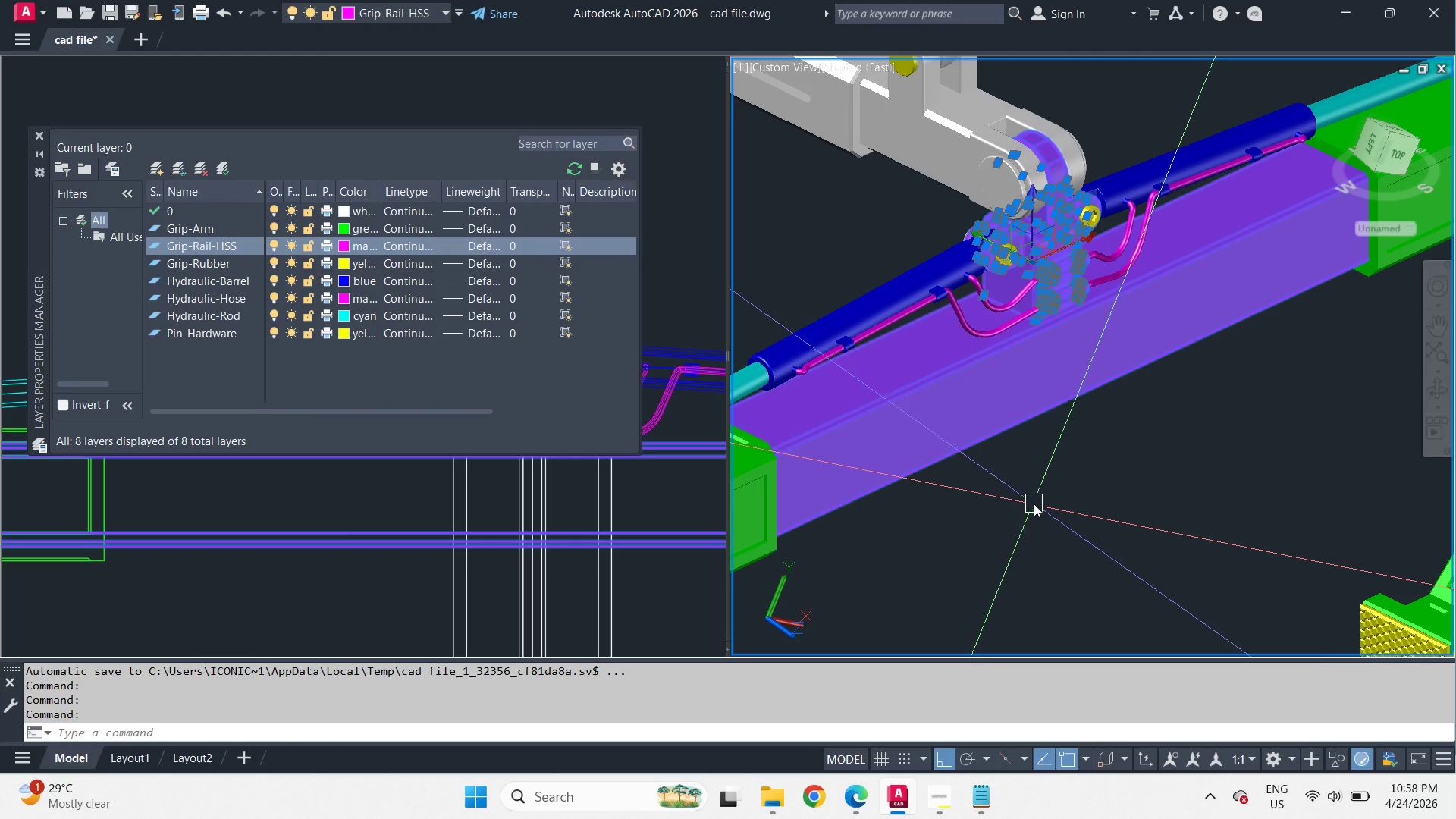 
key(Escape)
 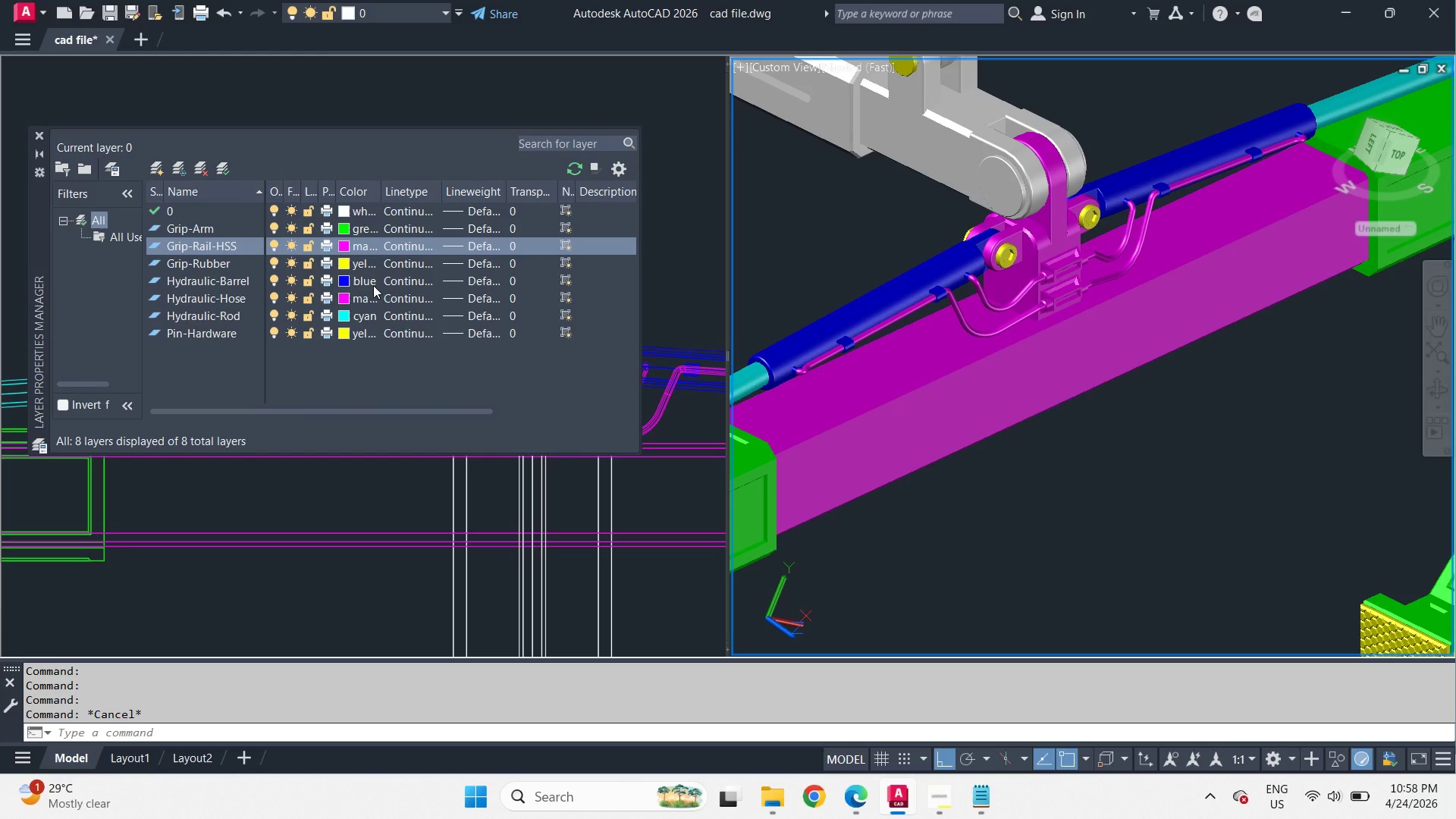 
left_click([345, 297])
 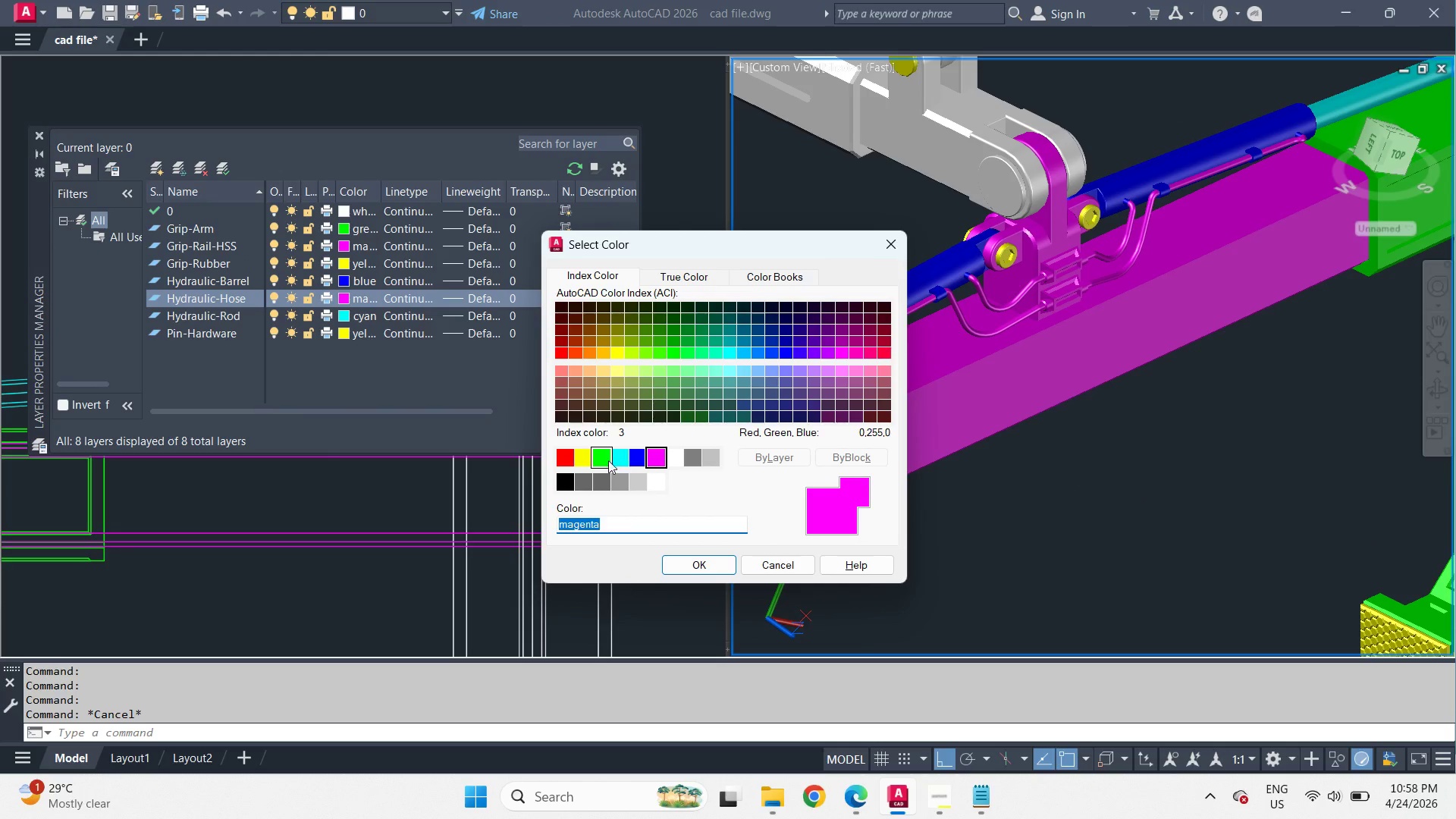 
wait(5.72)
 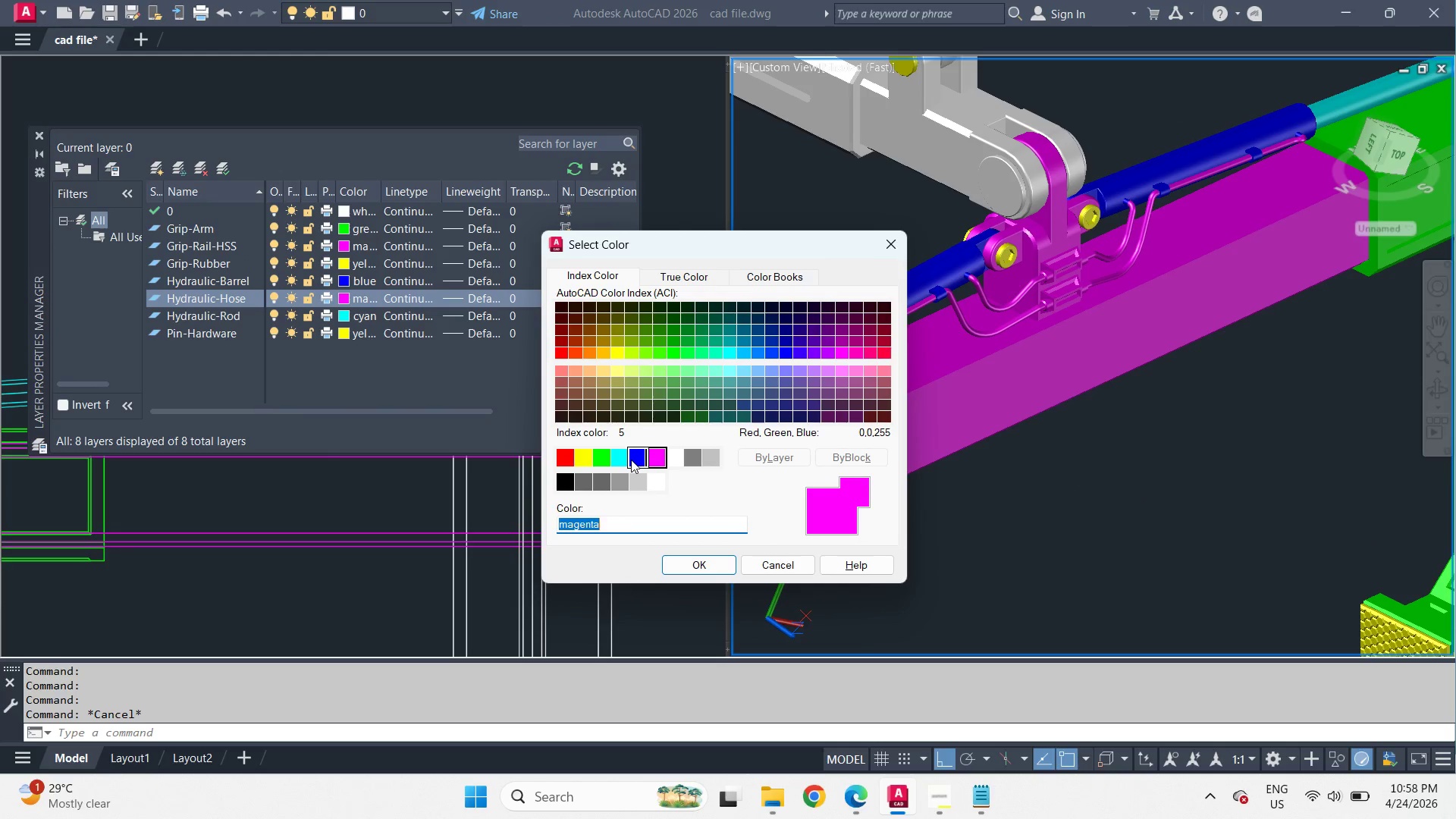 
left_click([582, 460])
 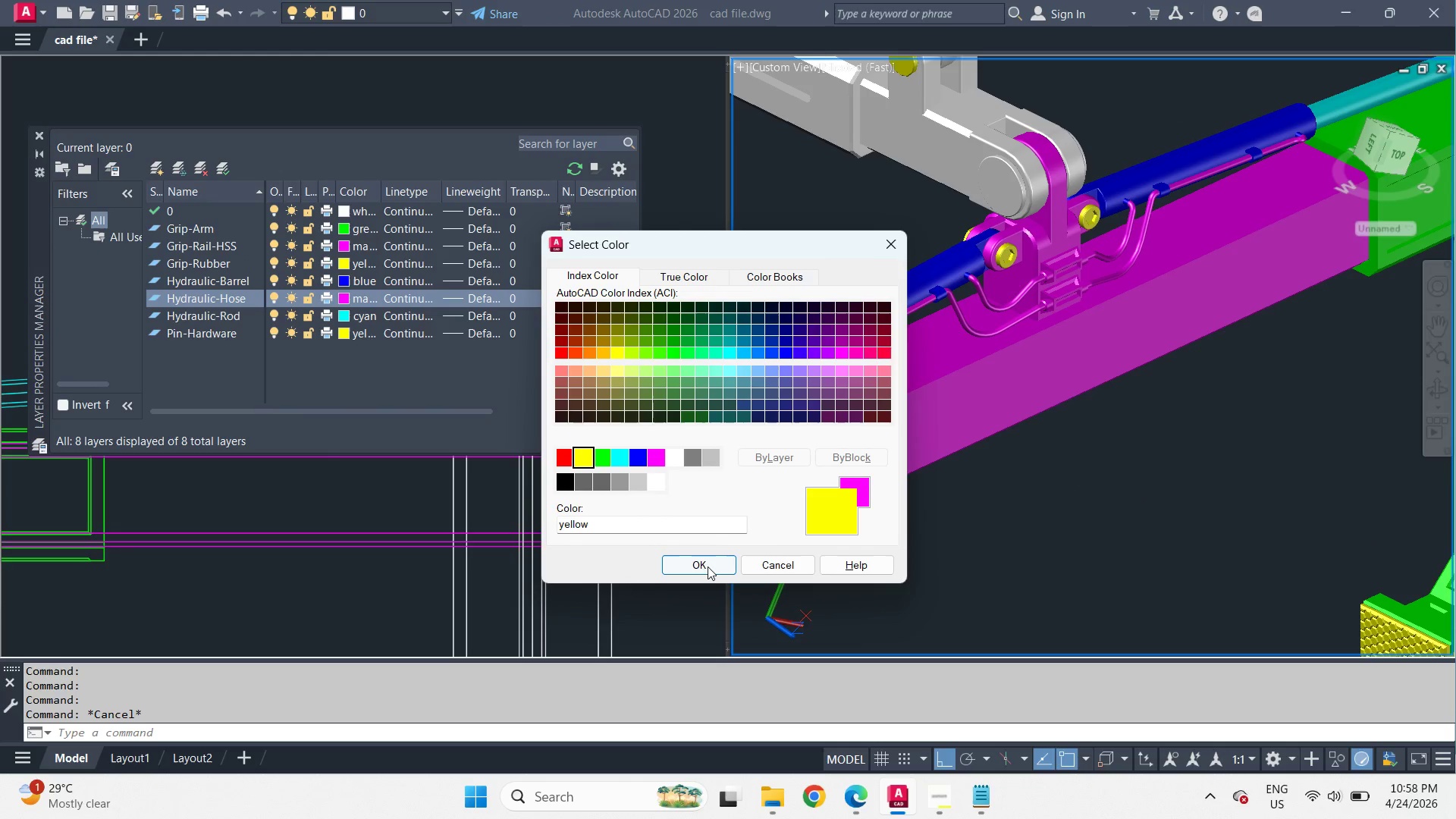 
left_click([708, 570])
 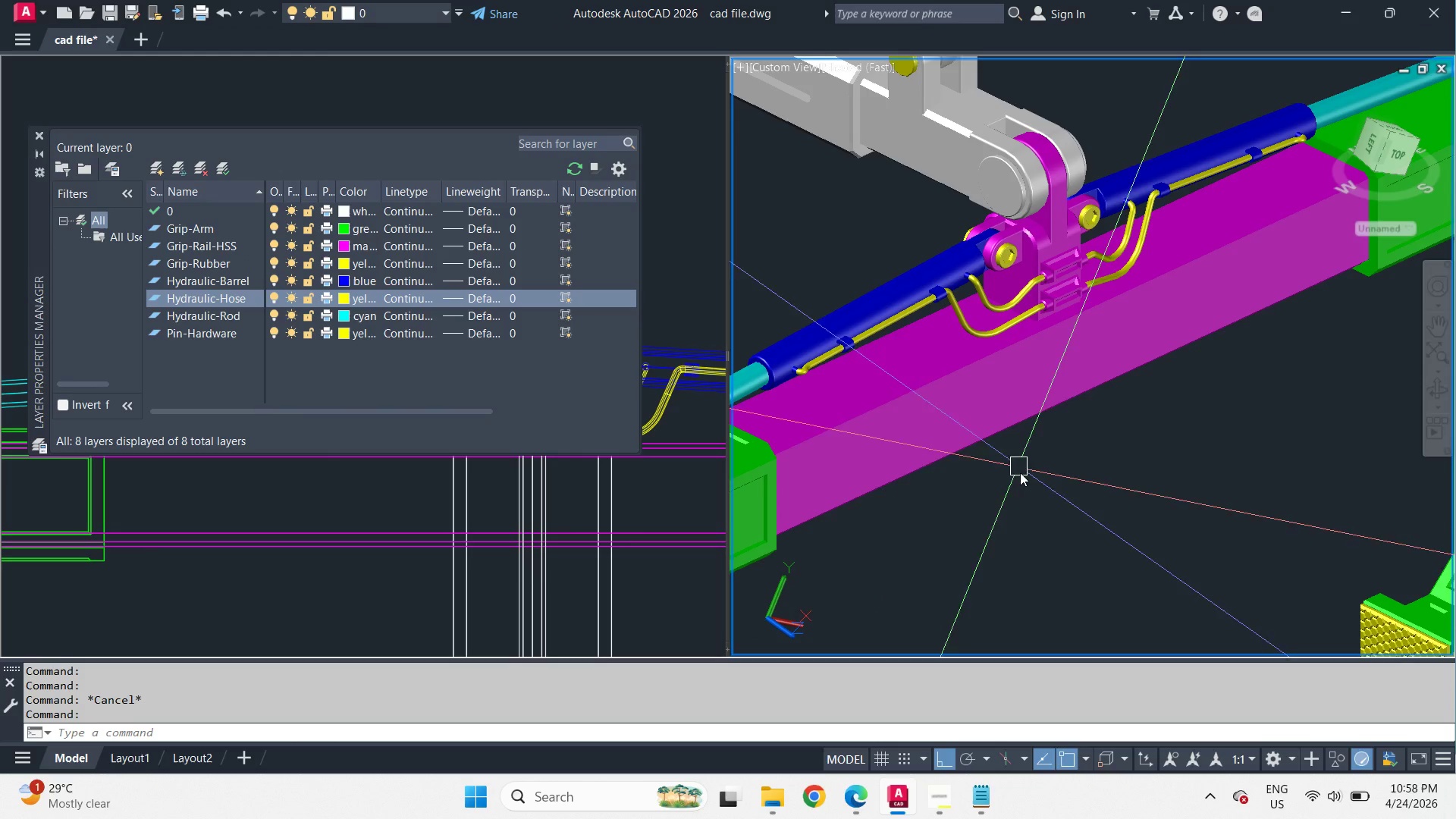 
key(Escape)
 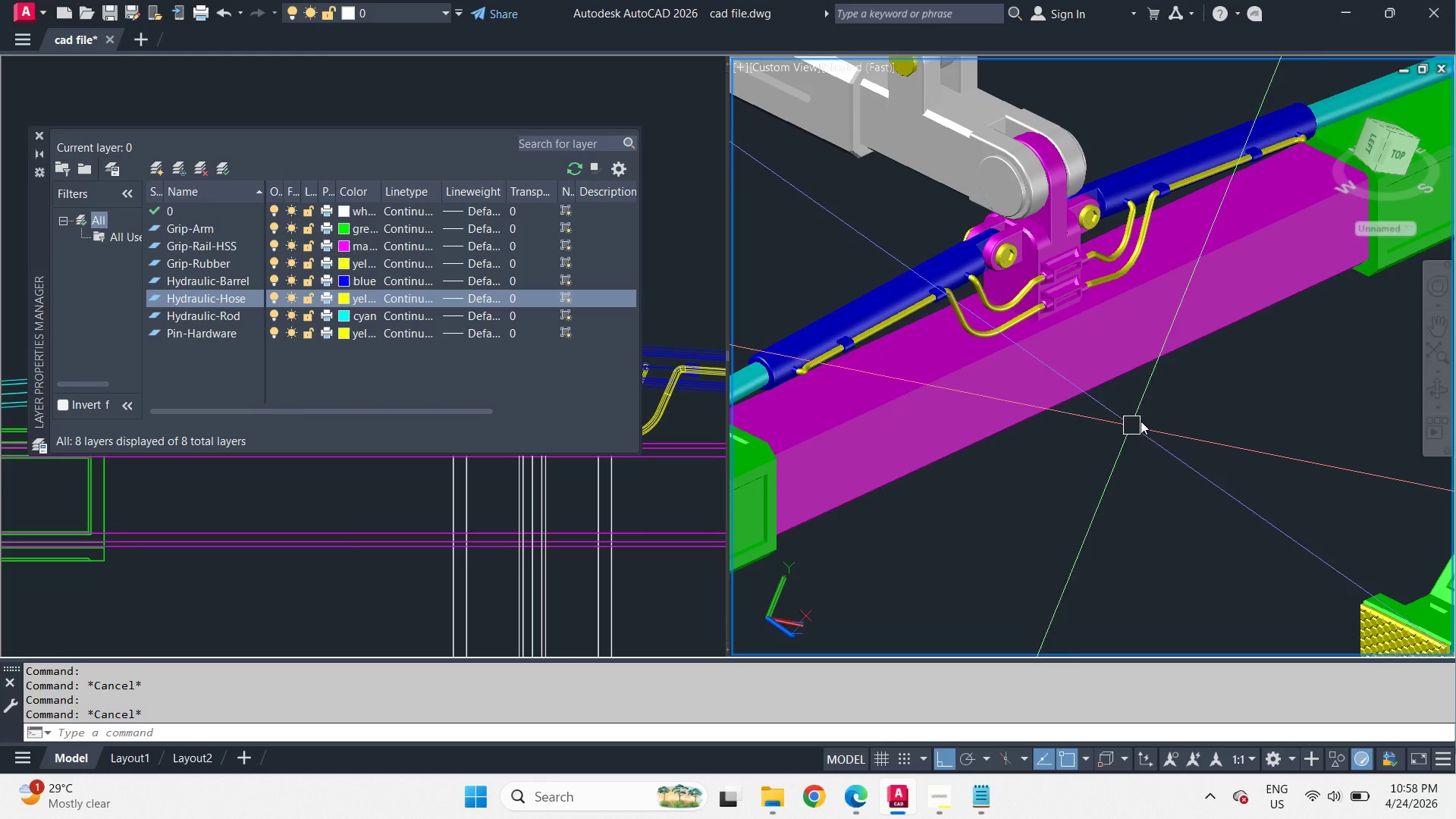 
scroll: coordinate [1184, 422], scroll_direction: down, amount: 2.0
 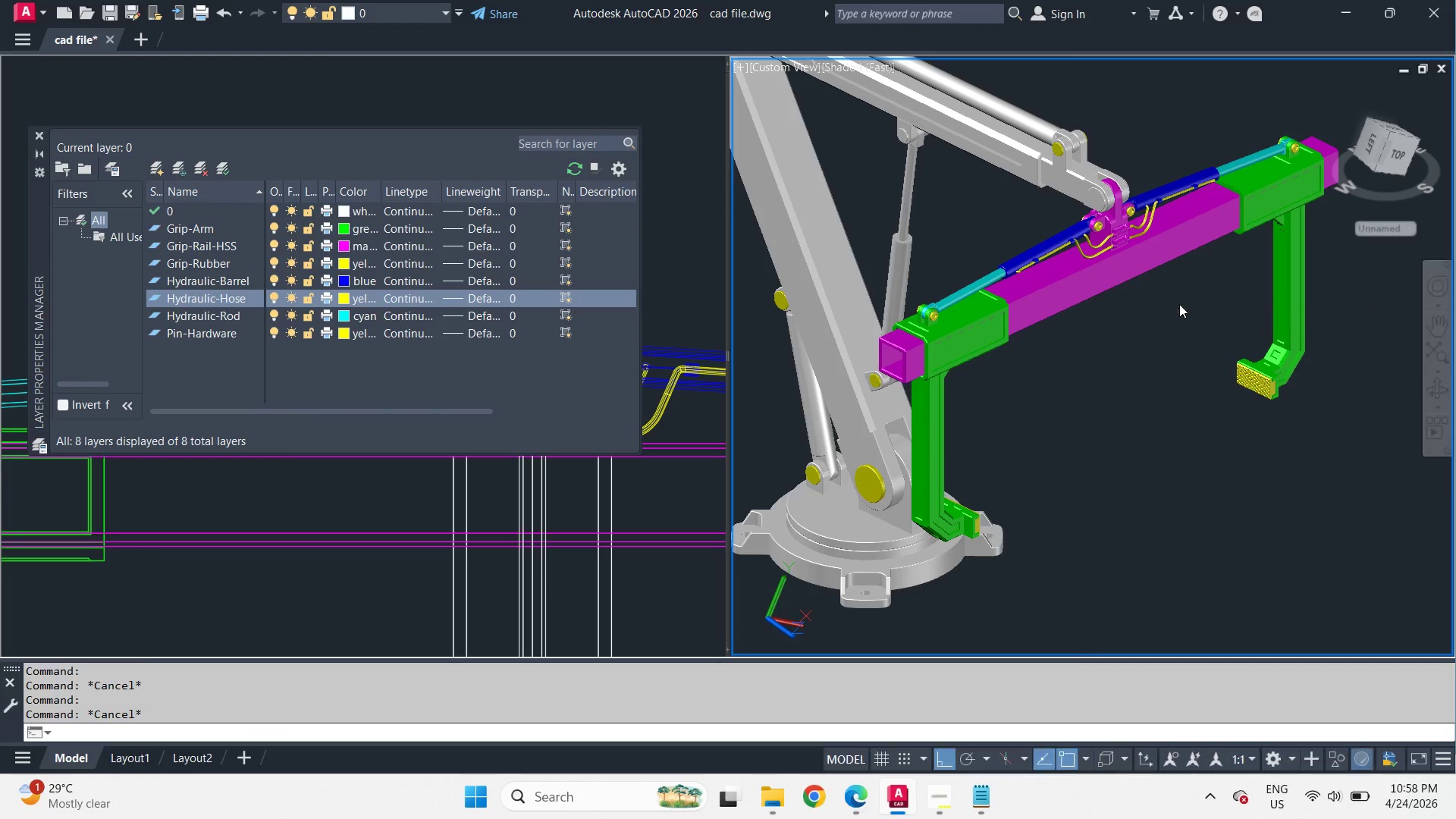 
scroll: coordinate [1177, 281], scroll_direction: up, amount: 2.0
 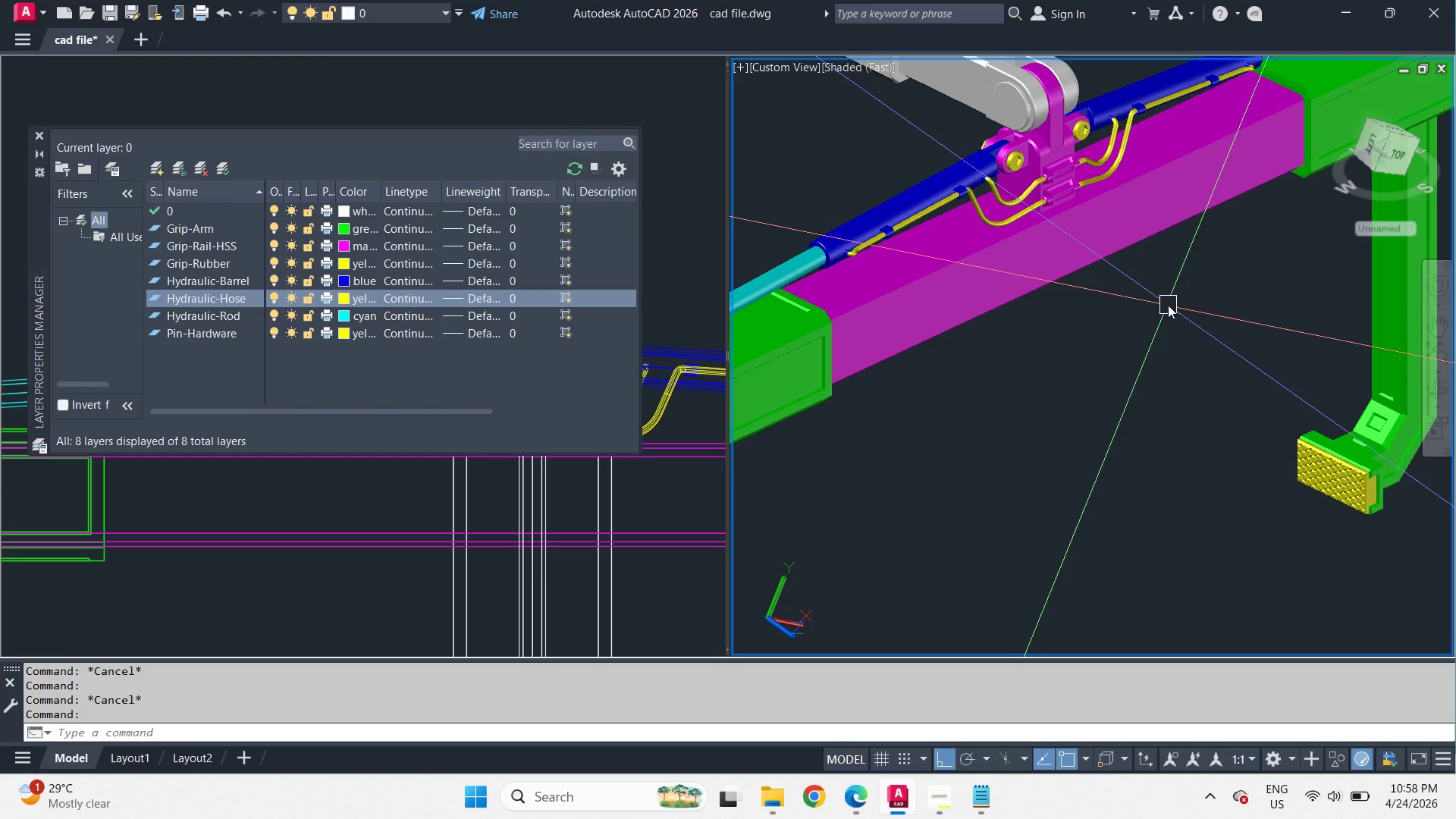 
scroll: coordinate [1168, 305], scroll_direction: down, amount: 2.0
 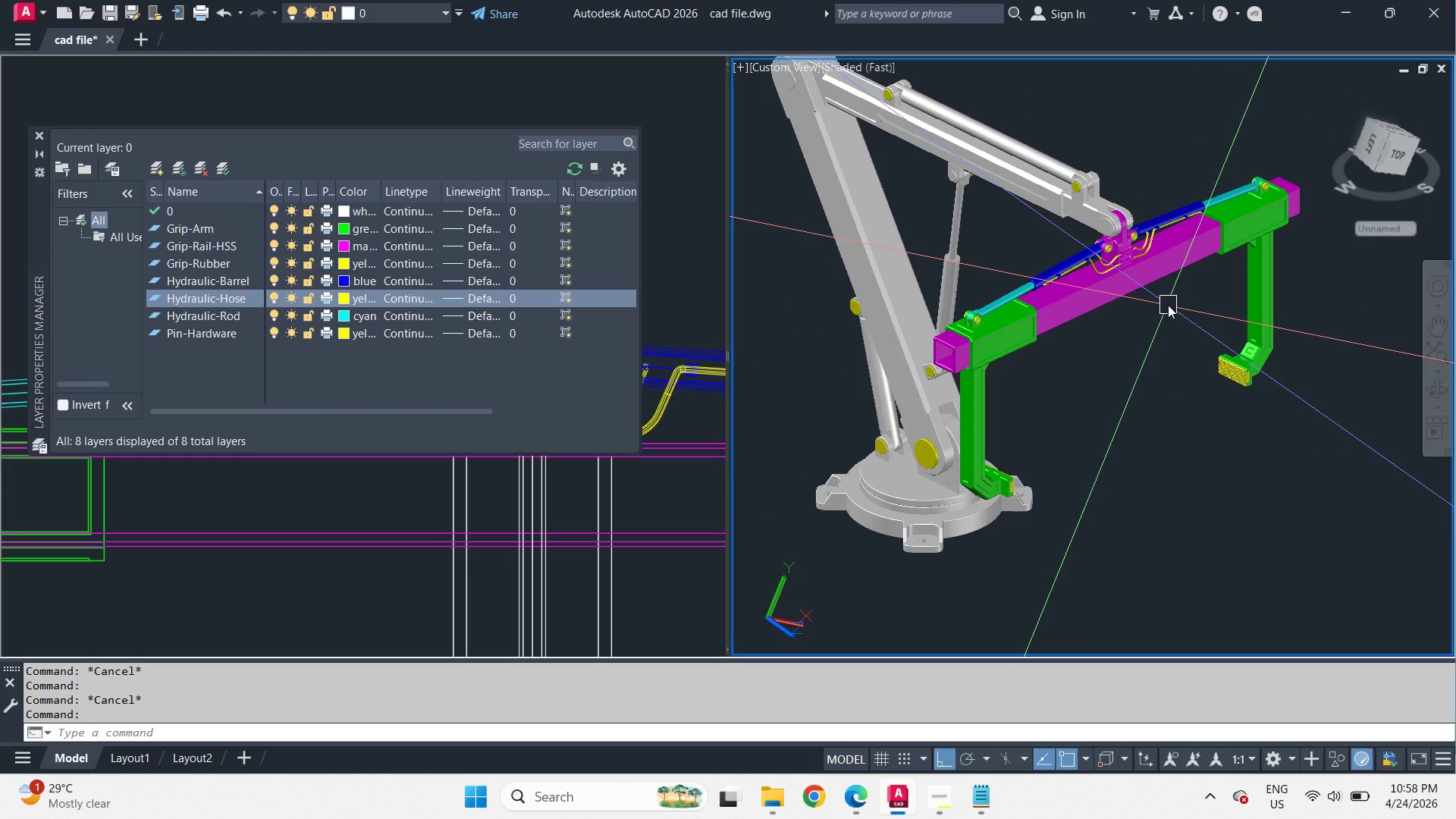 
scroll: coordinate [1168, 305], scroll_direction: up, amount: 1.0
 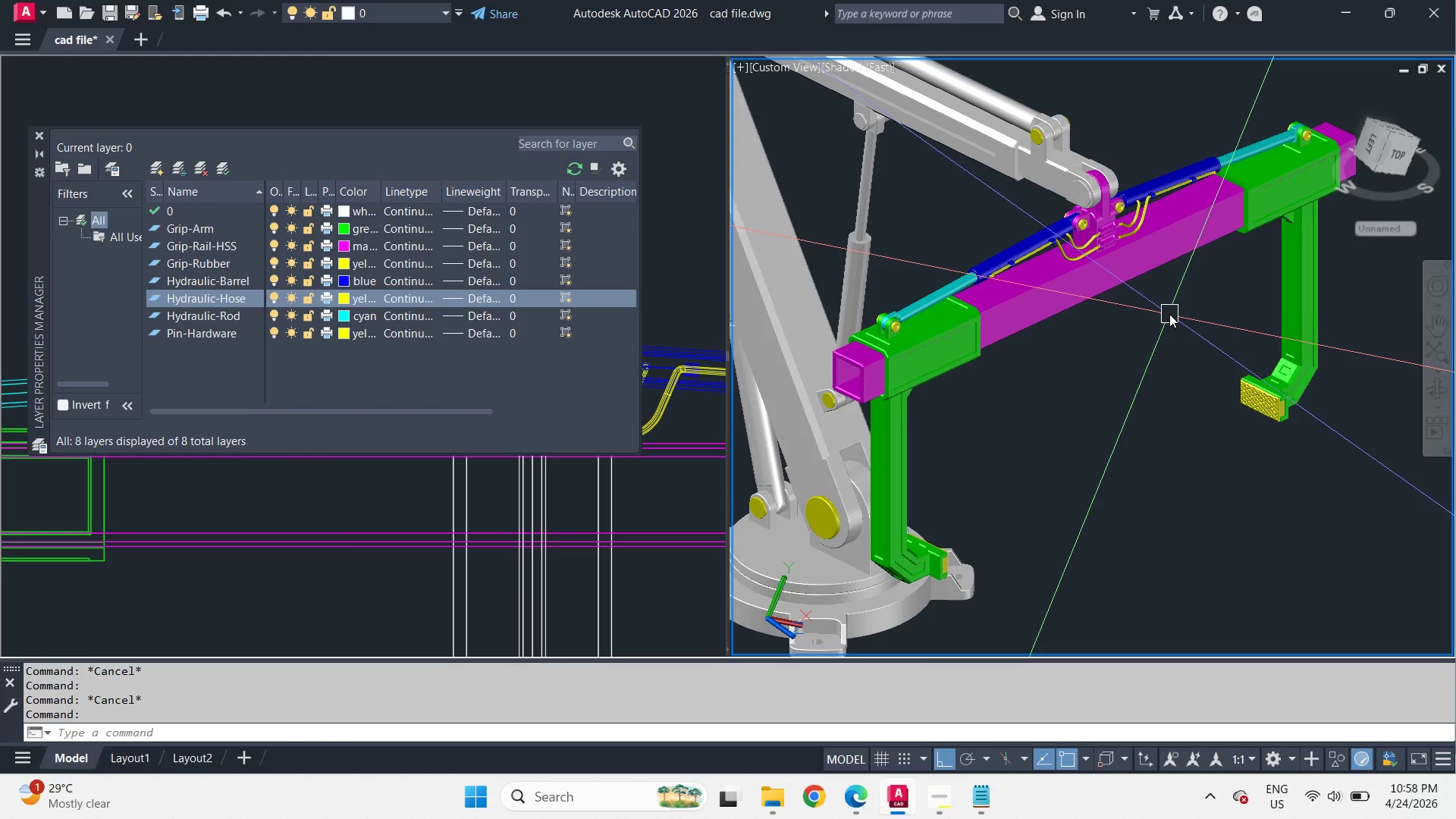 
wait(14.38)
 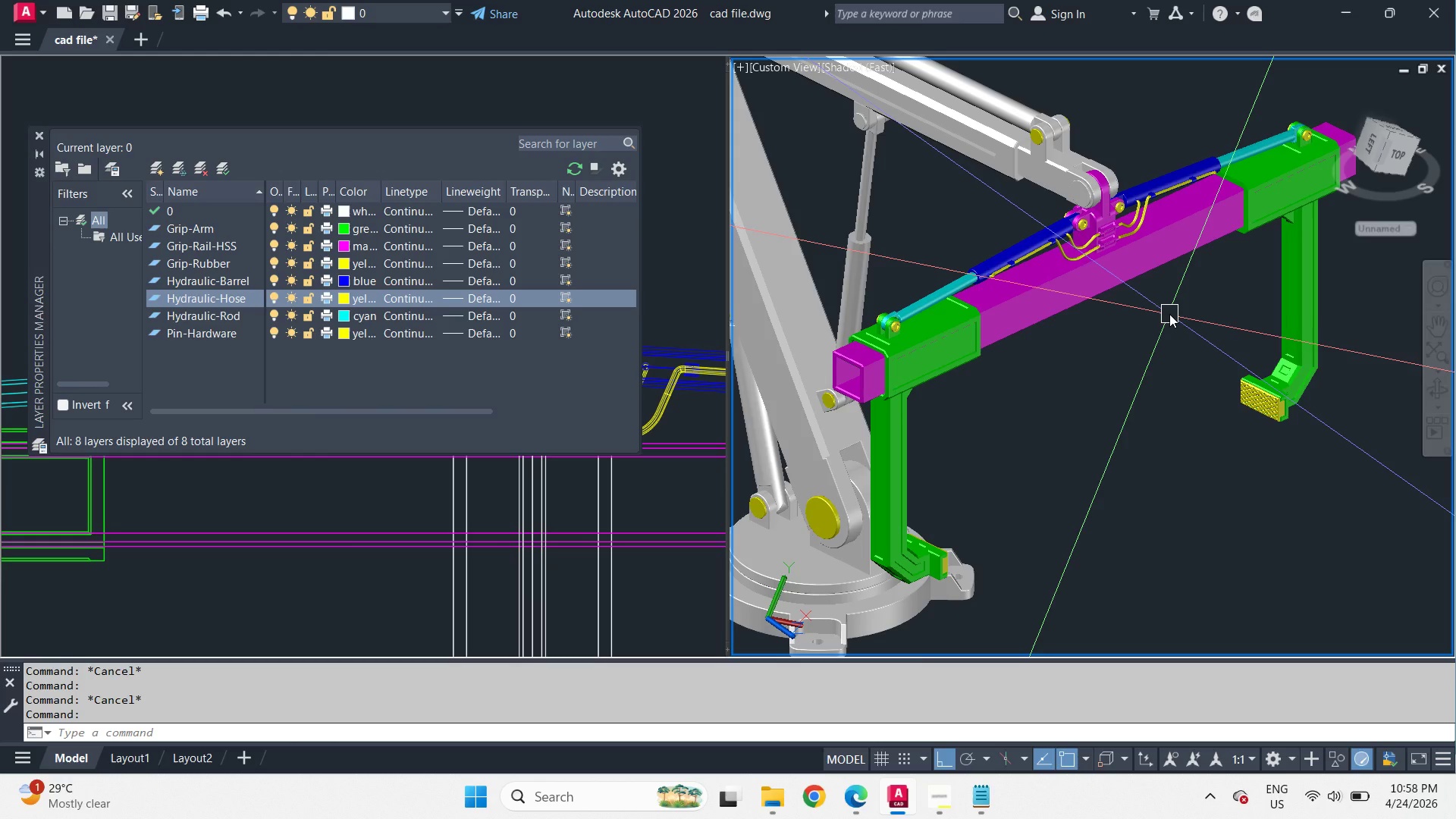 
left_click([162, 168])
 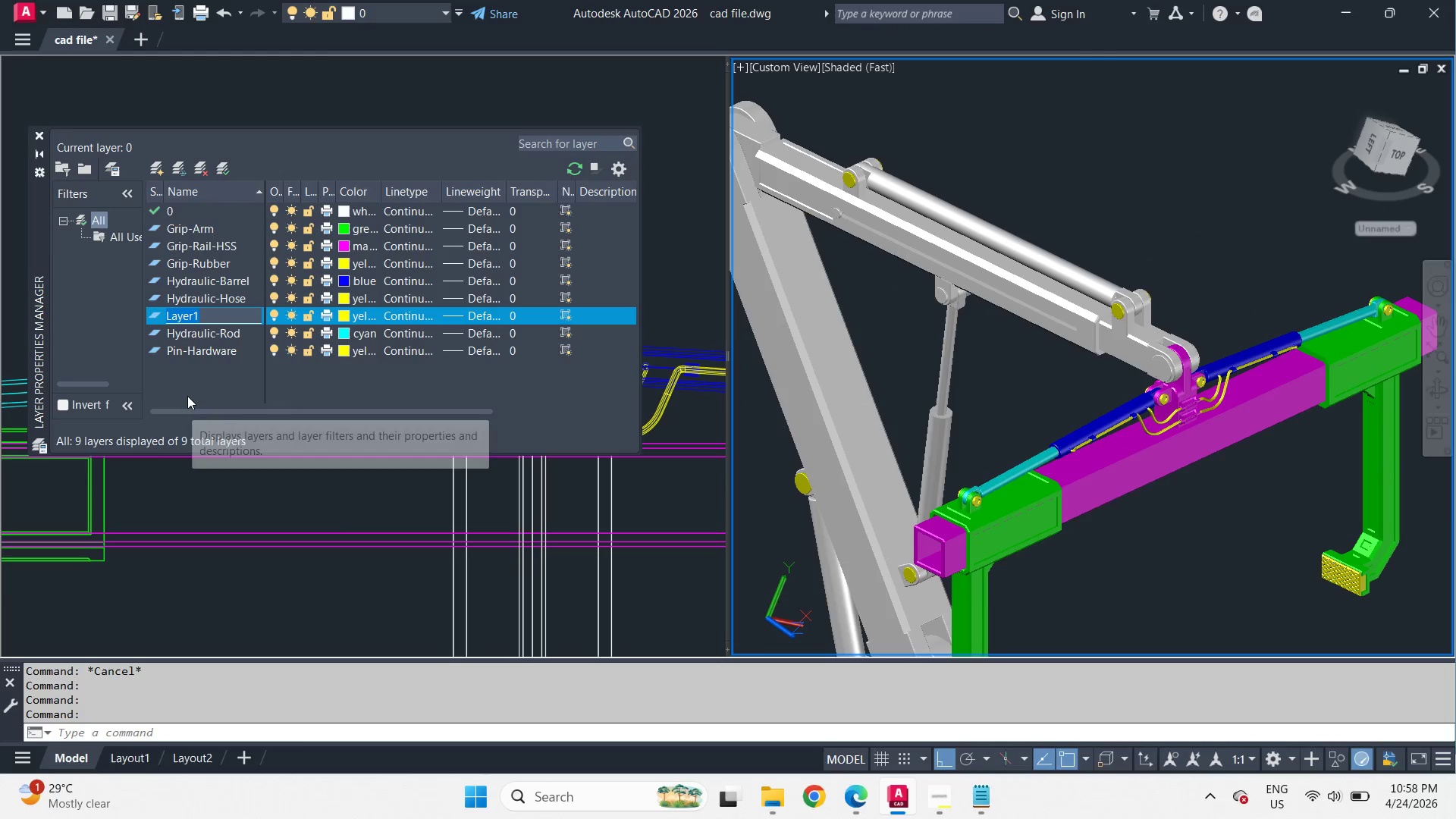 
type(Telescopic-Bare)
key(Backspace)
type(rel)
 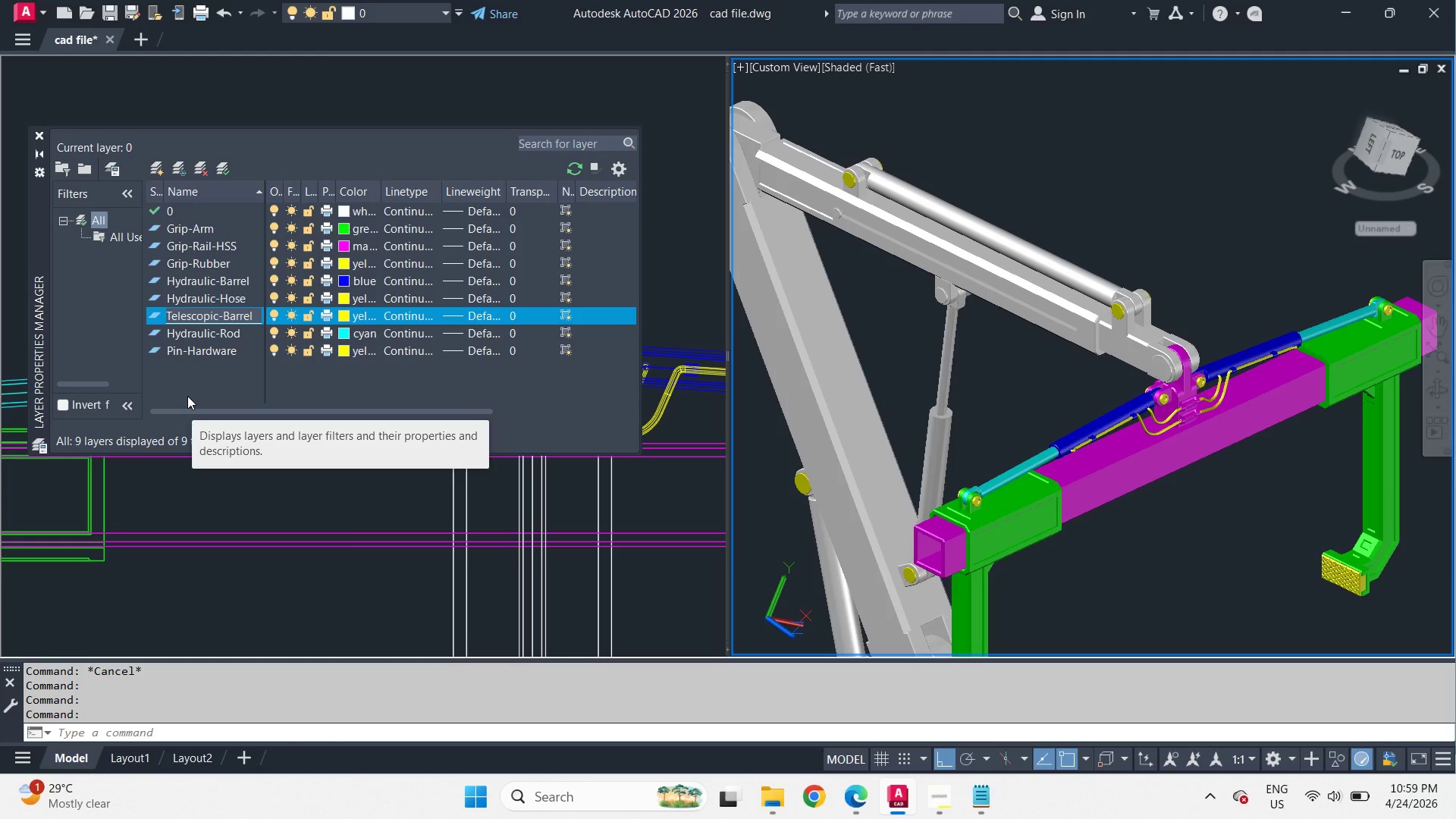 
key(Enter)
 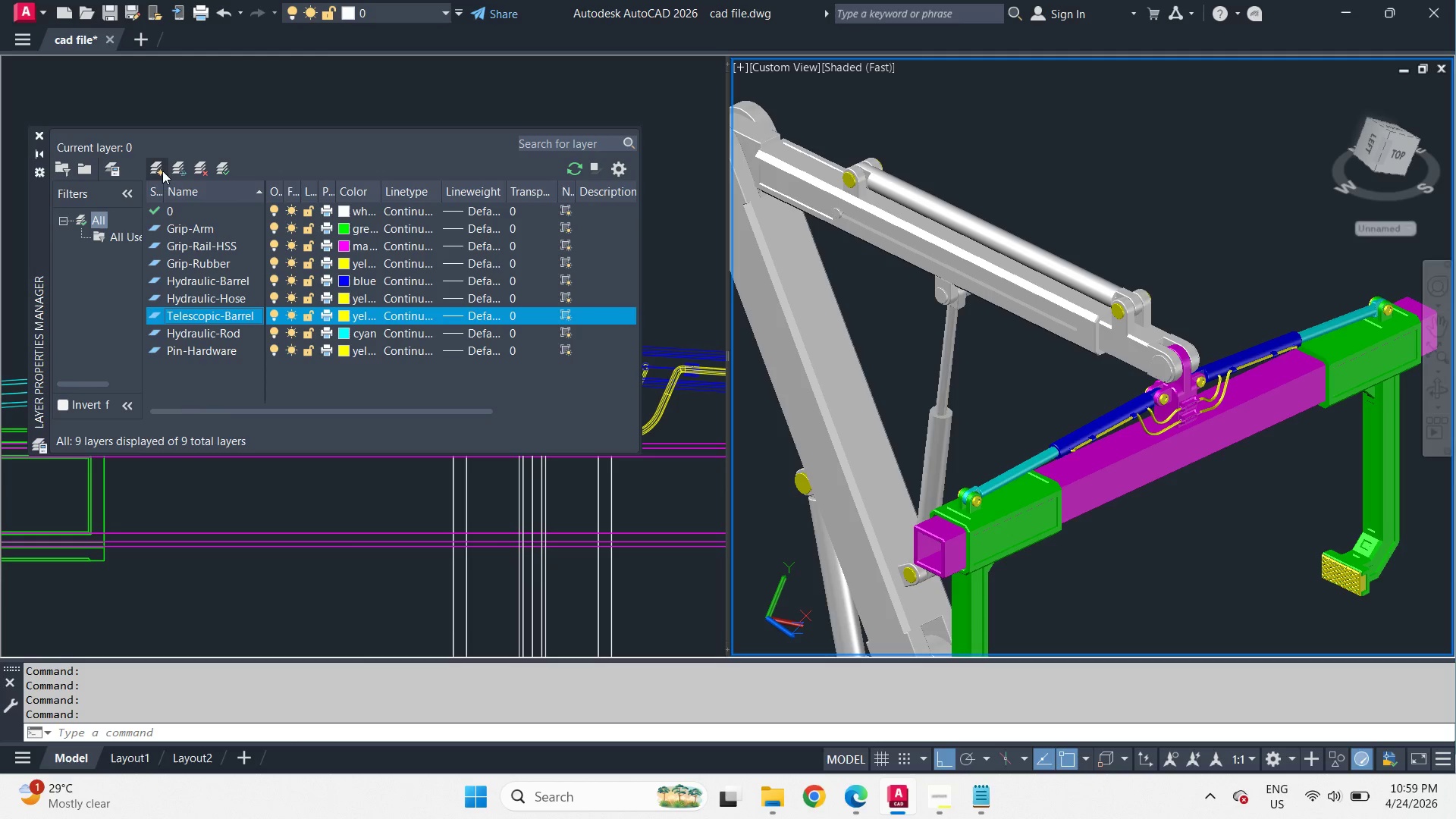 
left_click([159, 165])
 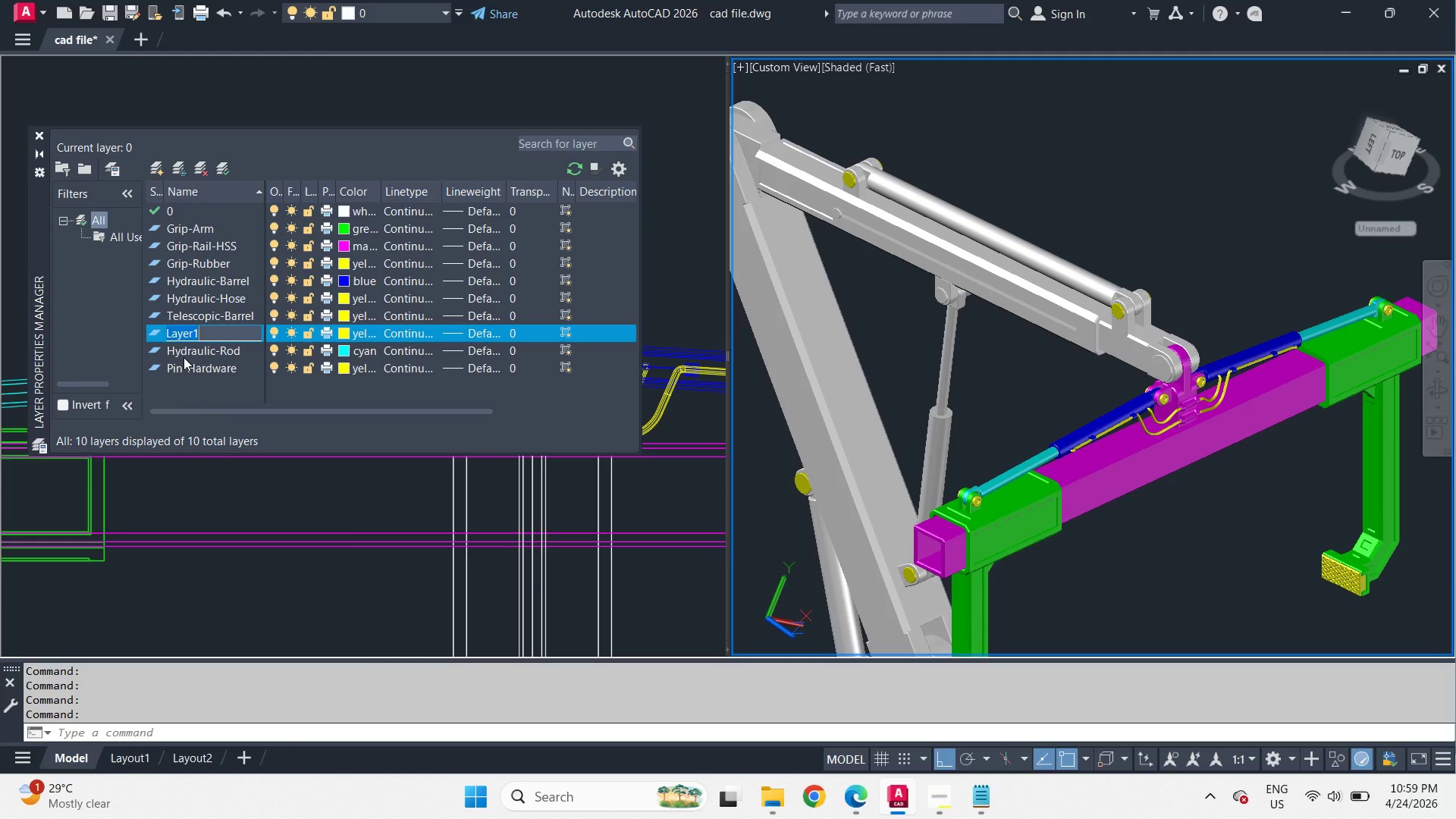 
type(Telec)
key(Backspace)
type(scopic-)
 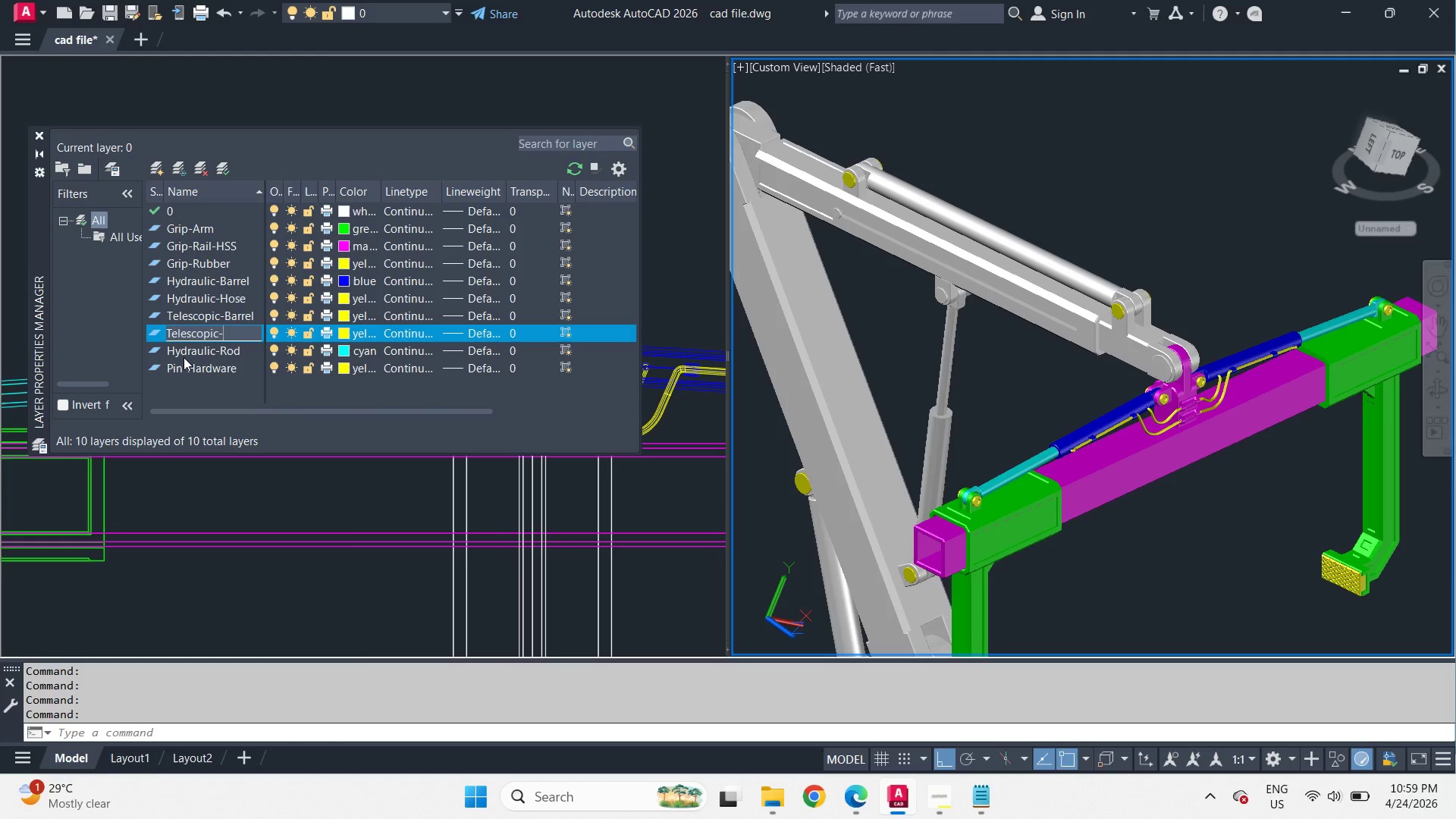 
type(Rod)
 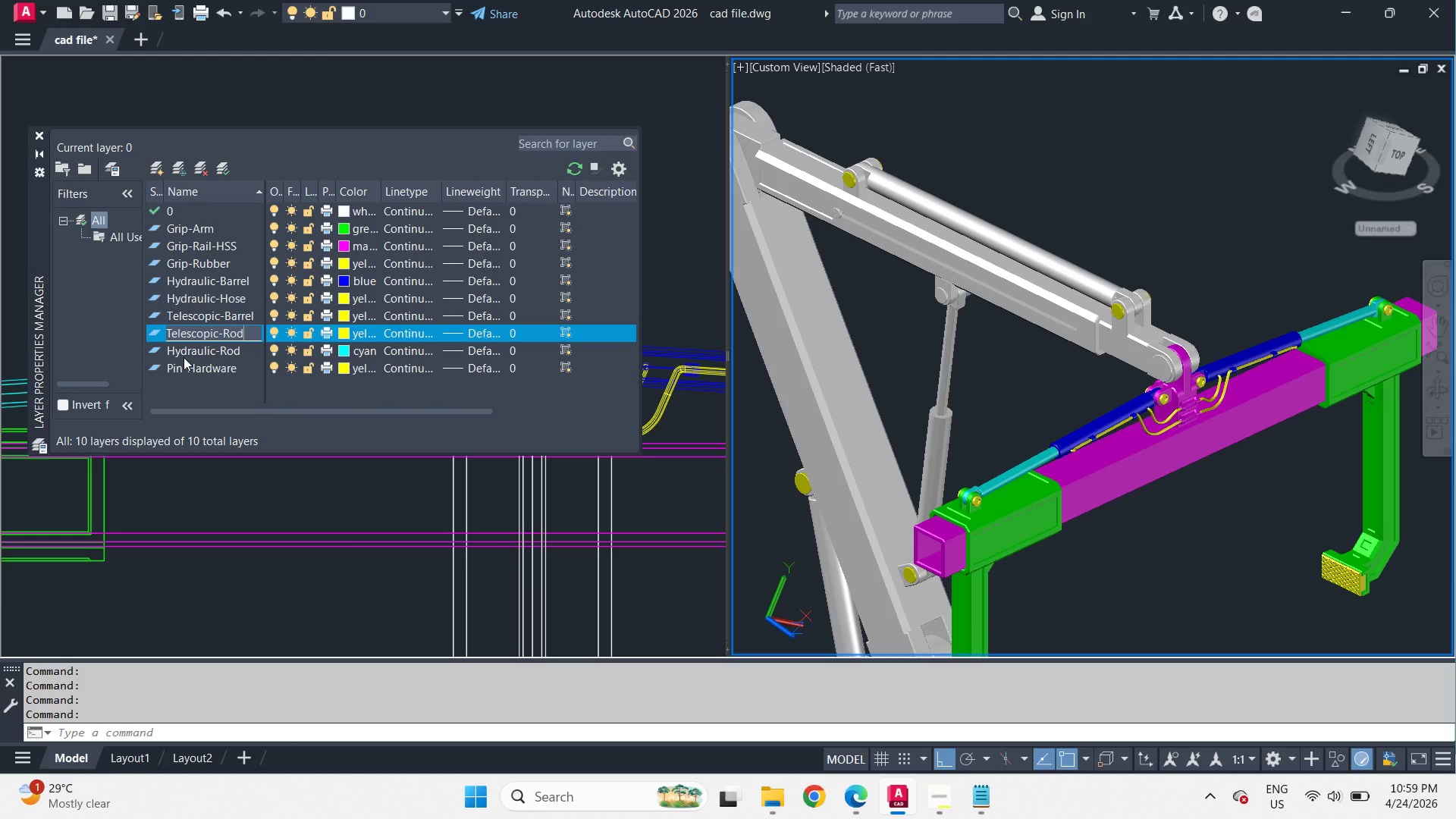 
key(Enter)
 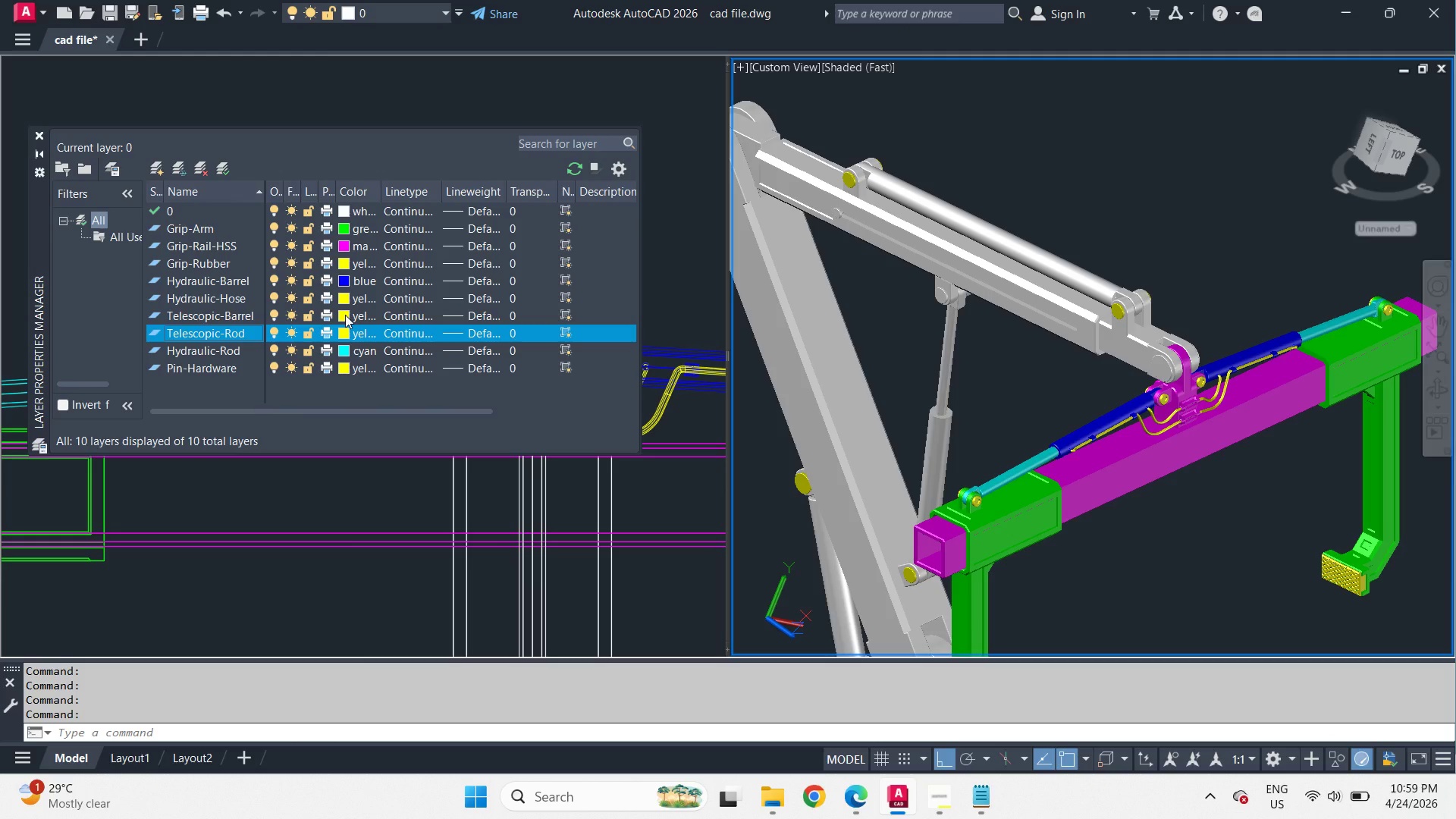 
left_click([345, 315])
 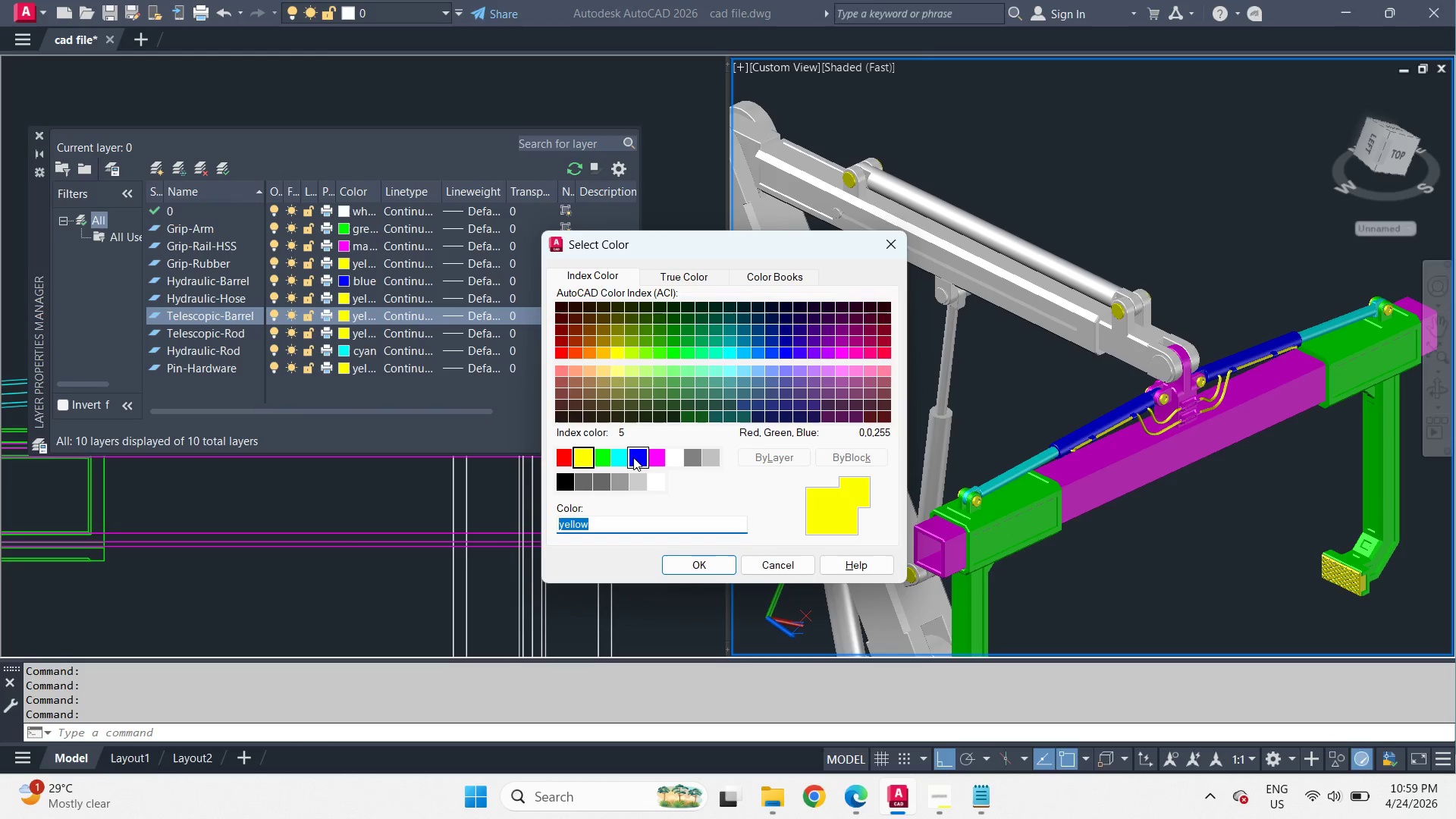 
double_click([635, 458])
 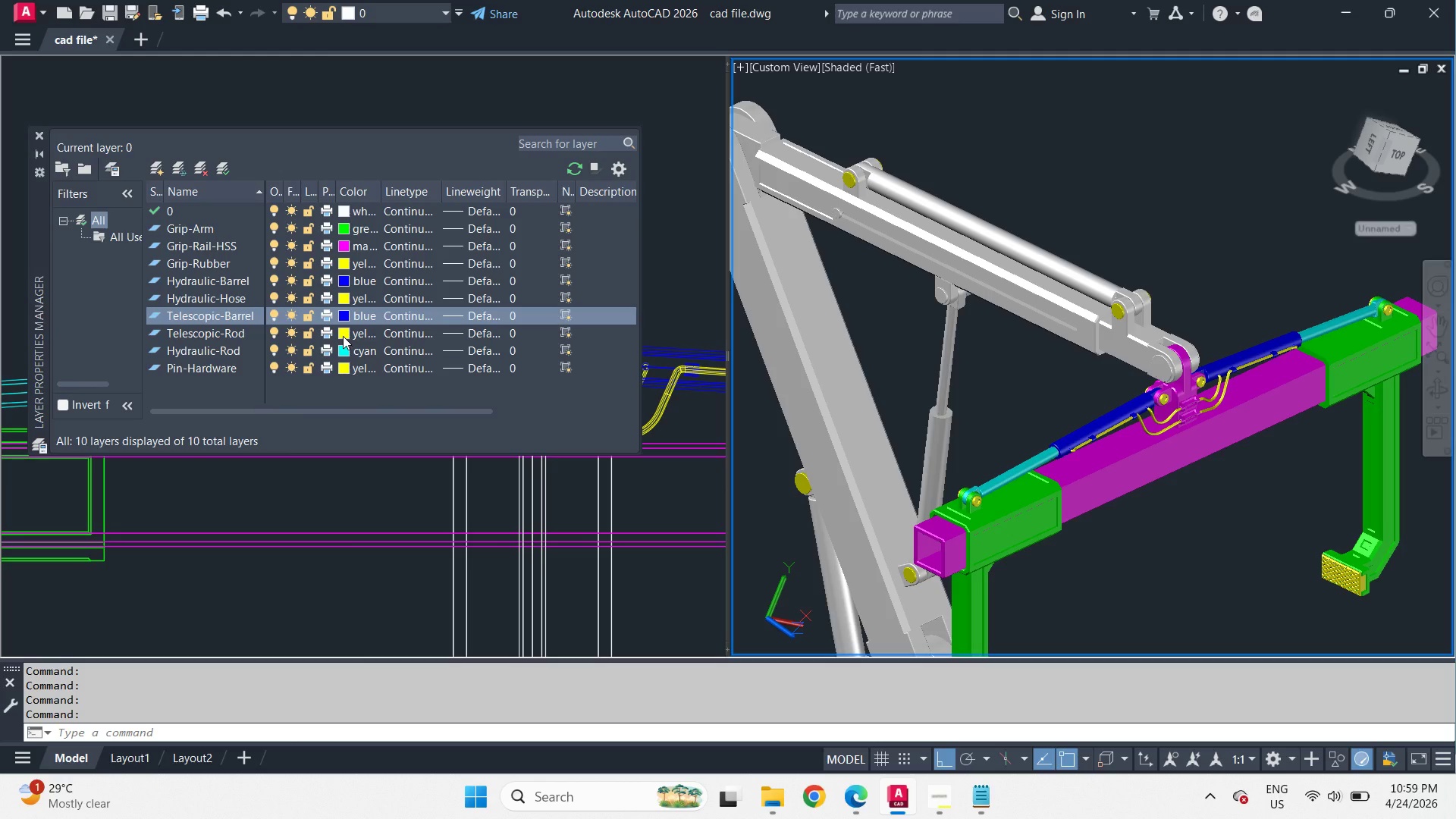 
left_click([343, 336])
 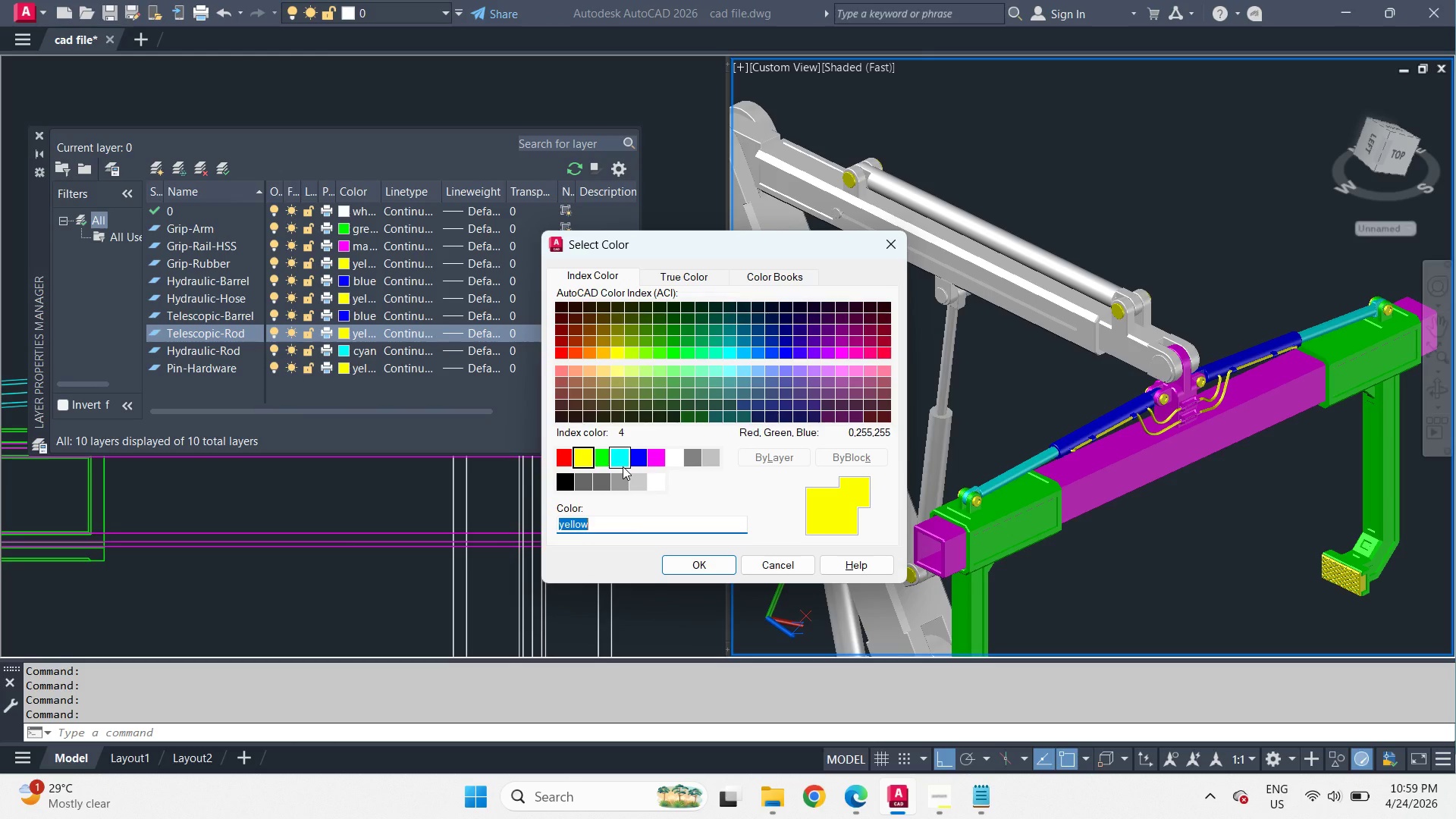 
wait(7.99)
 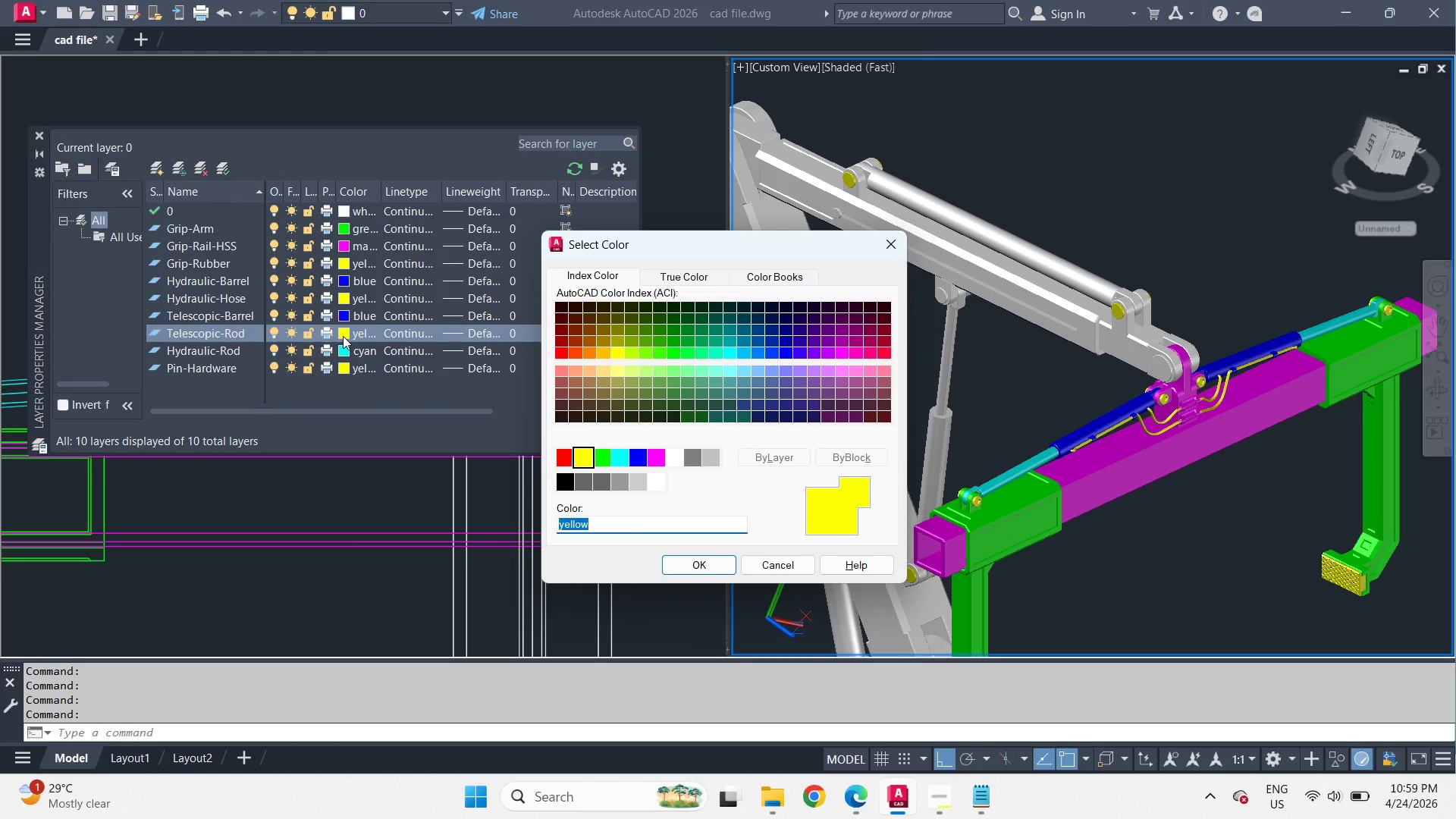 
left_click([623, 466])
 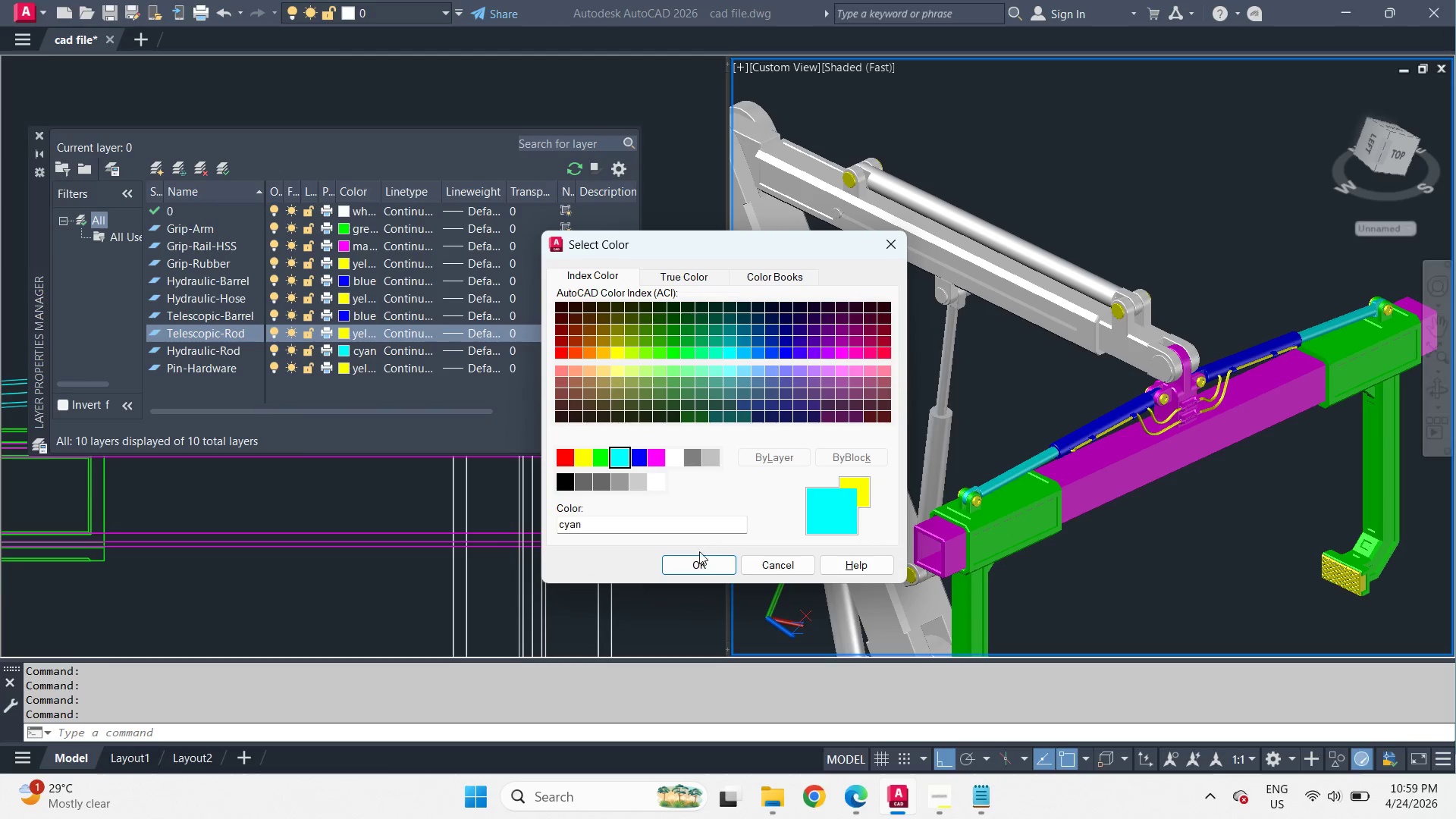 
left_click([699, 566])
 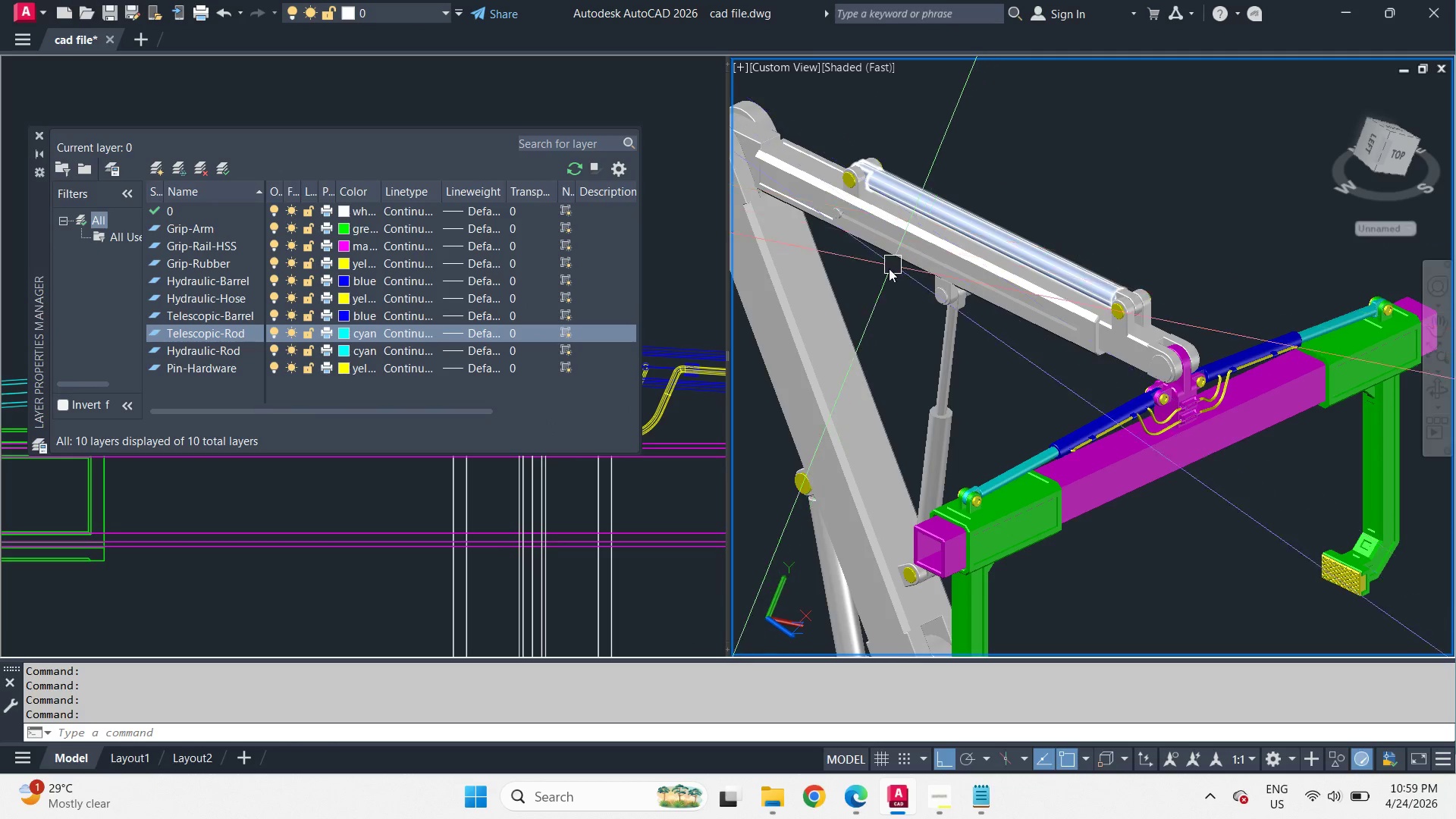 
key(Escape)
 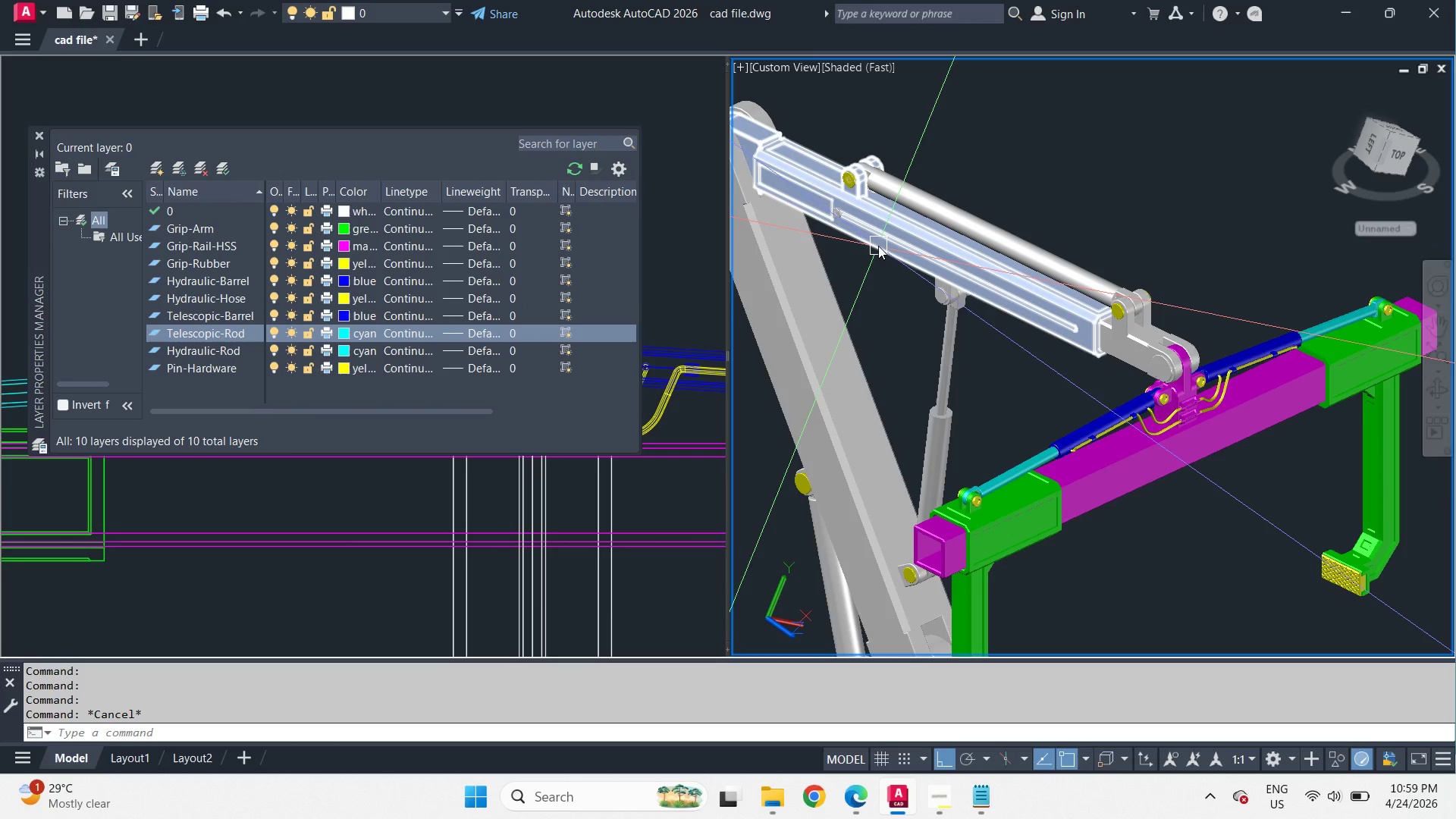 
left_click([878, 246])
 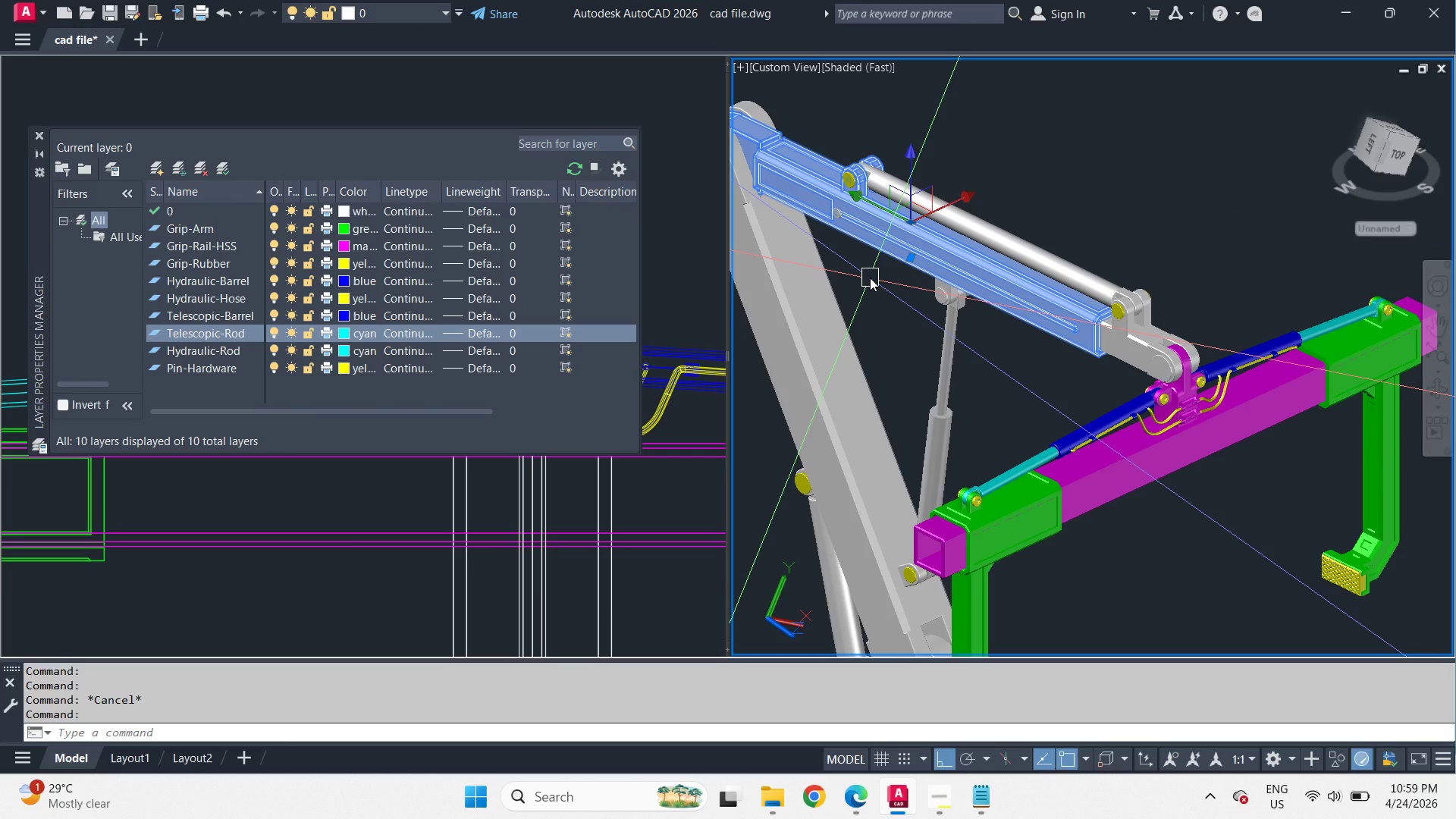 
left_click([418, 12])
 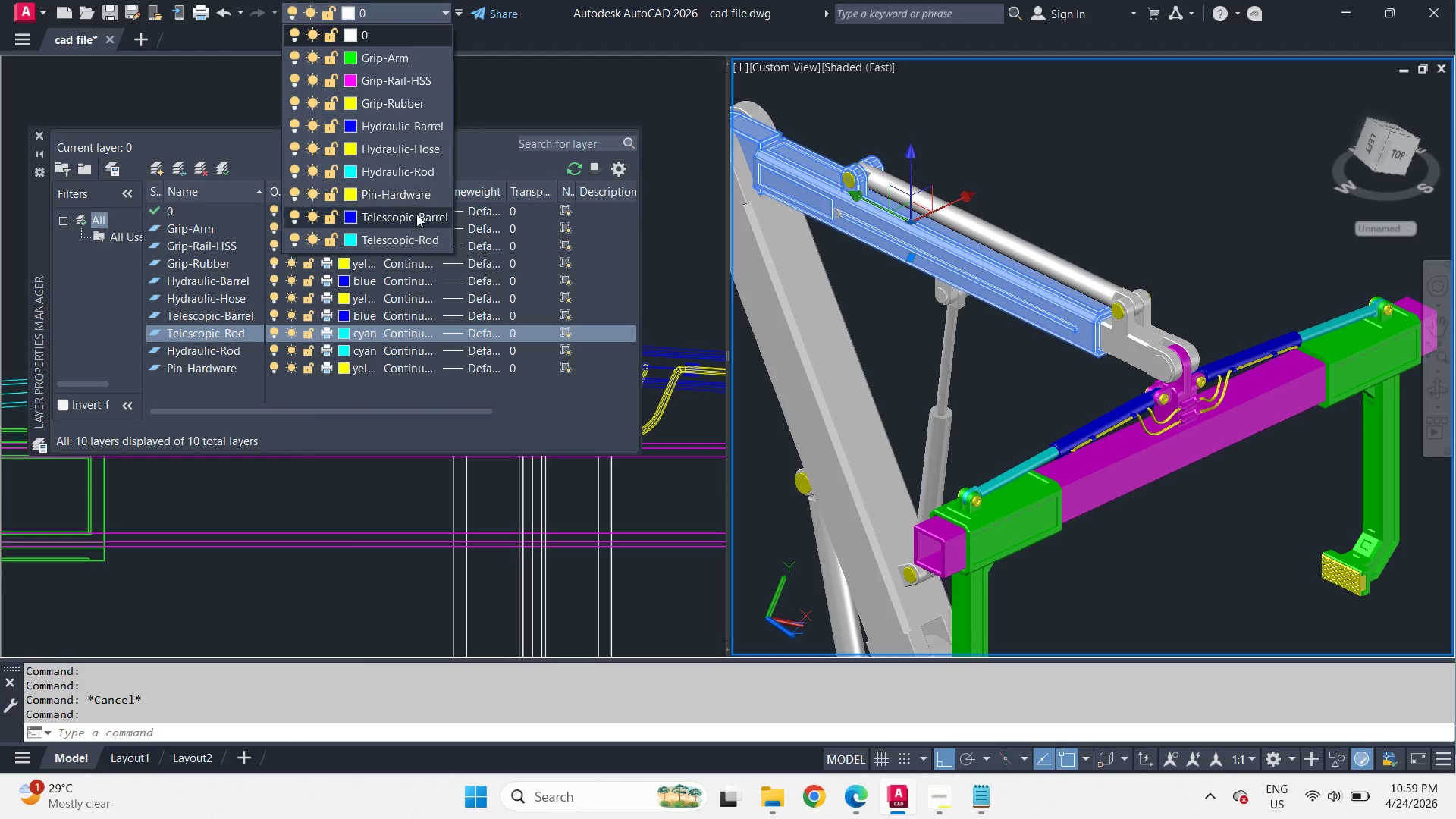 
left_click([417, 220])
 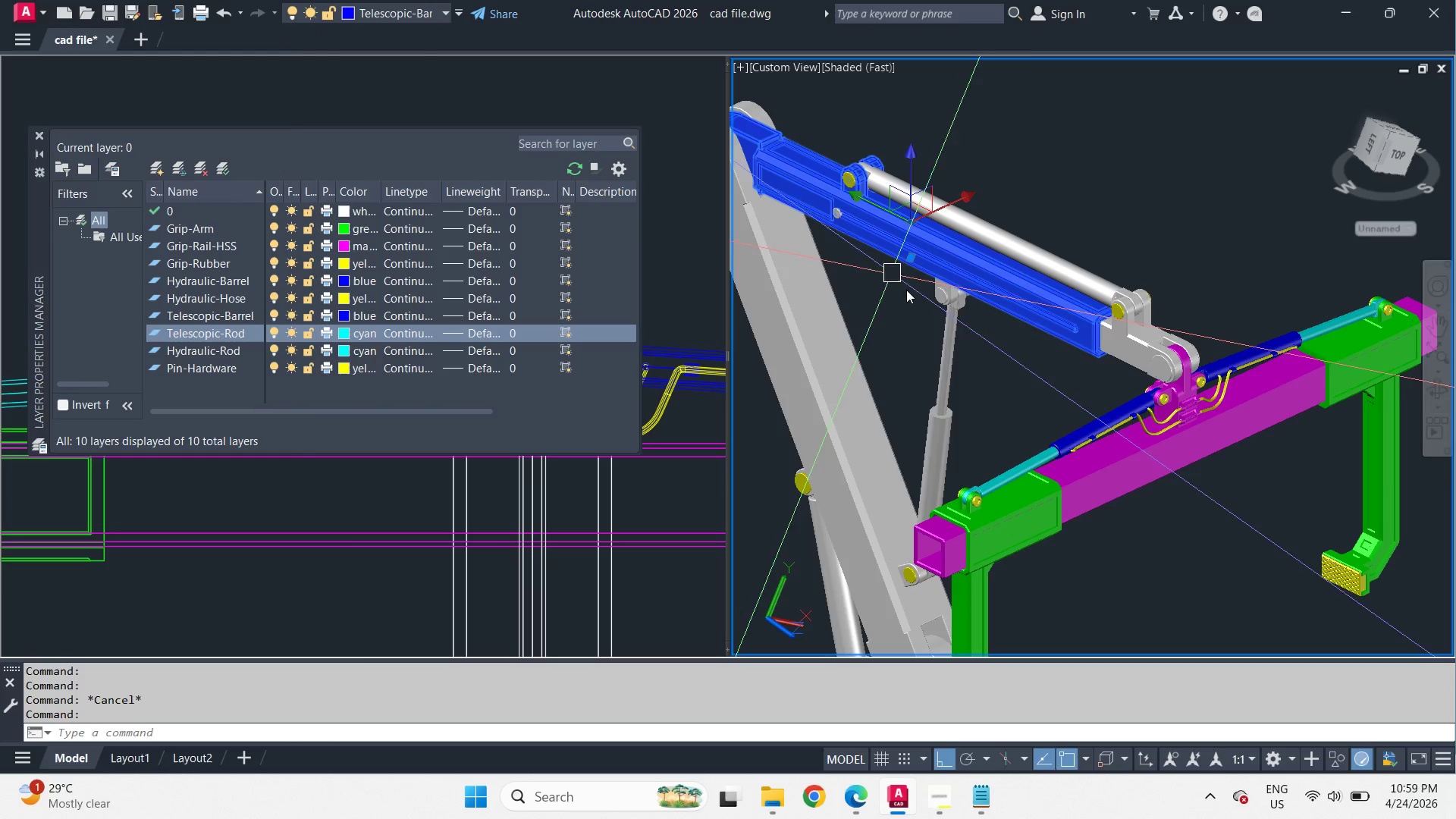 
key(Escape)
 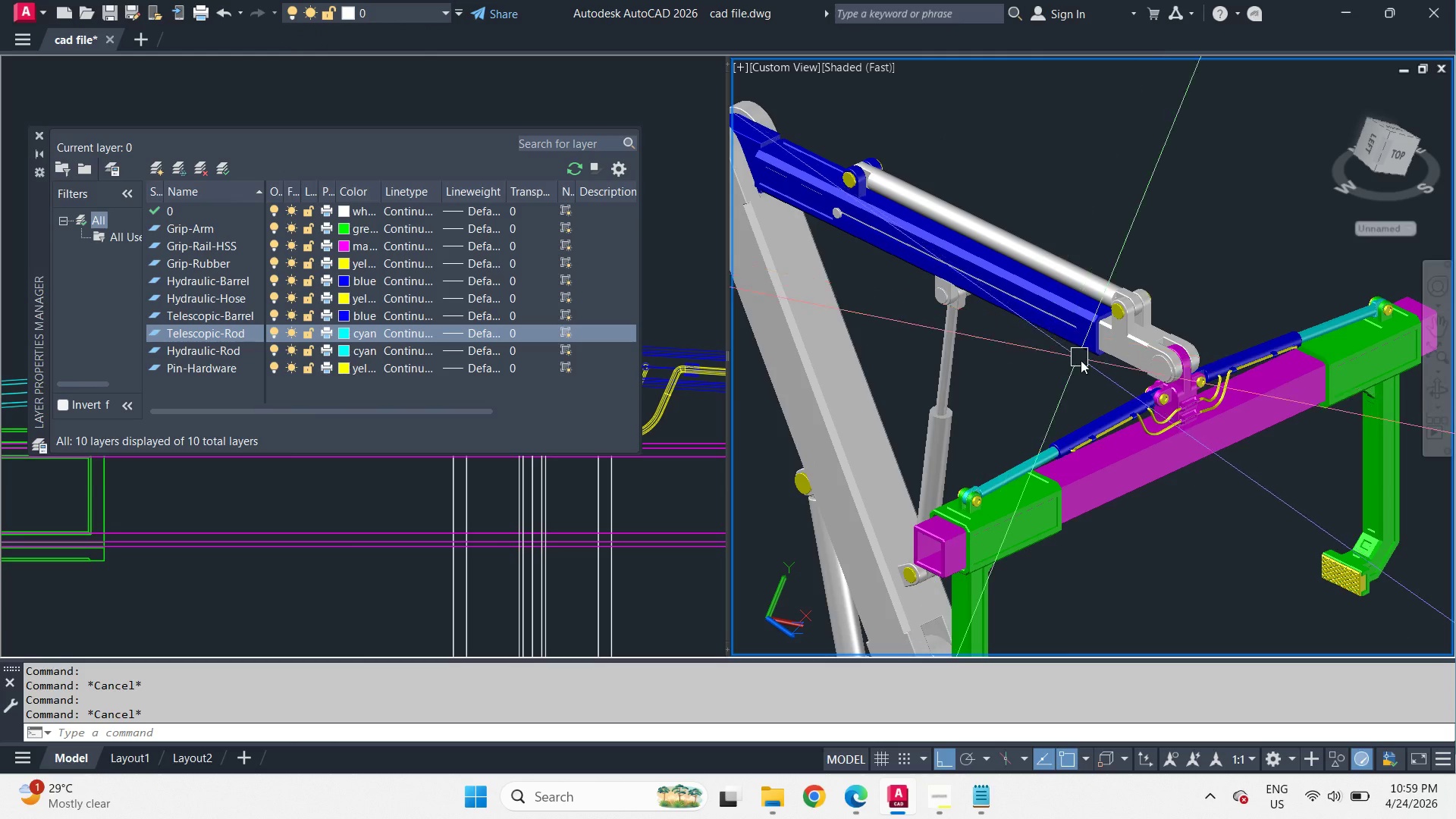 
scroll: coordinate [1081, 360], scroll_direction: up, amount: 2.0
 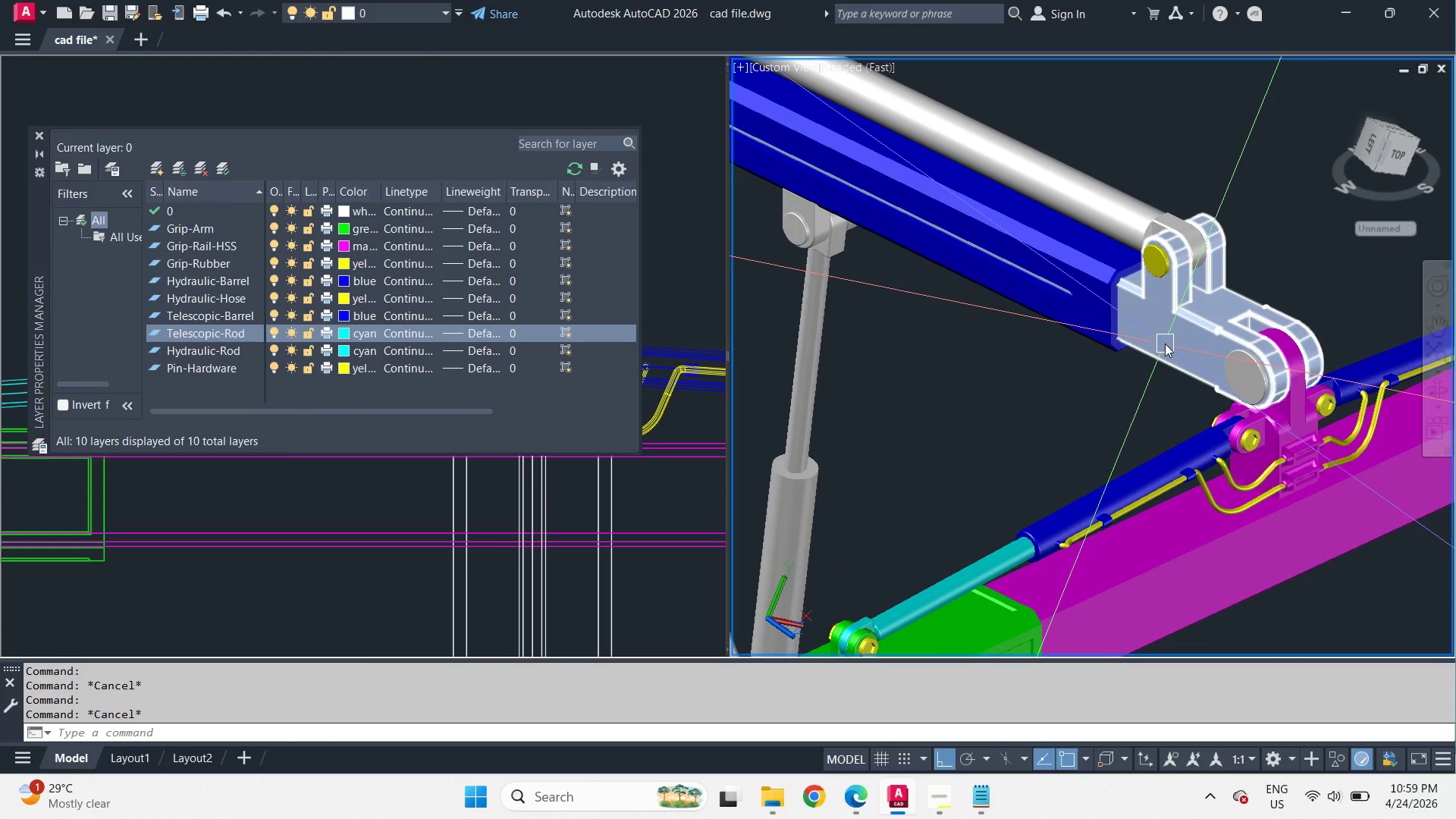 
left_click([1165, 344])
 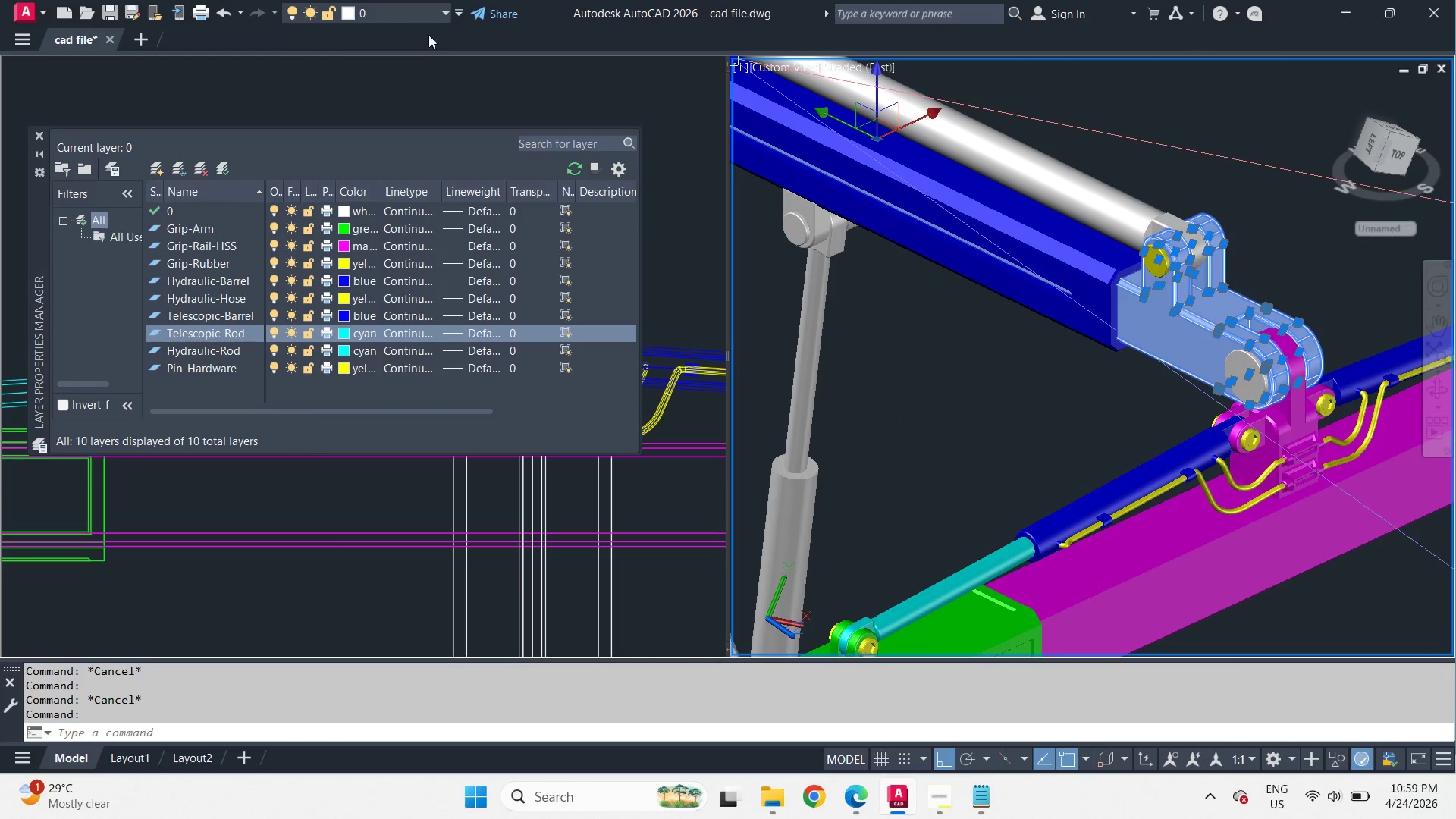 
left_click([419, 16])
 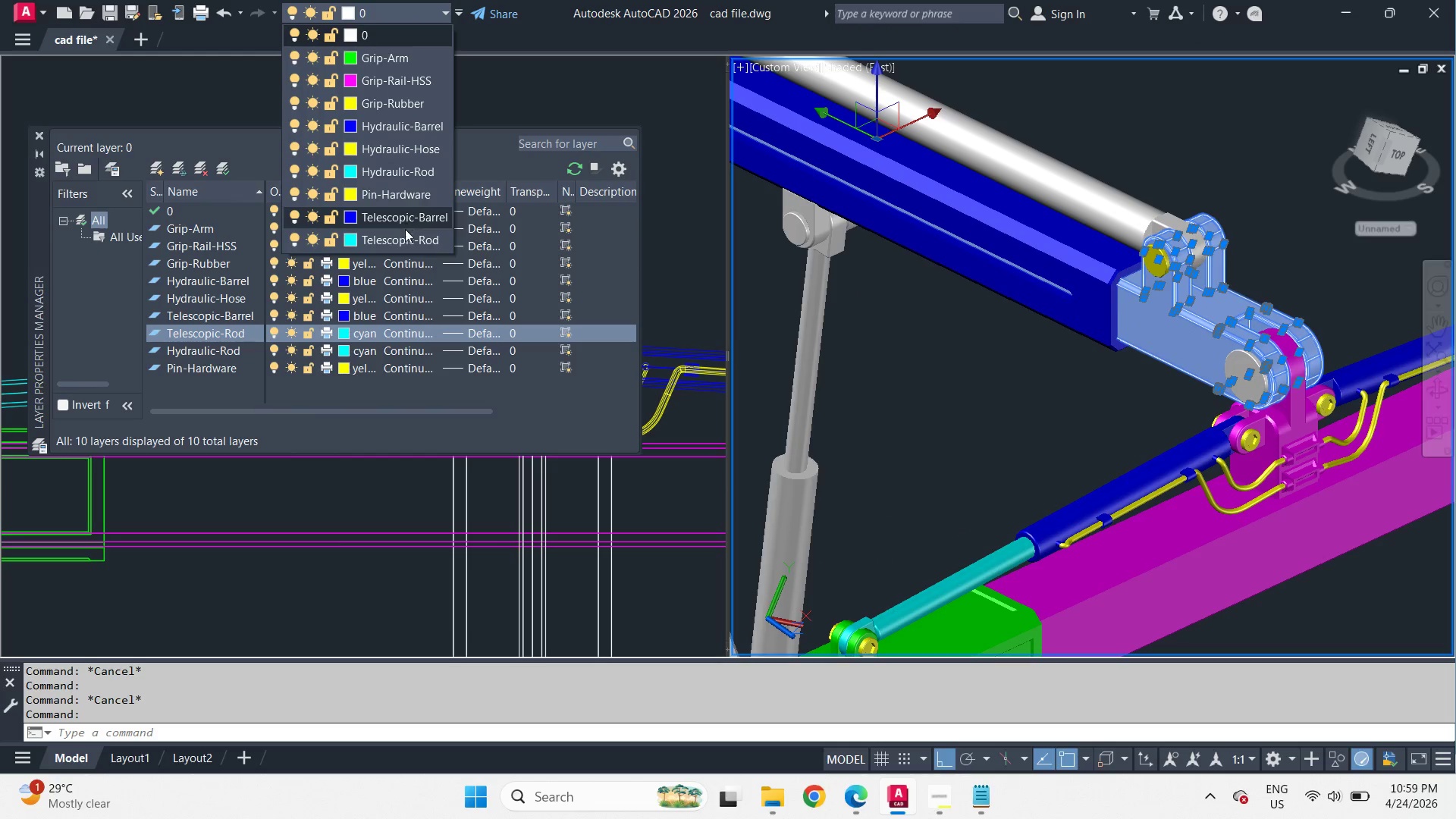 
left_click([406, 237])
 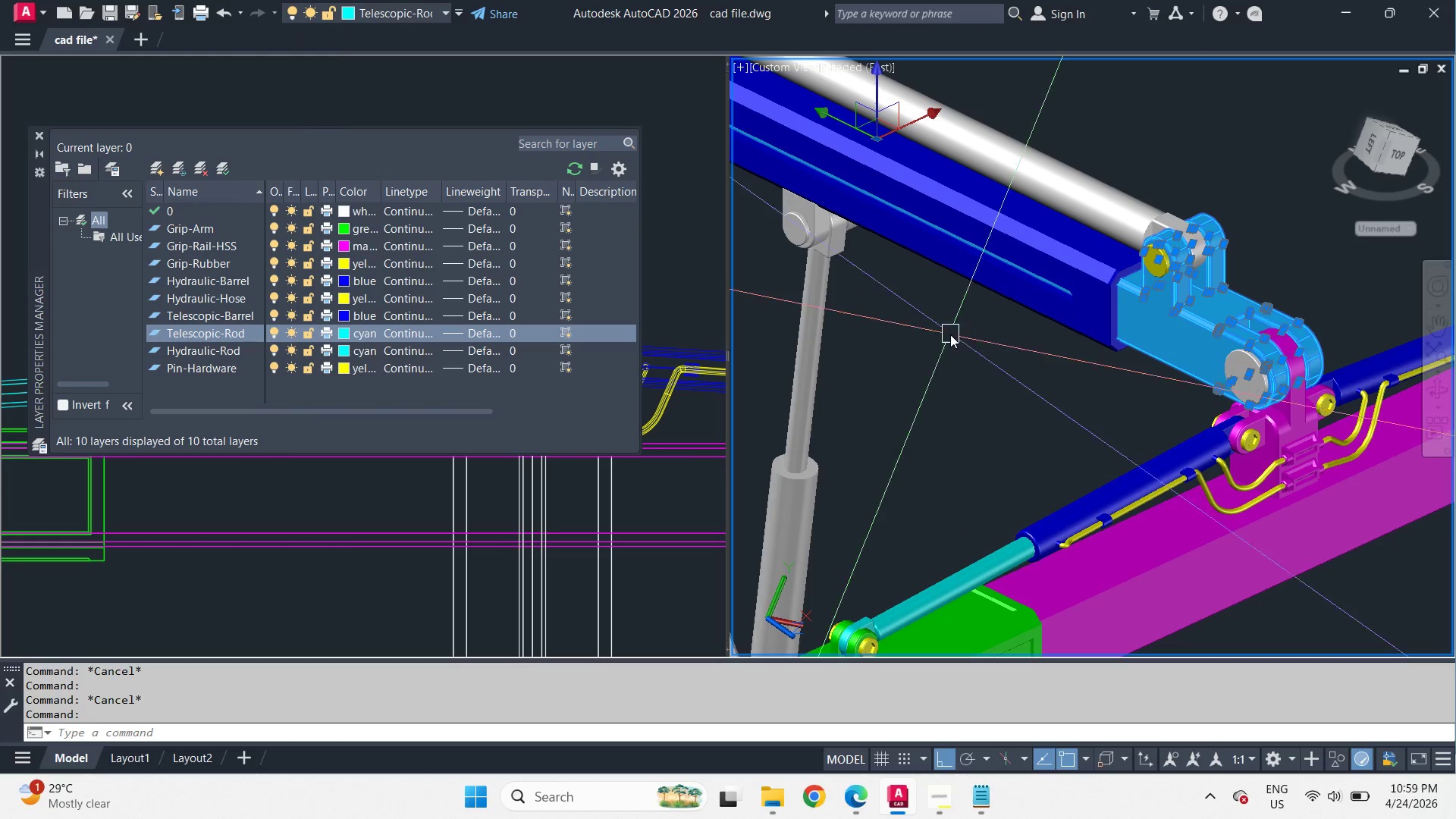 
key(Escape)
 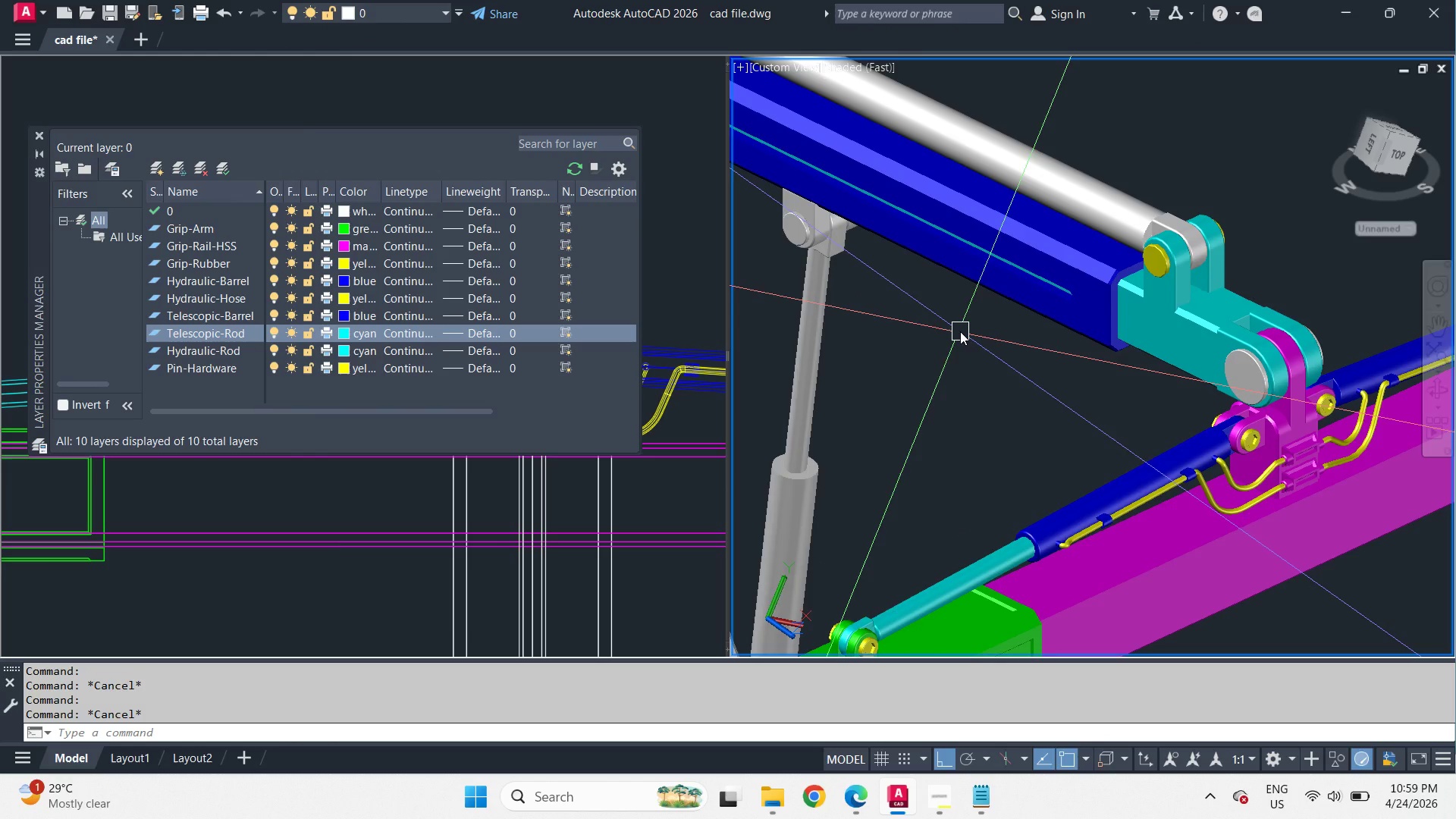 
hold_key(key=ShiftLeft, duration=1.58)
 